 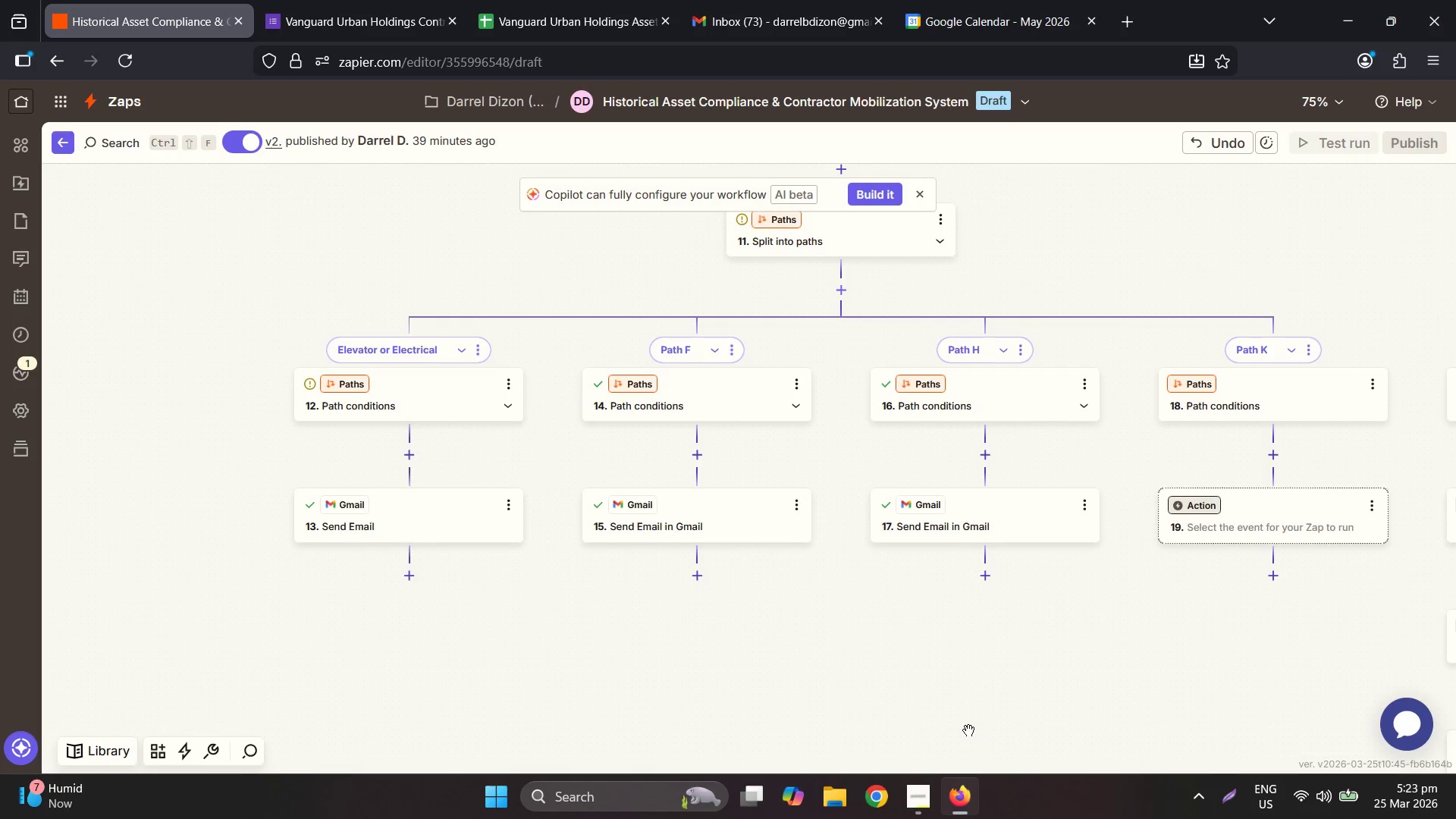 
left_click([1255, 394])
 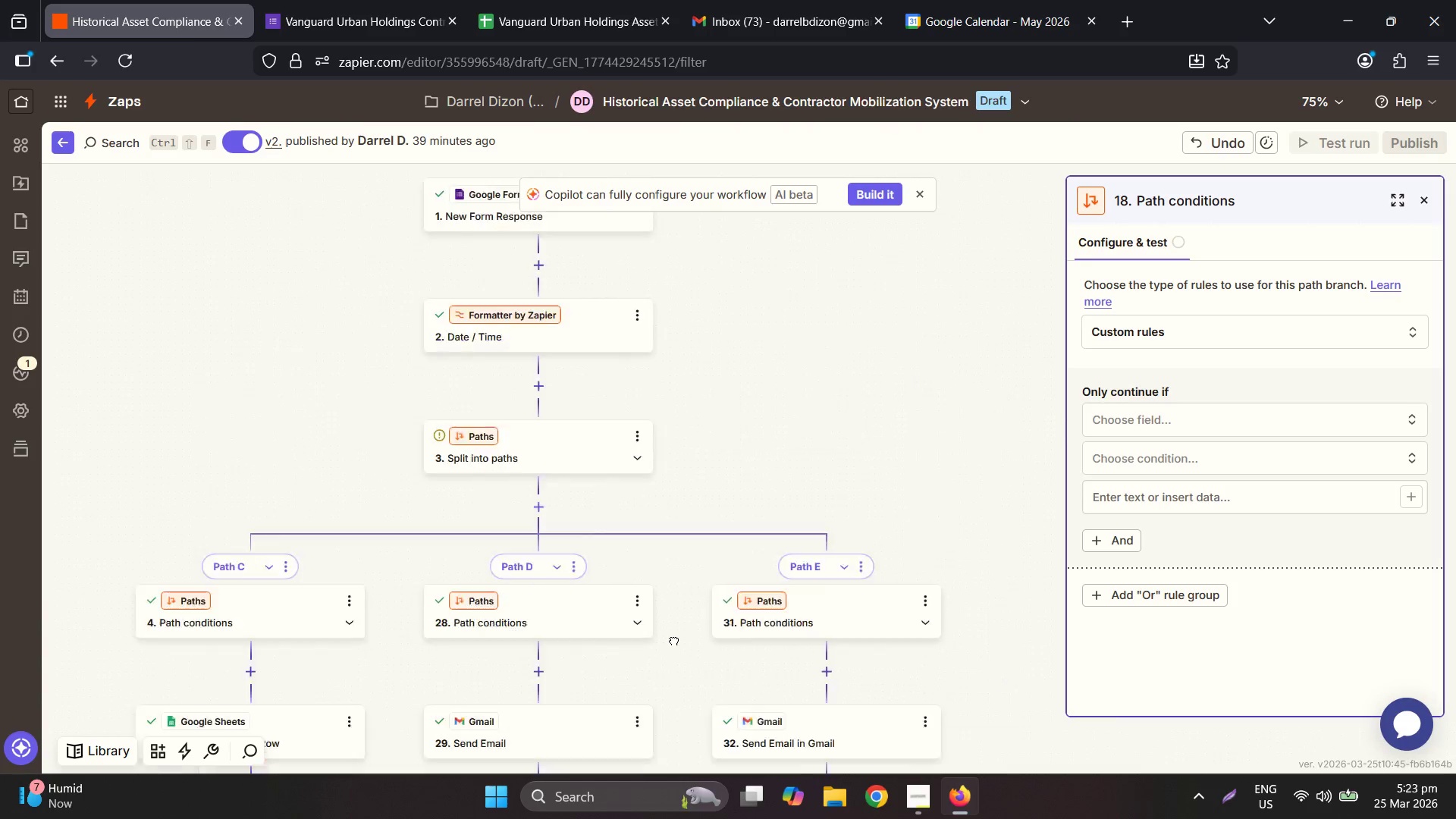 
wait(7.75)
 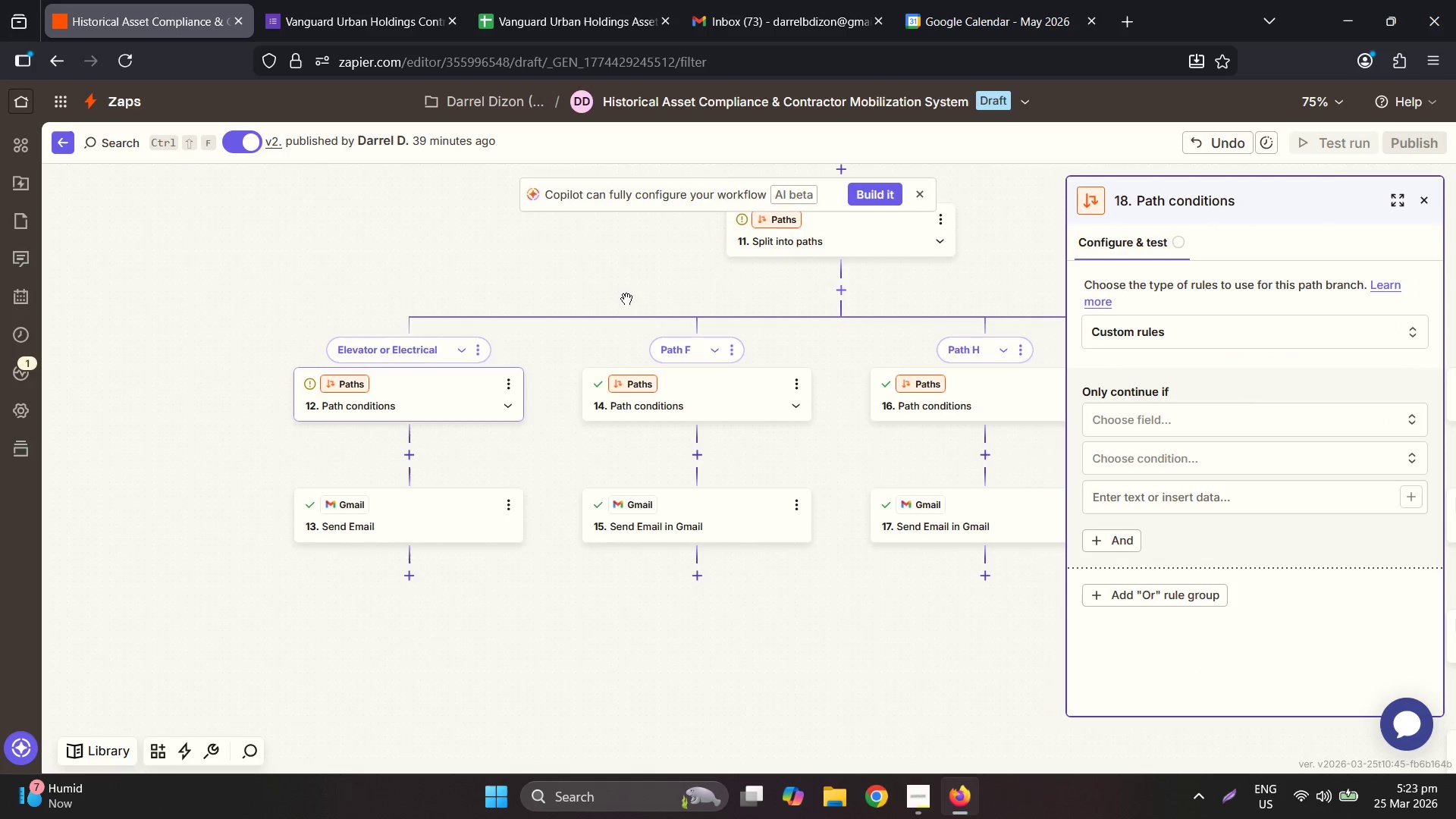 
double_click([520, 448])
 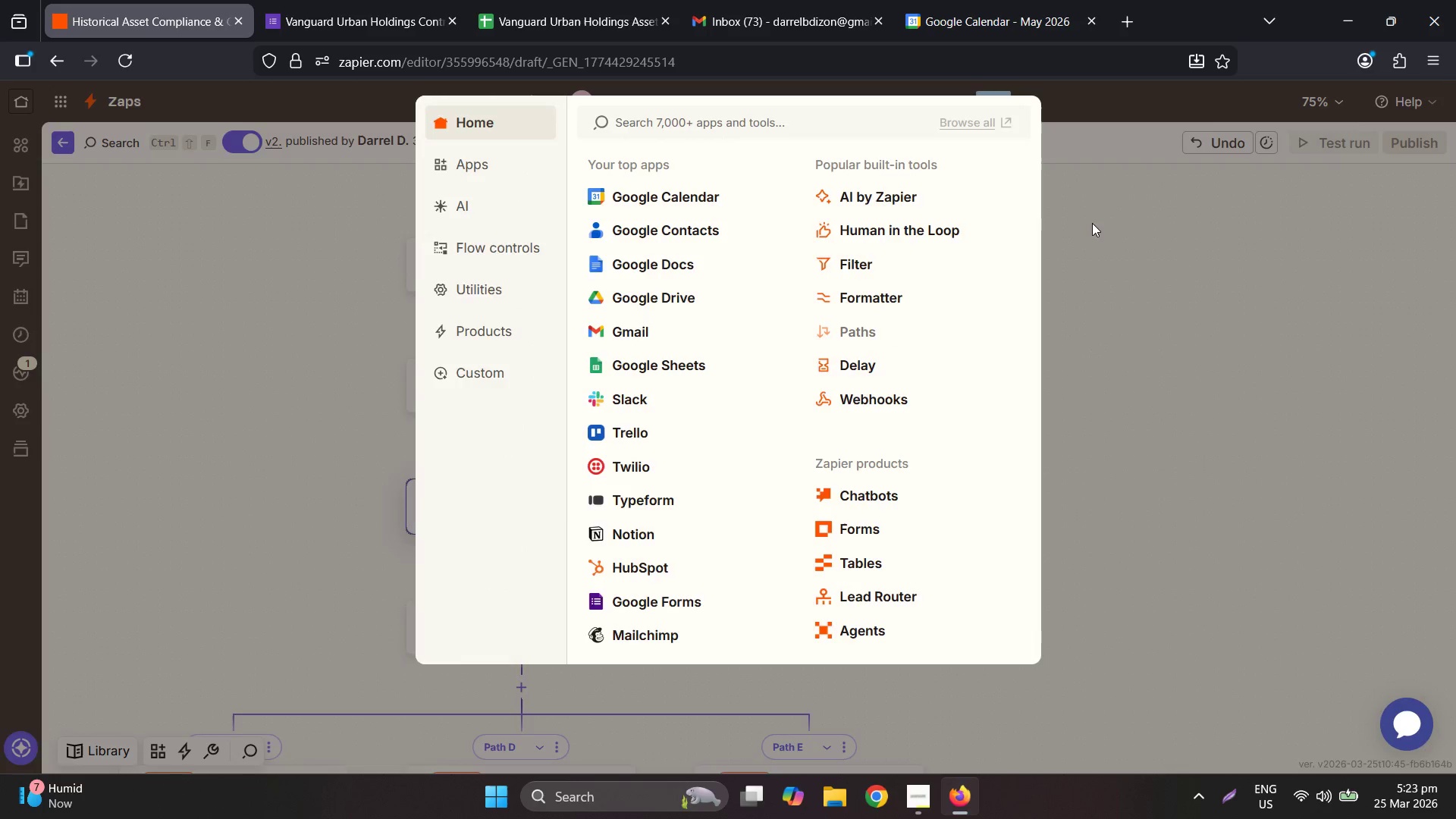 
left_click([613, 492])
 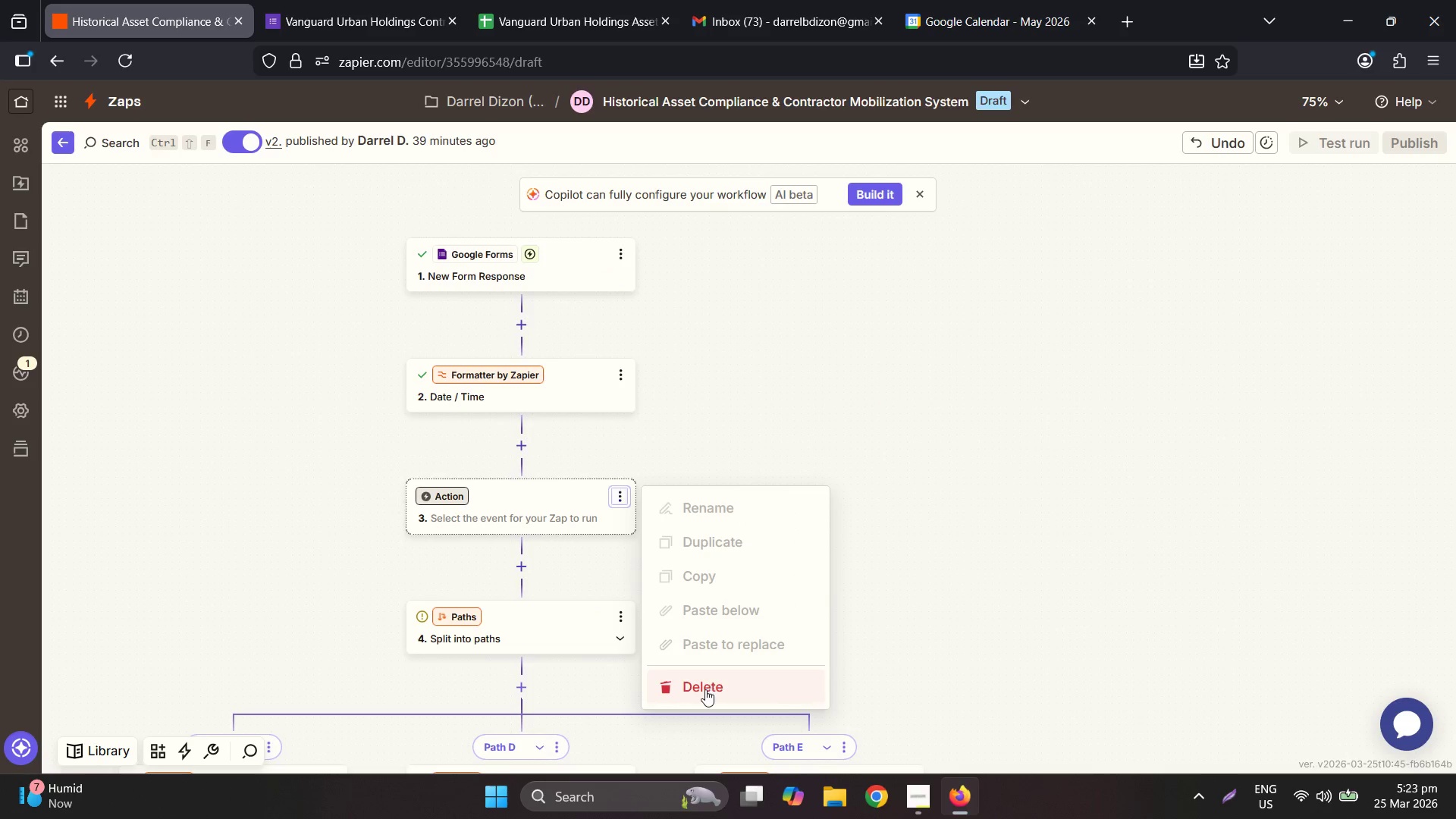 
double_click([705, 689])
 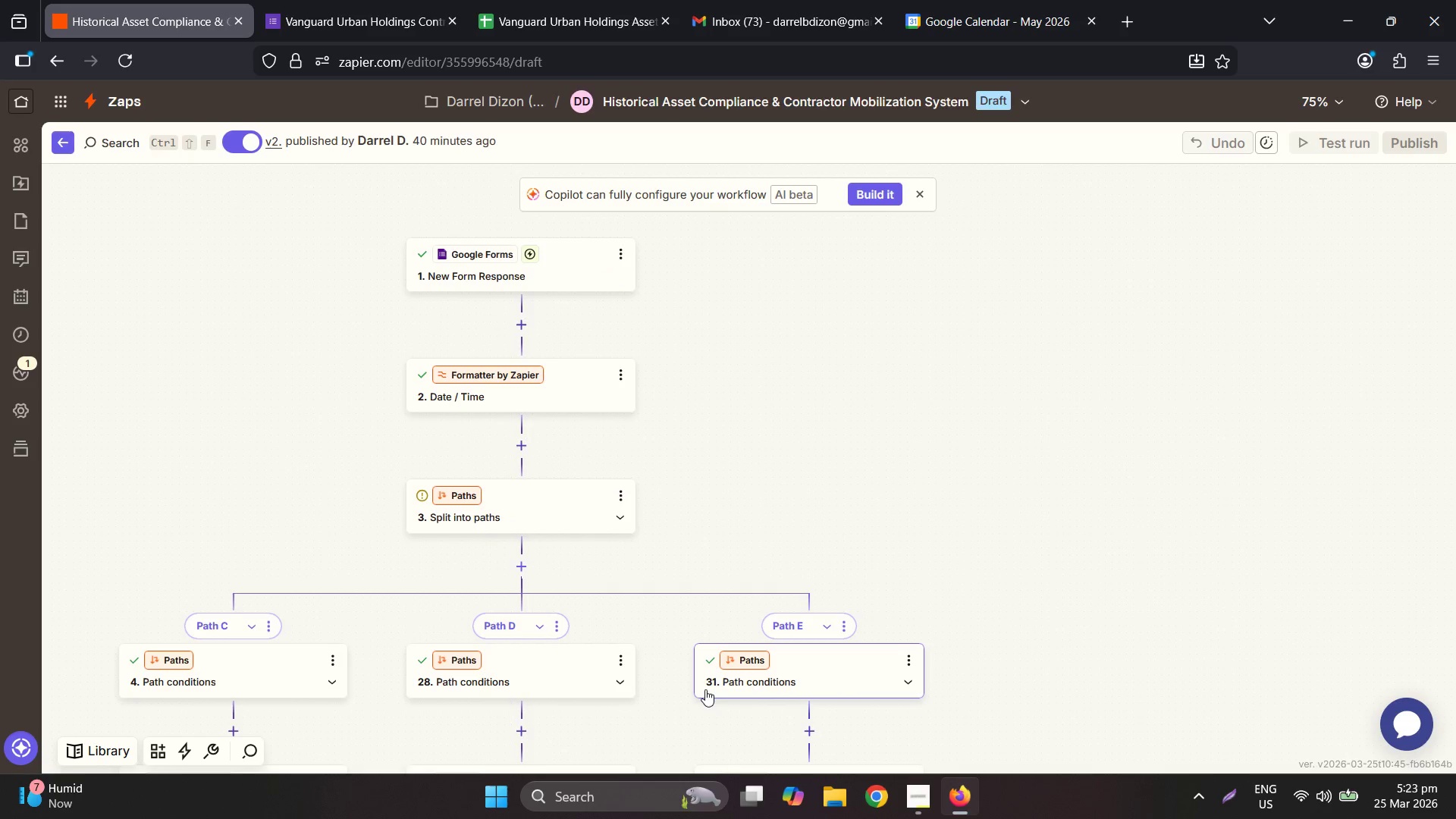 
scroll: coordinate [705, 689], scroll_direction: down, amount: 4.0
 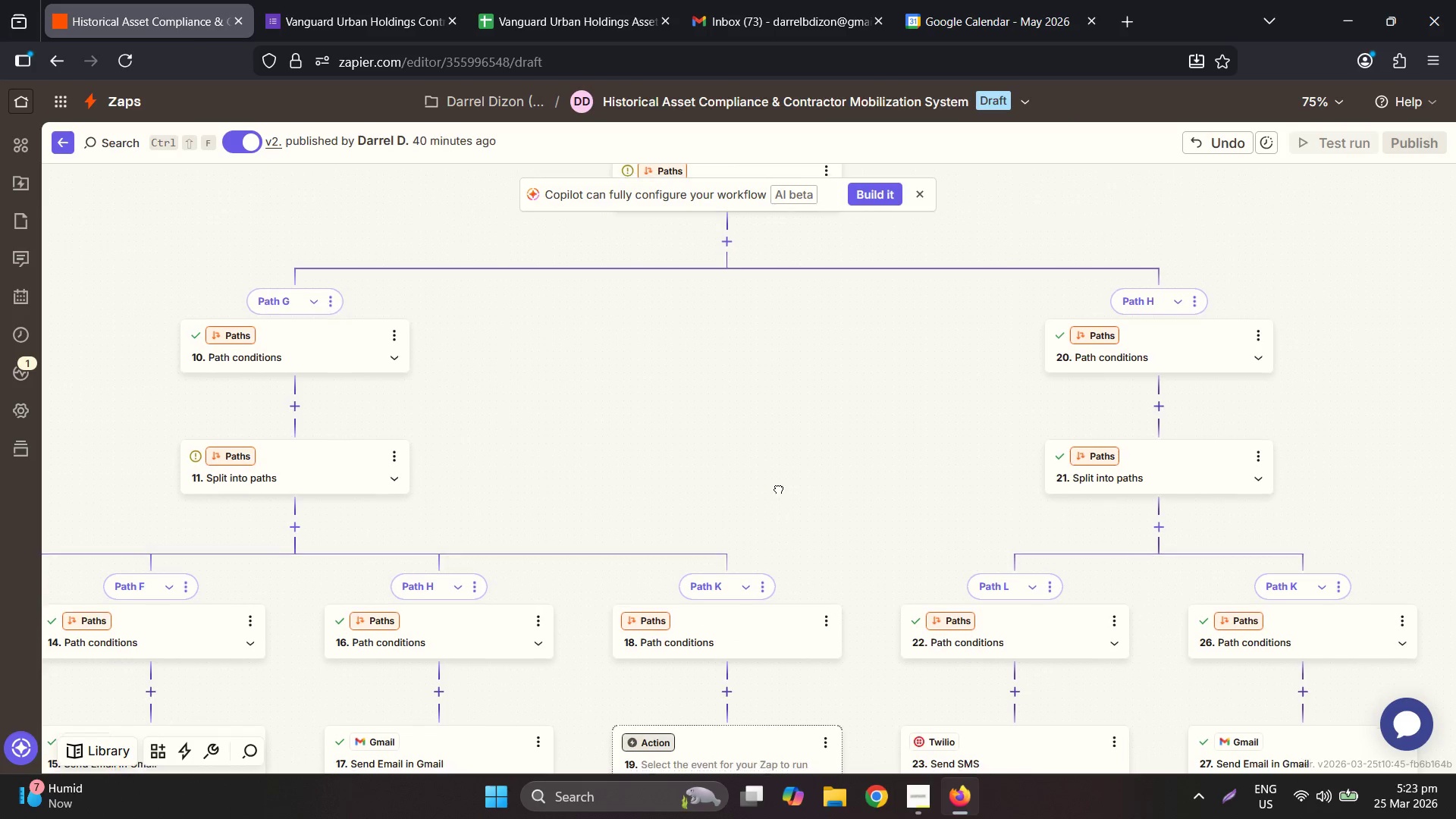 
wait(5.85)
 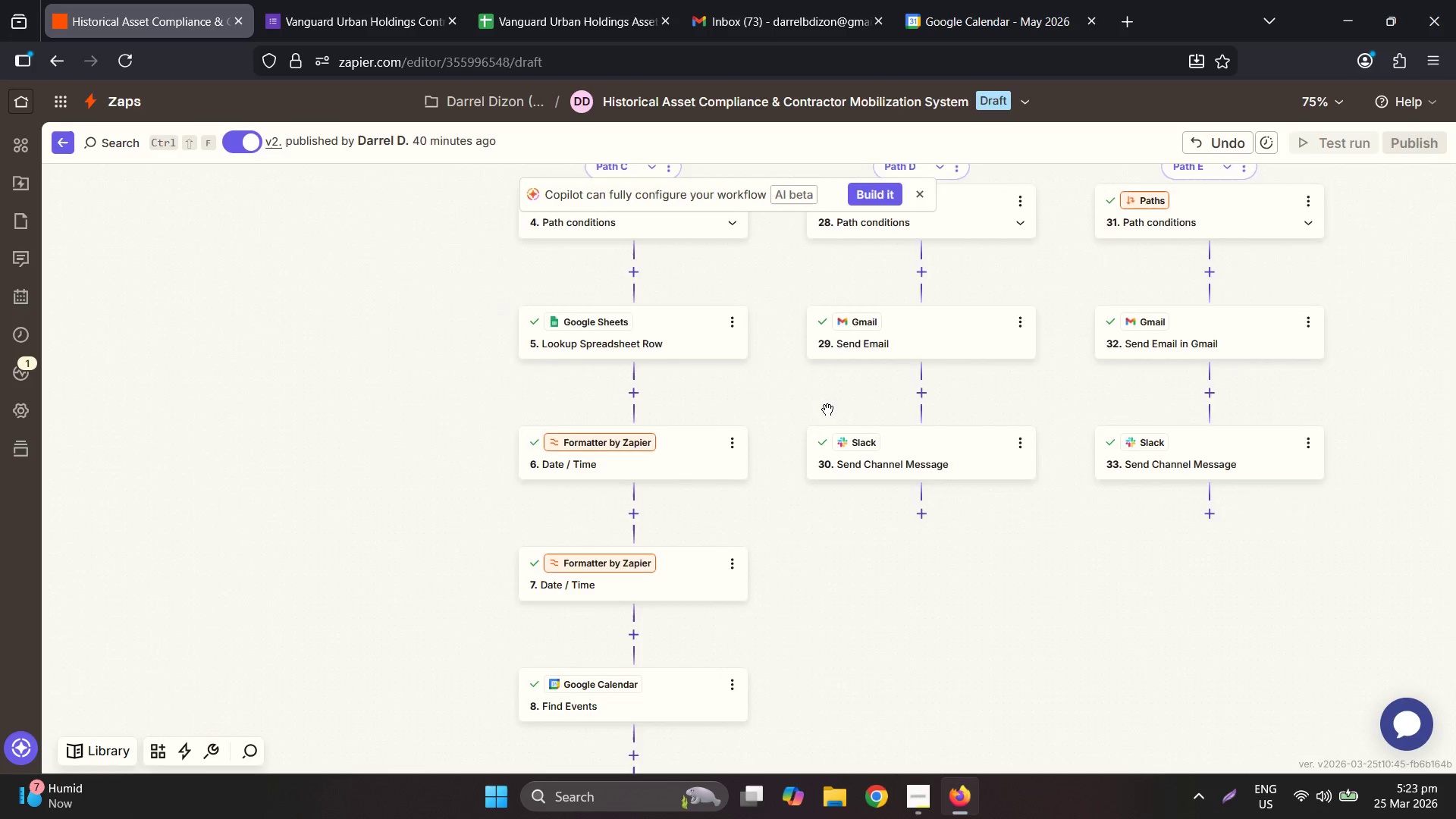 
mouse_move([517, 218])
 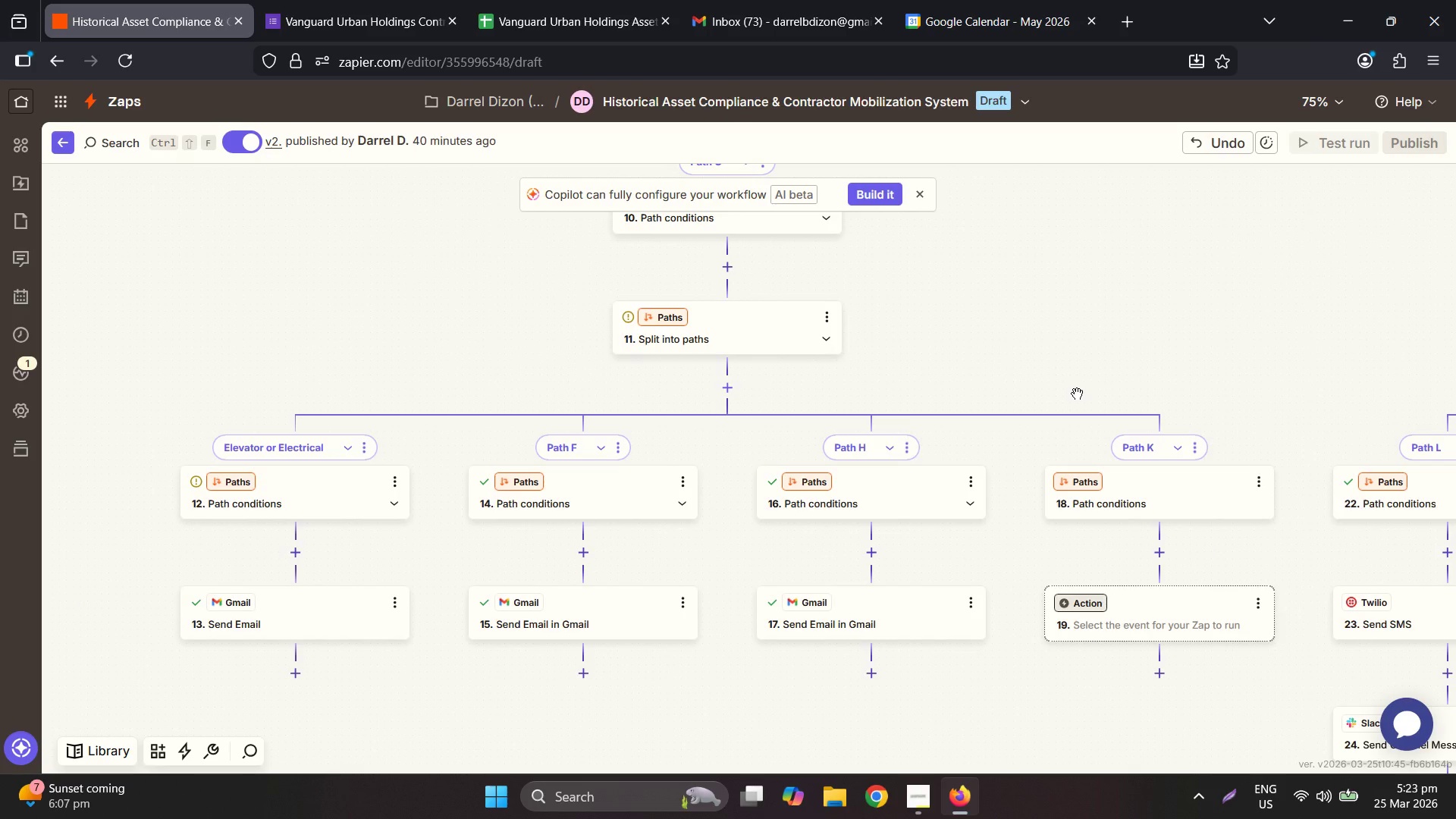 
wait(8.59)
 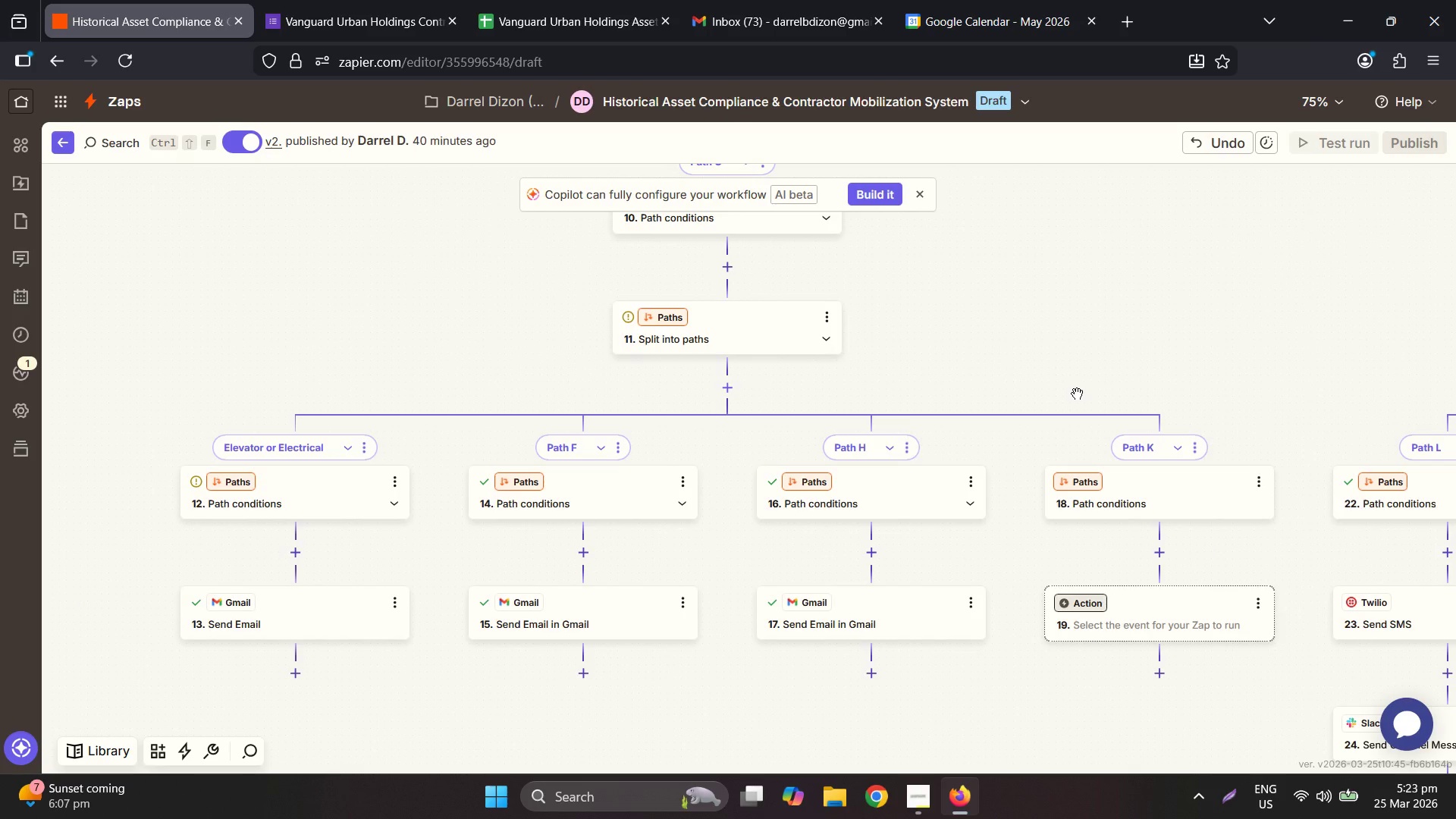 
left_click([860, 365])
 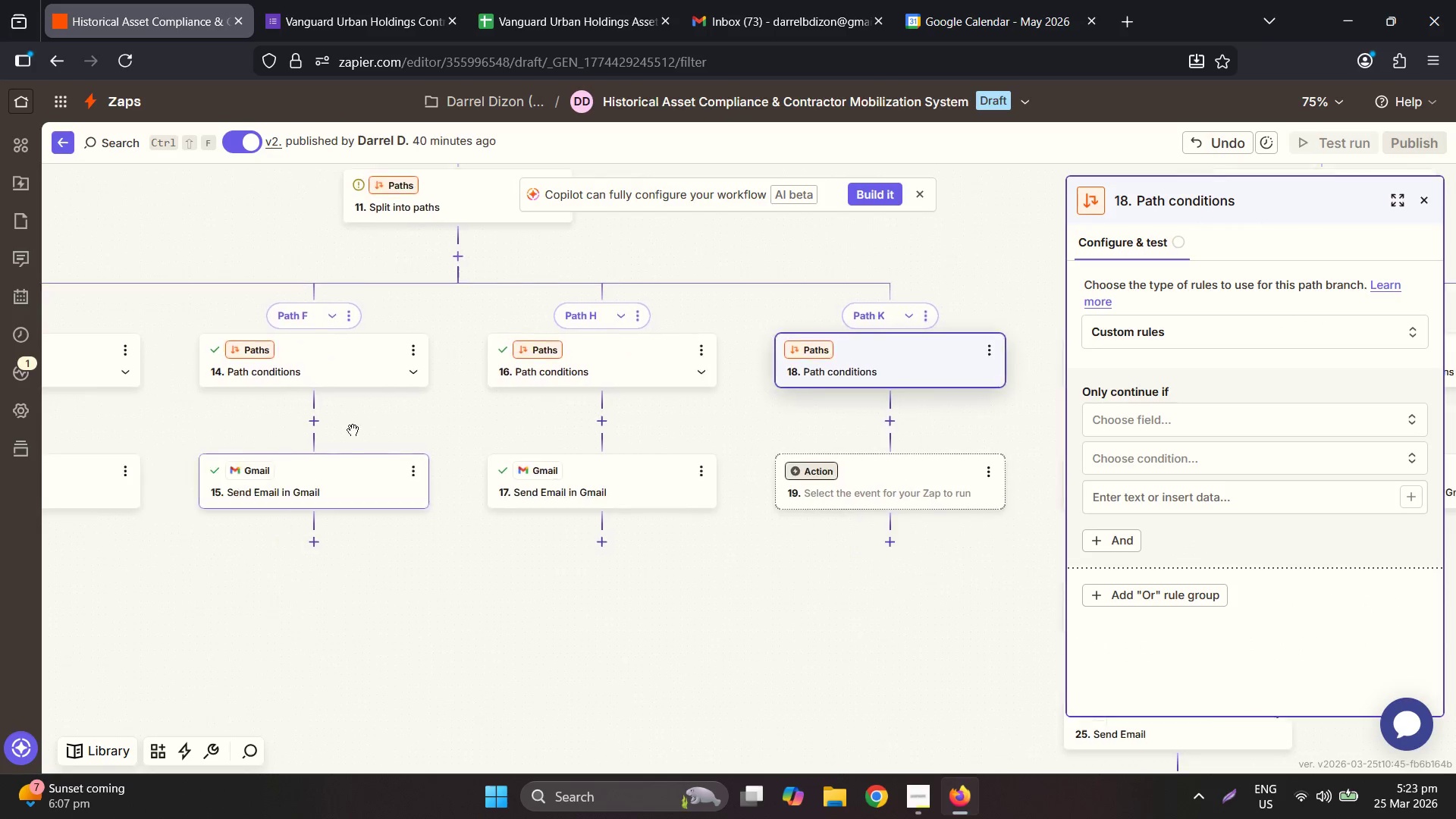 
left_click([449, 374])
 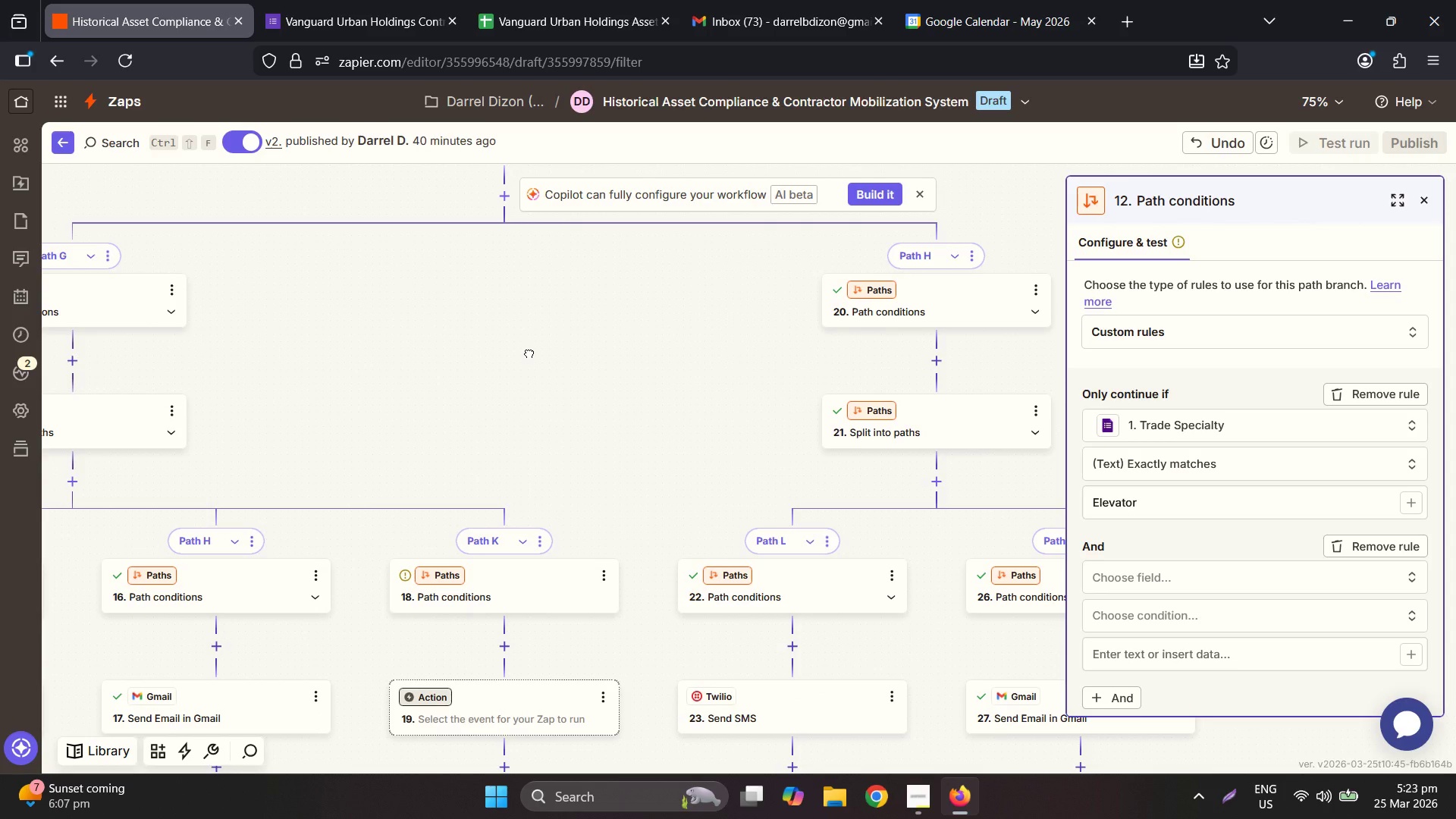 
wait(7.16)
 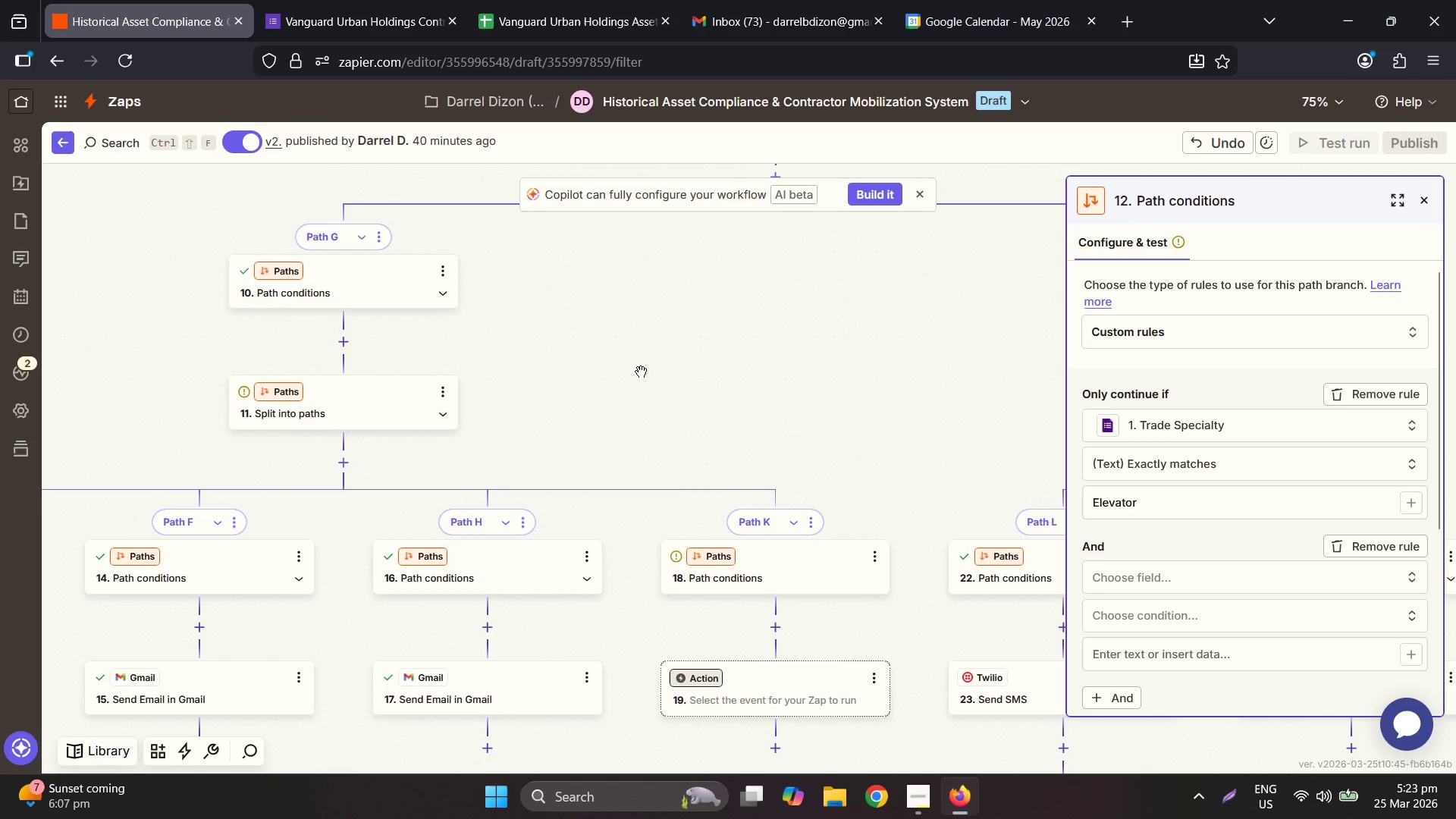 
middle_click([663, 368])
 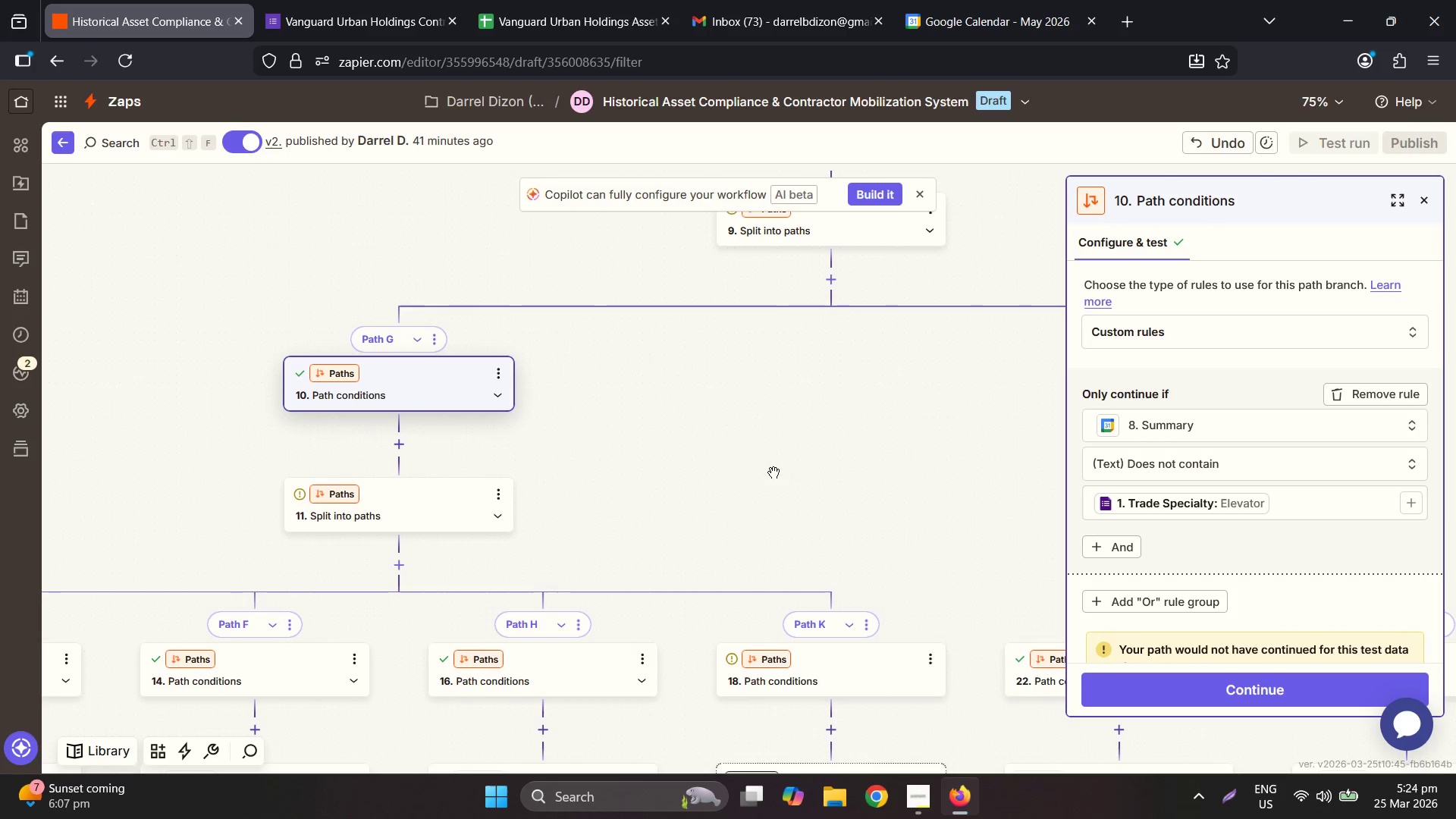 
wait(43.67)
 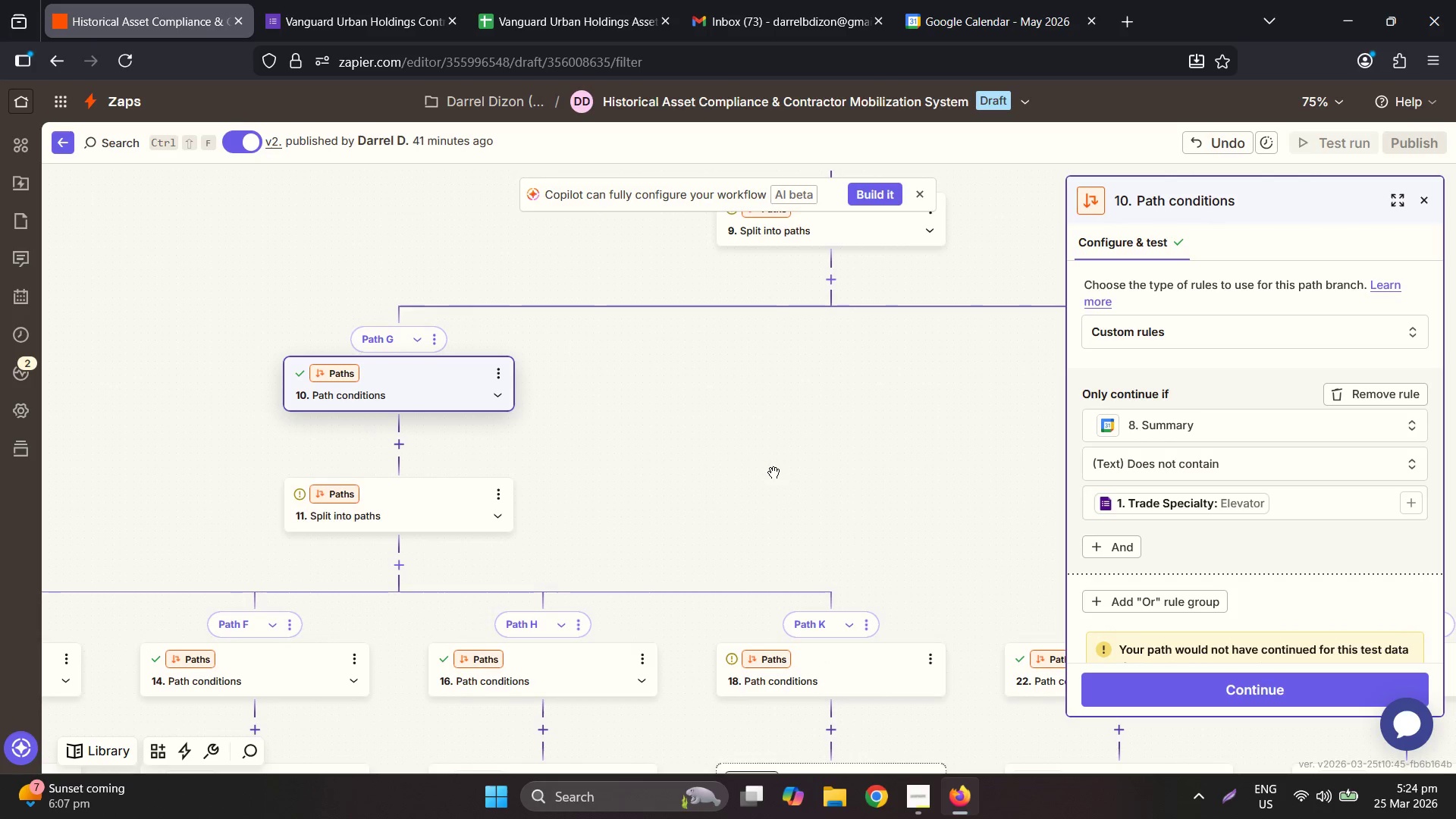 
left_click([1185, 414])
 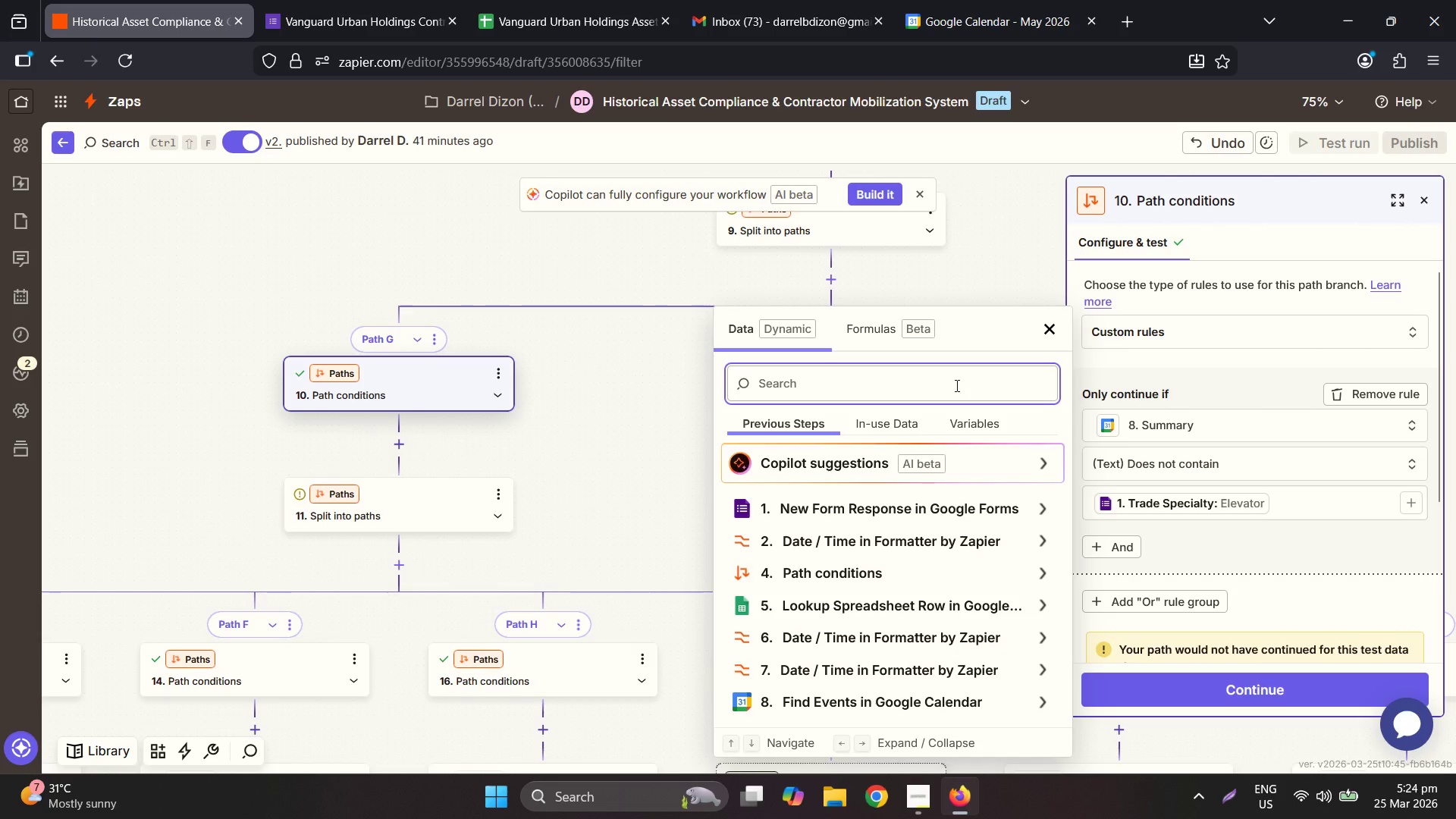 
left_click([915, 391])
 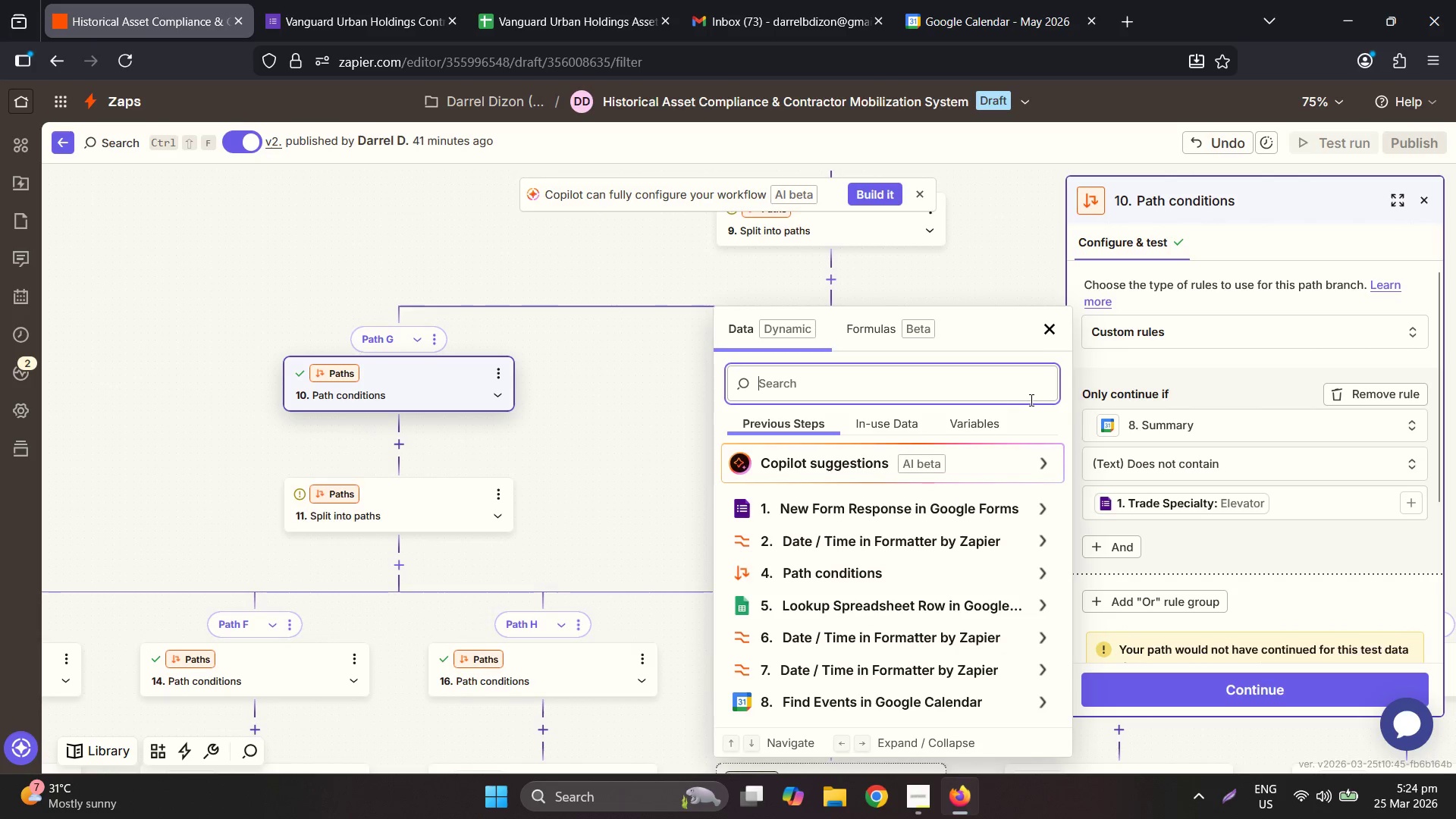 
type(emergen)
 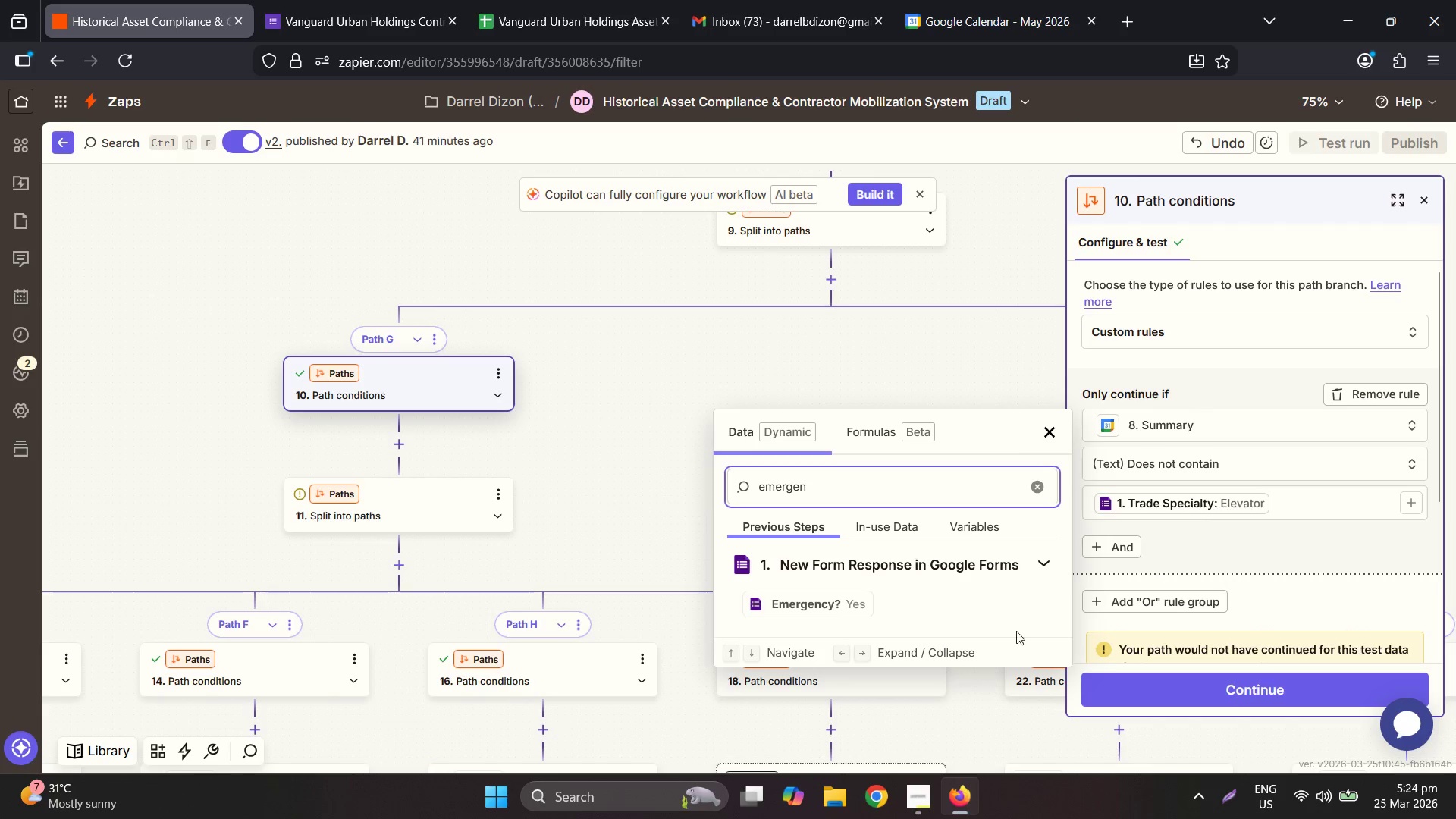 
left_click([848, 599])
 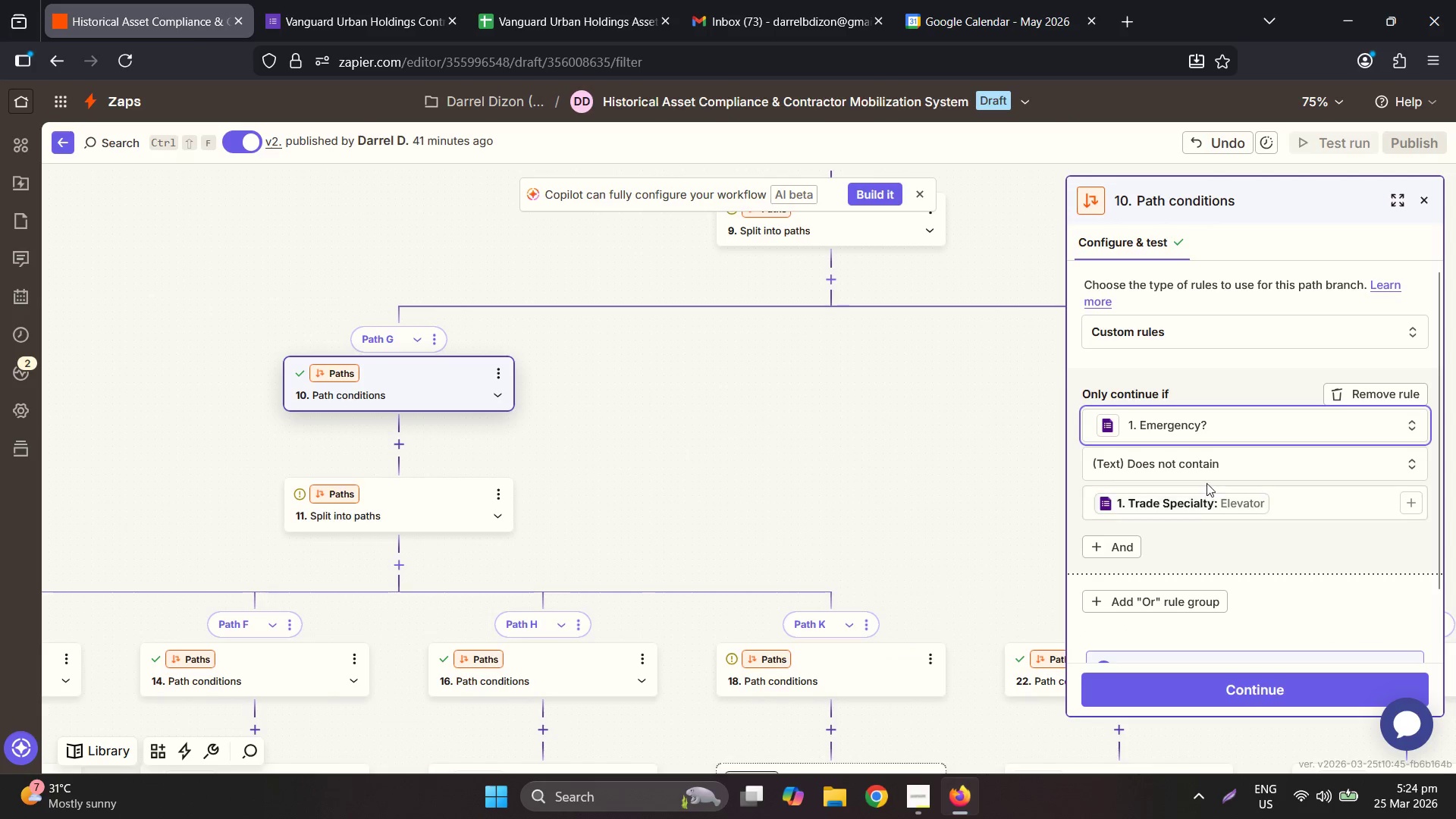 
left_click([1210, 469])
 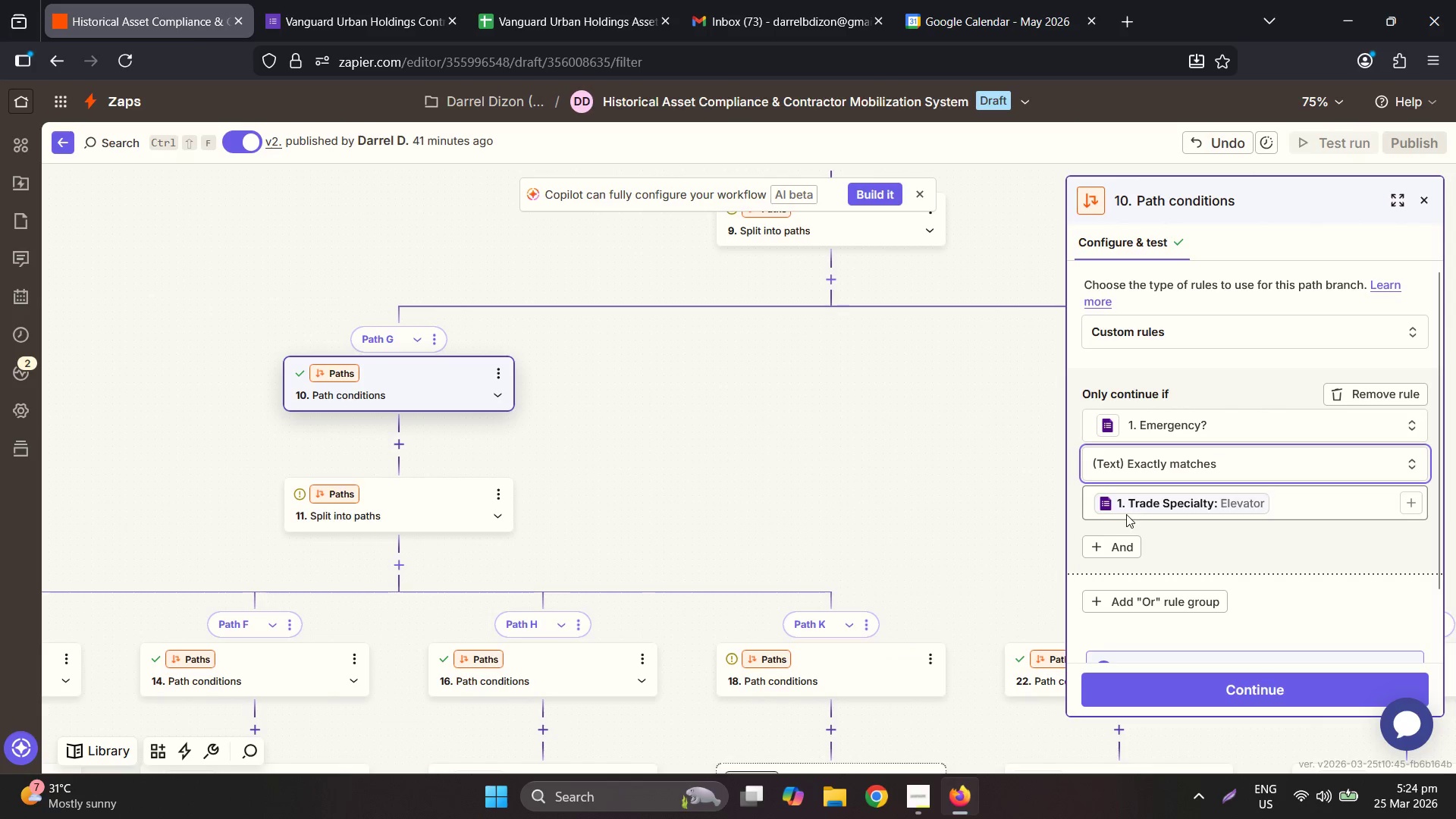 
double_click([1323, 504])
 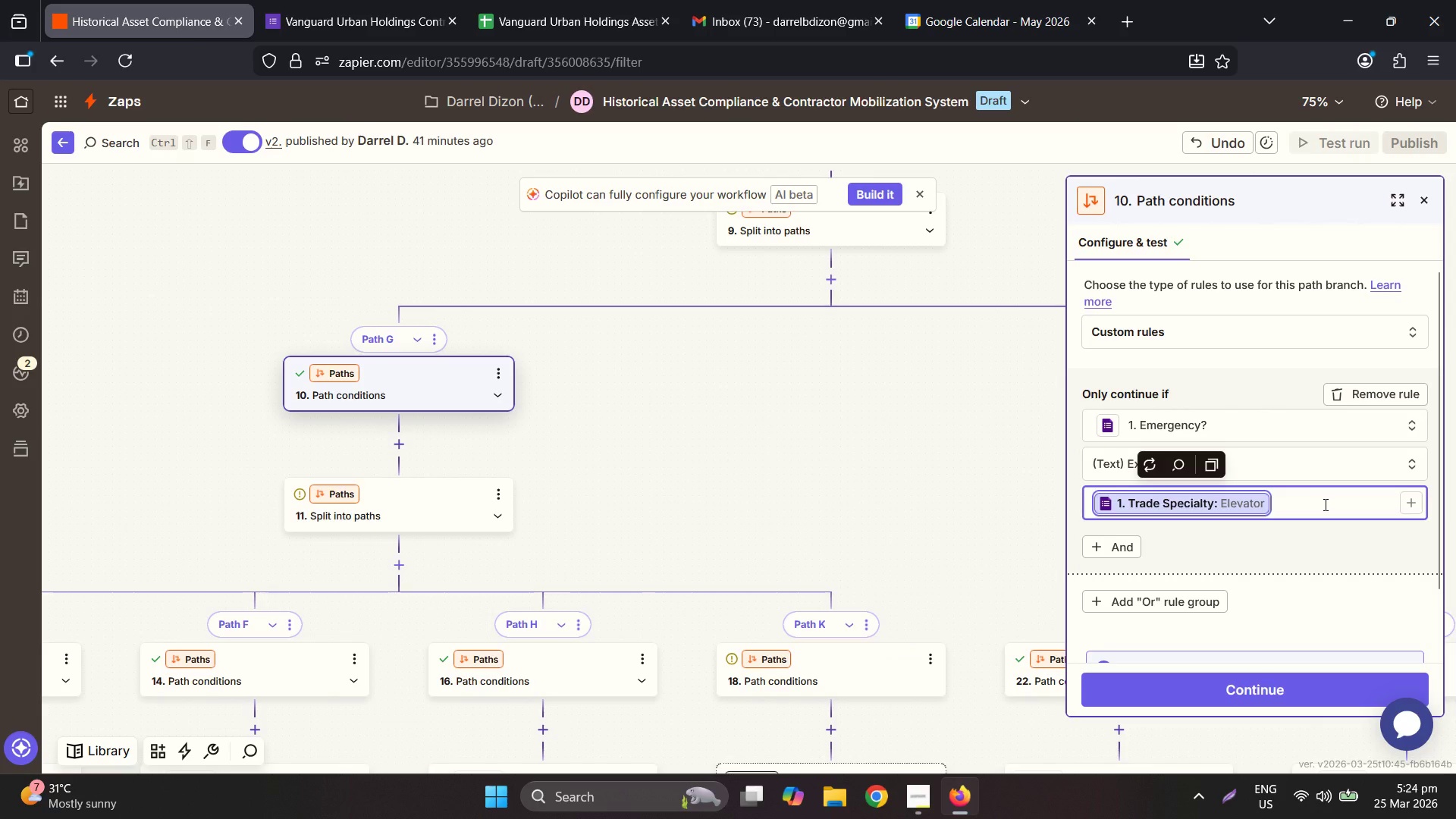 
type(Yes)
 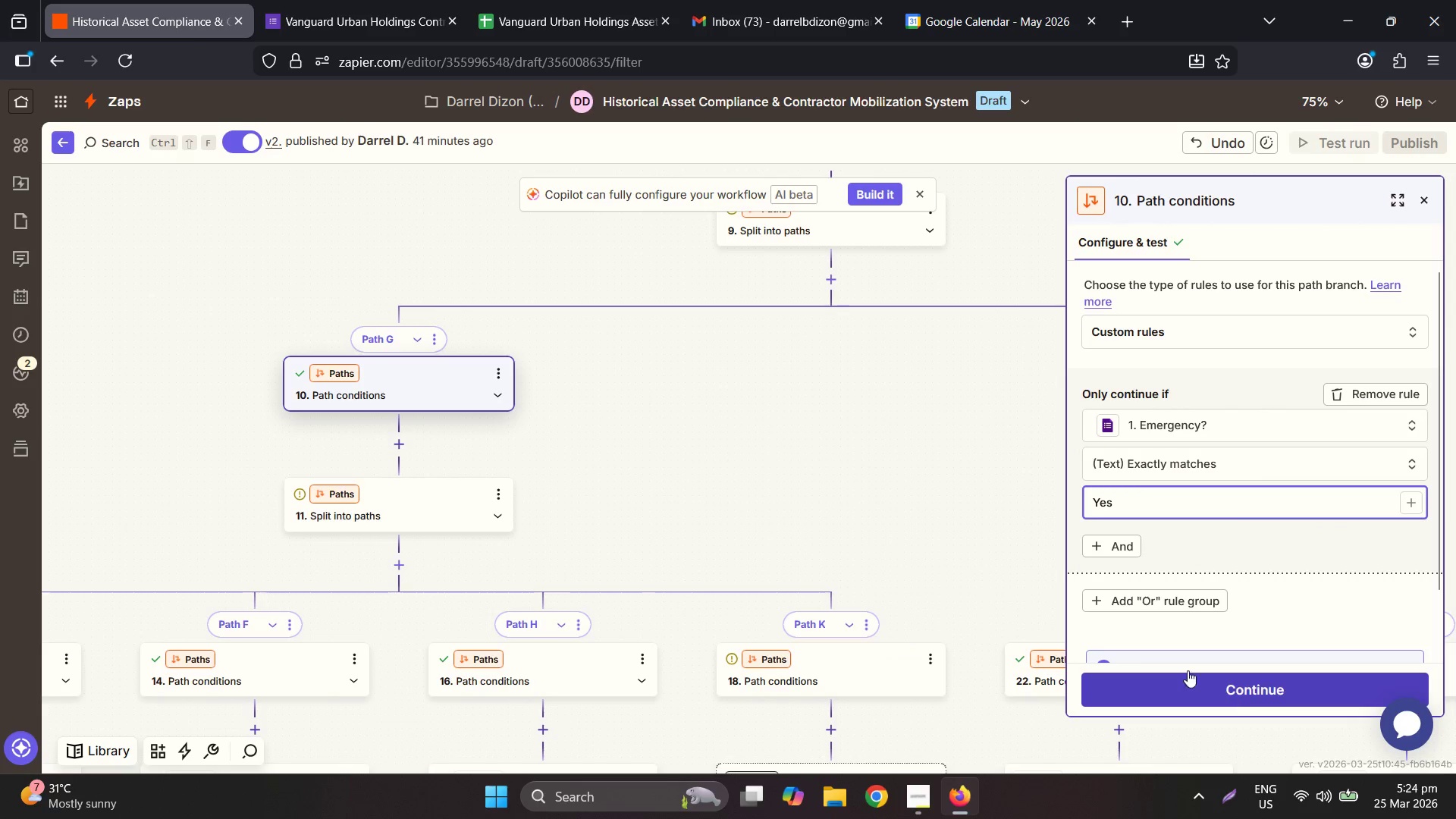 
left_click([1188, 681])
 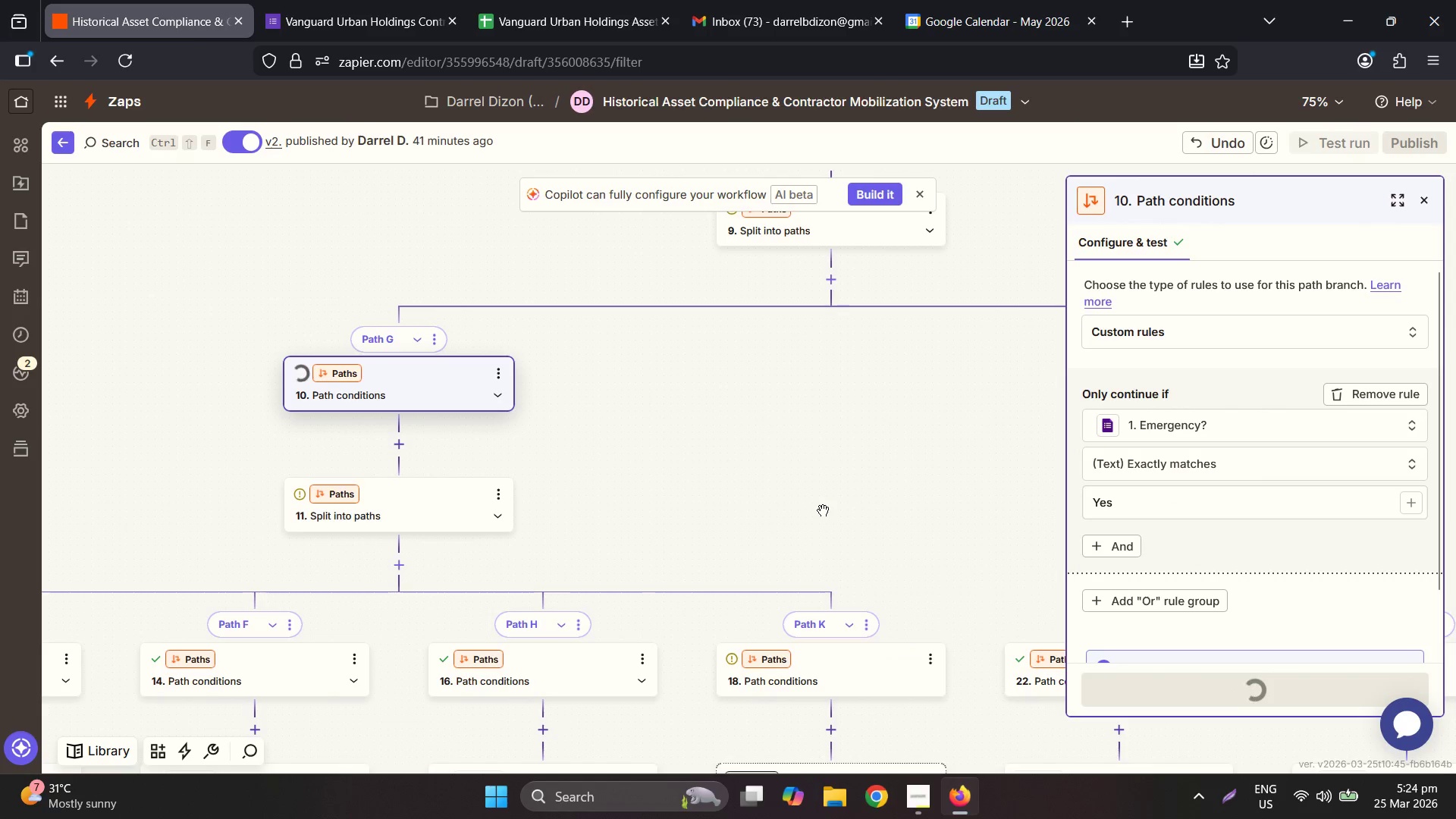 
hold_key(key=ControlLeft, duration=0.94)
scroll: coordinate [824, 510], scroll_direction: down, amount: 2.0
 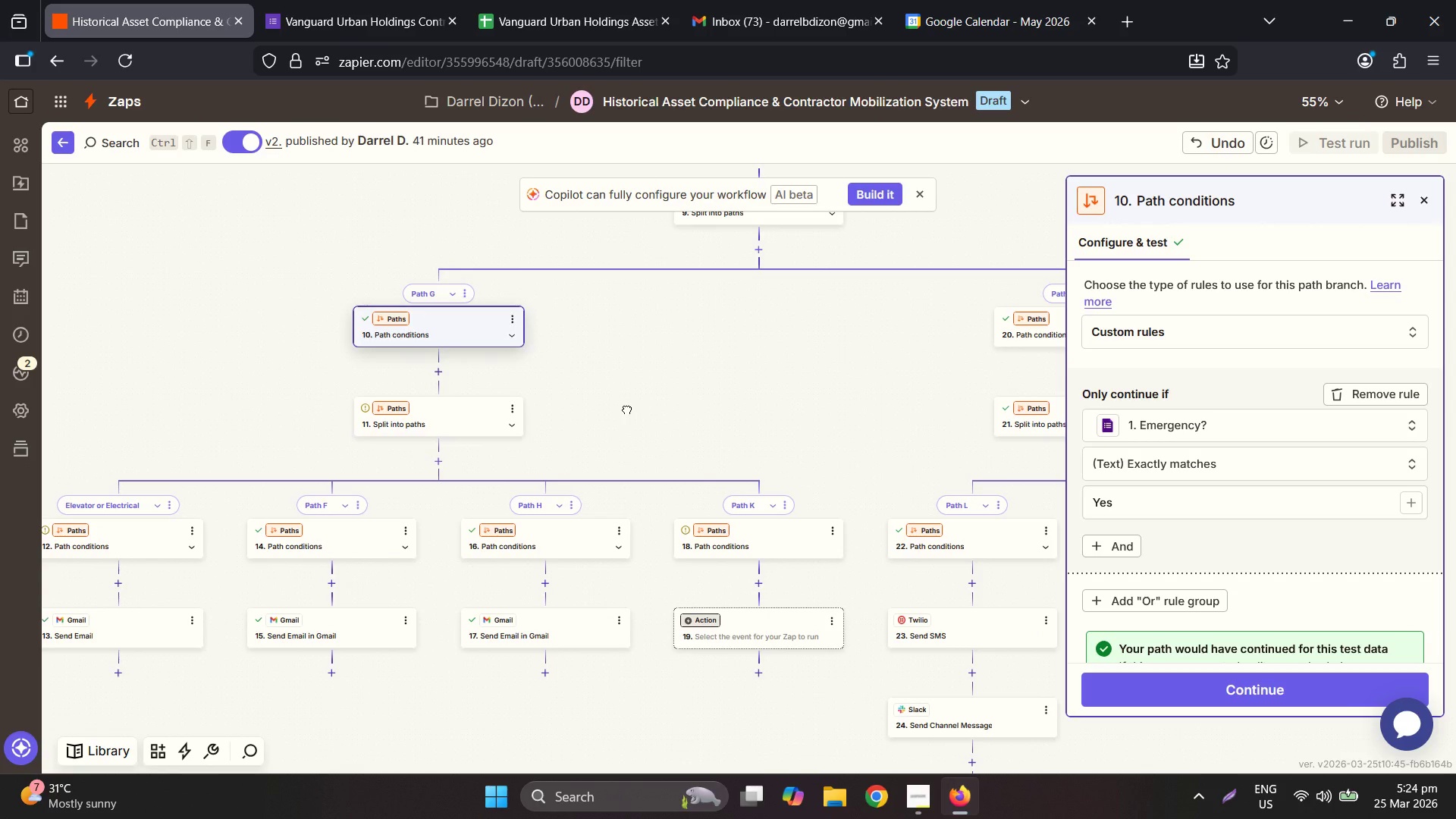 
wait(13.72)
 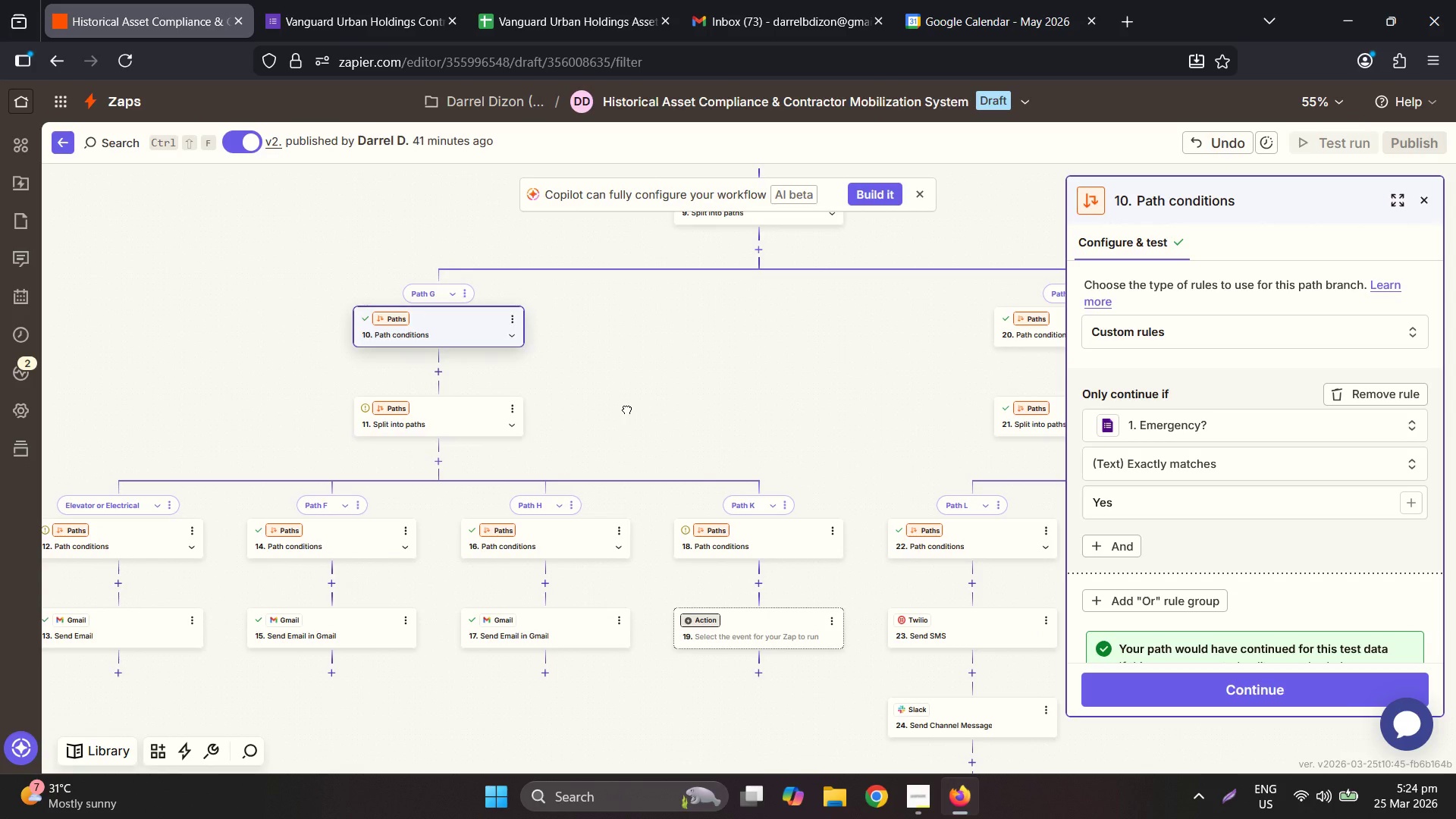 
left_click_drag(start_coordinate=[958, 425], to_coordinate=[284, 419])
 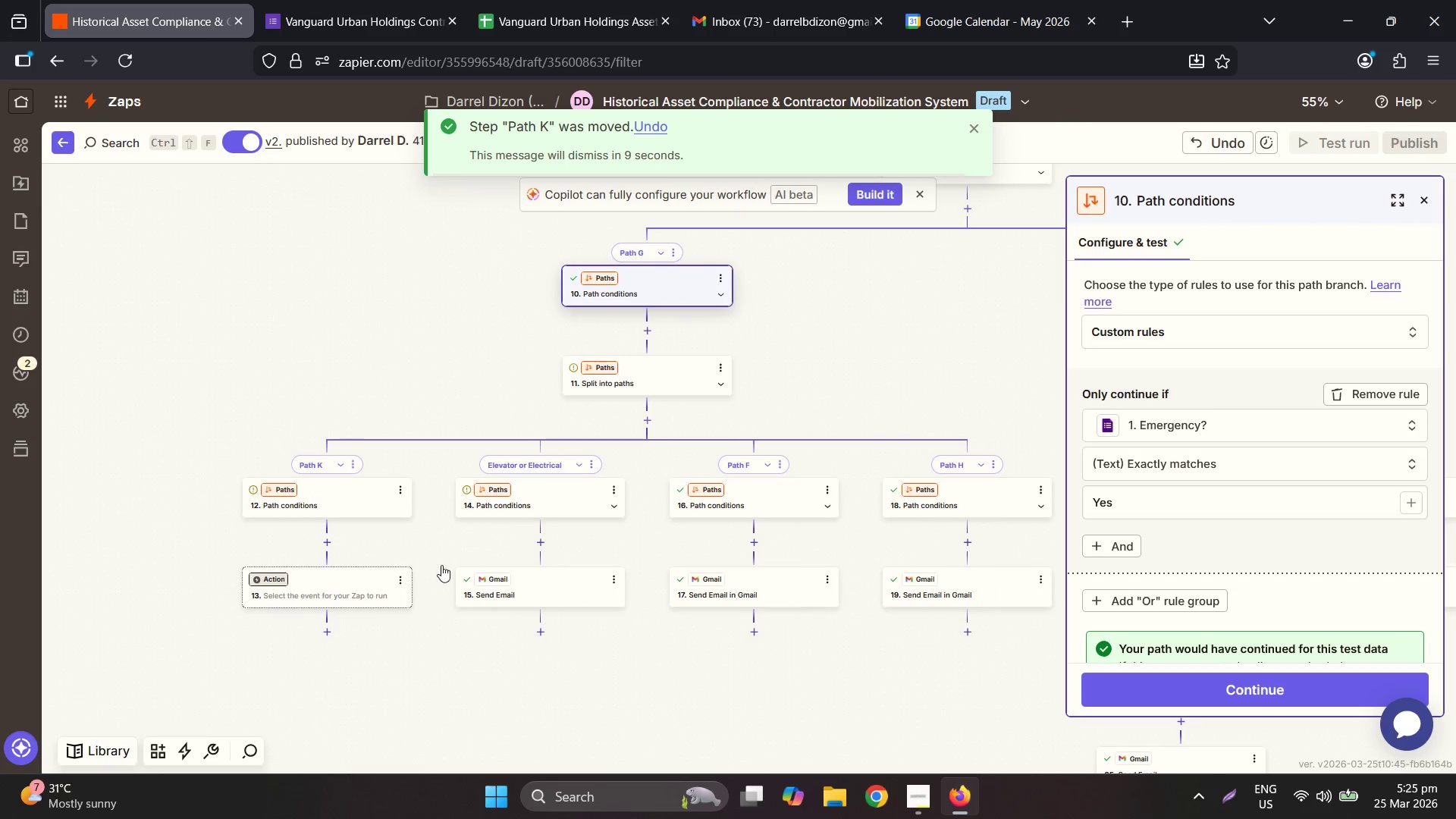 
left_click([330, 499])
 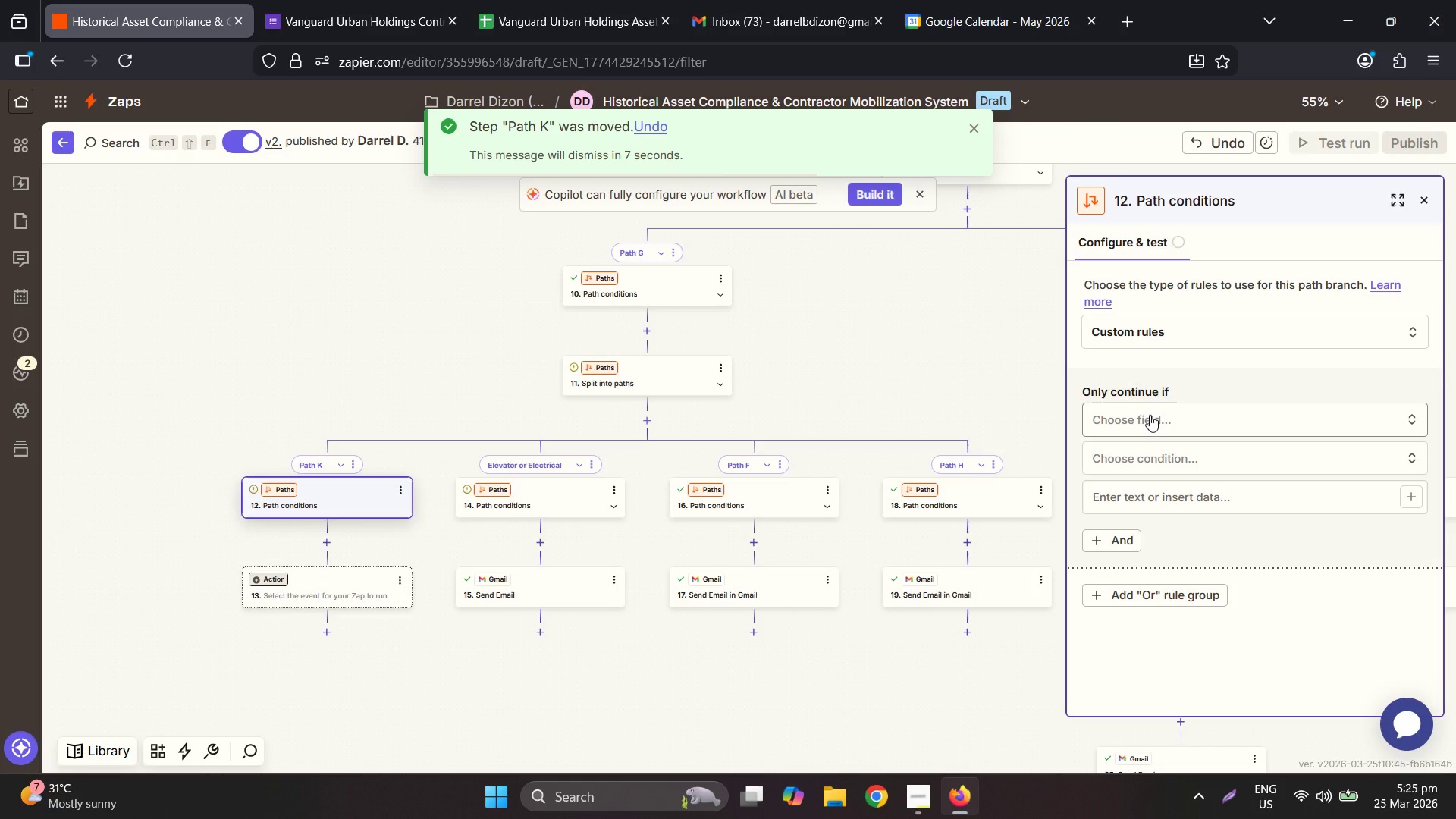 
left_click([1149, 415])
 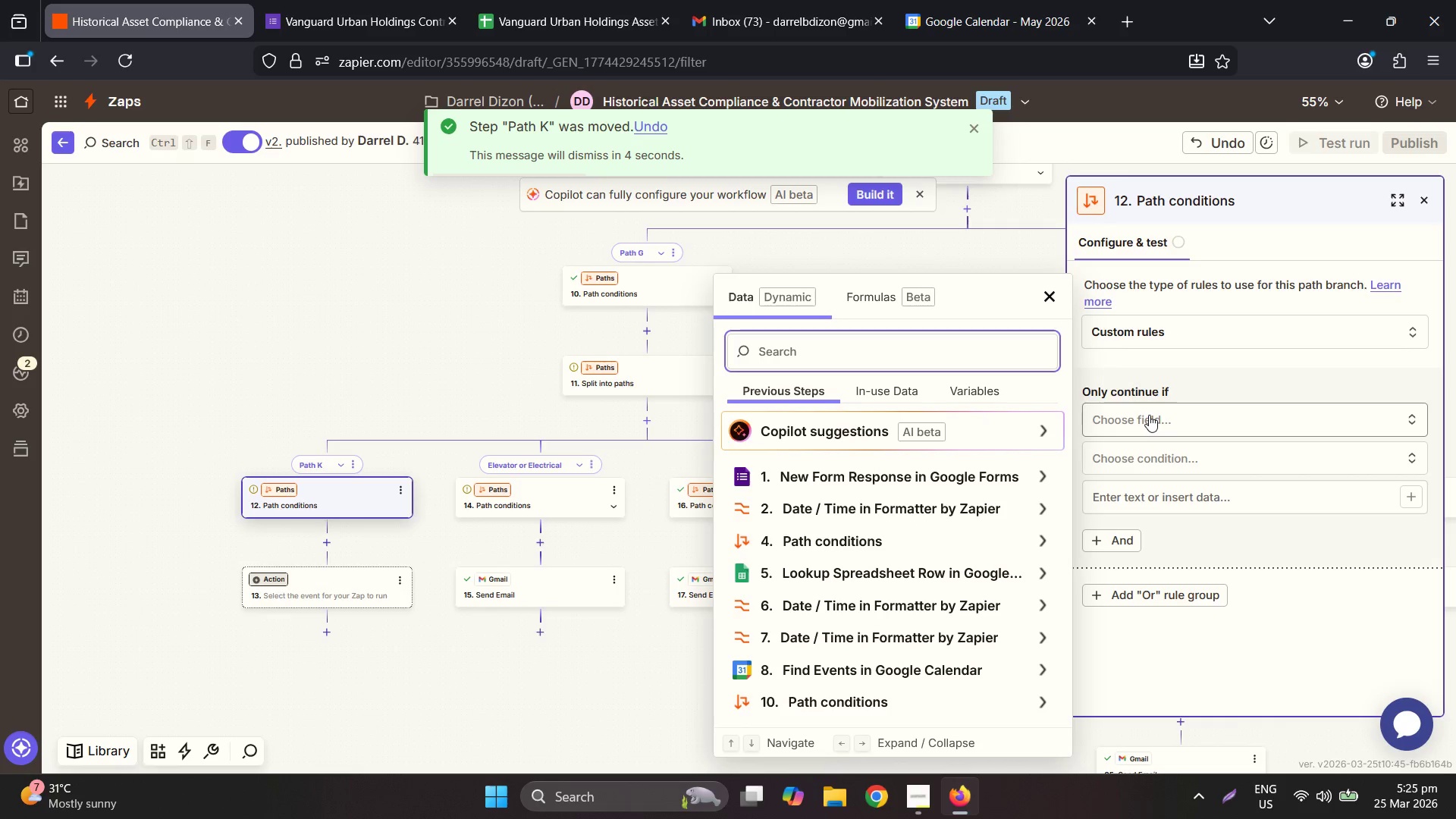 
left_click([553, 649])
 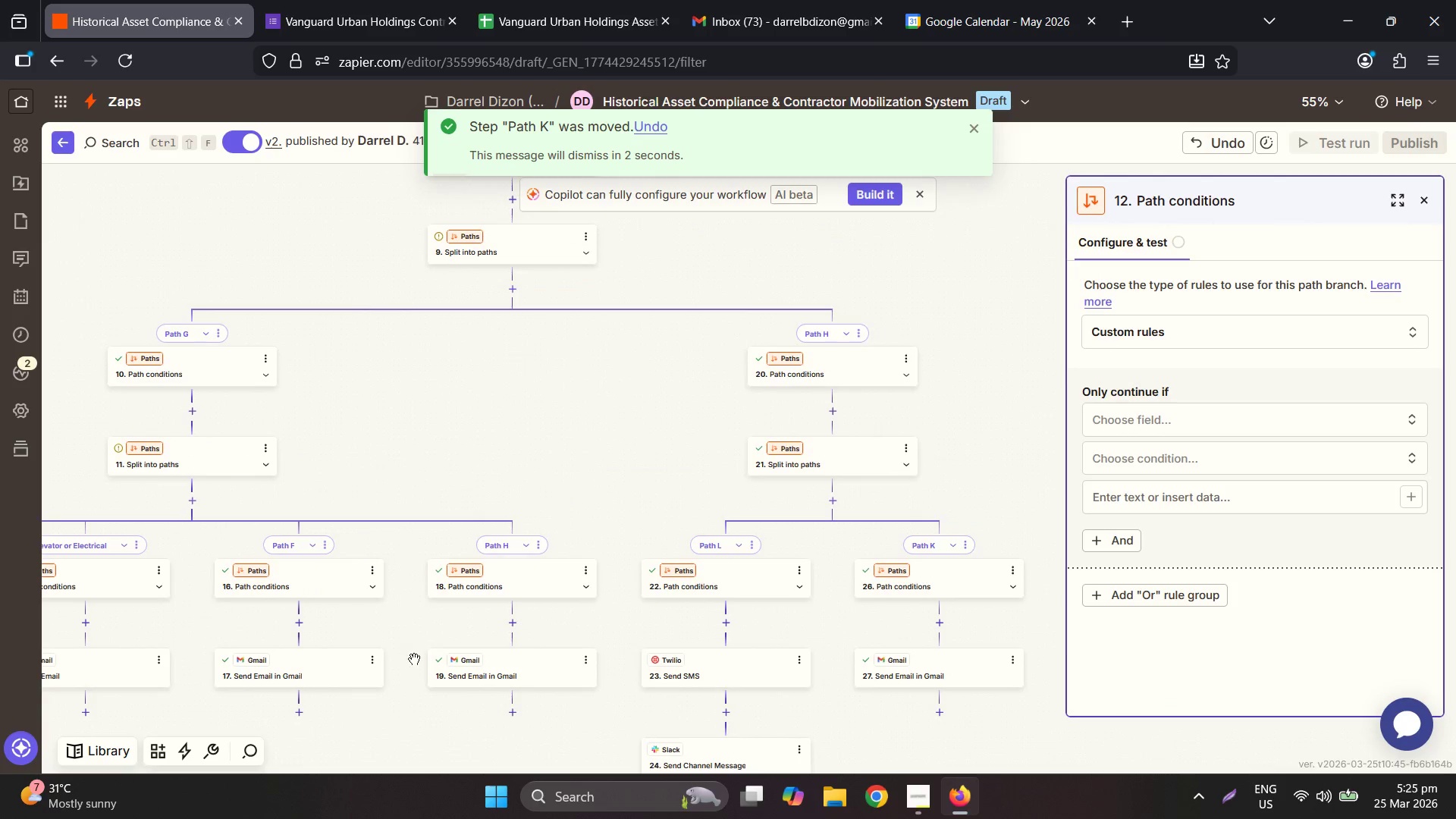 
left_click([814, 391])
 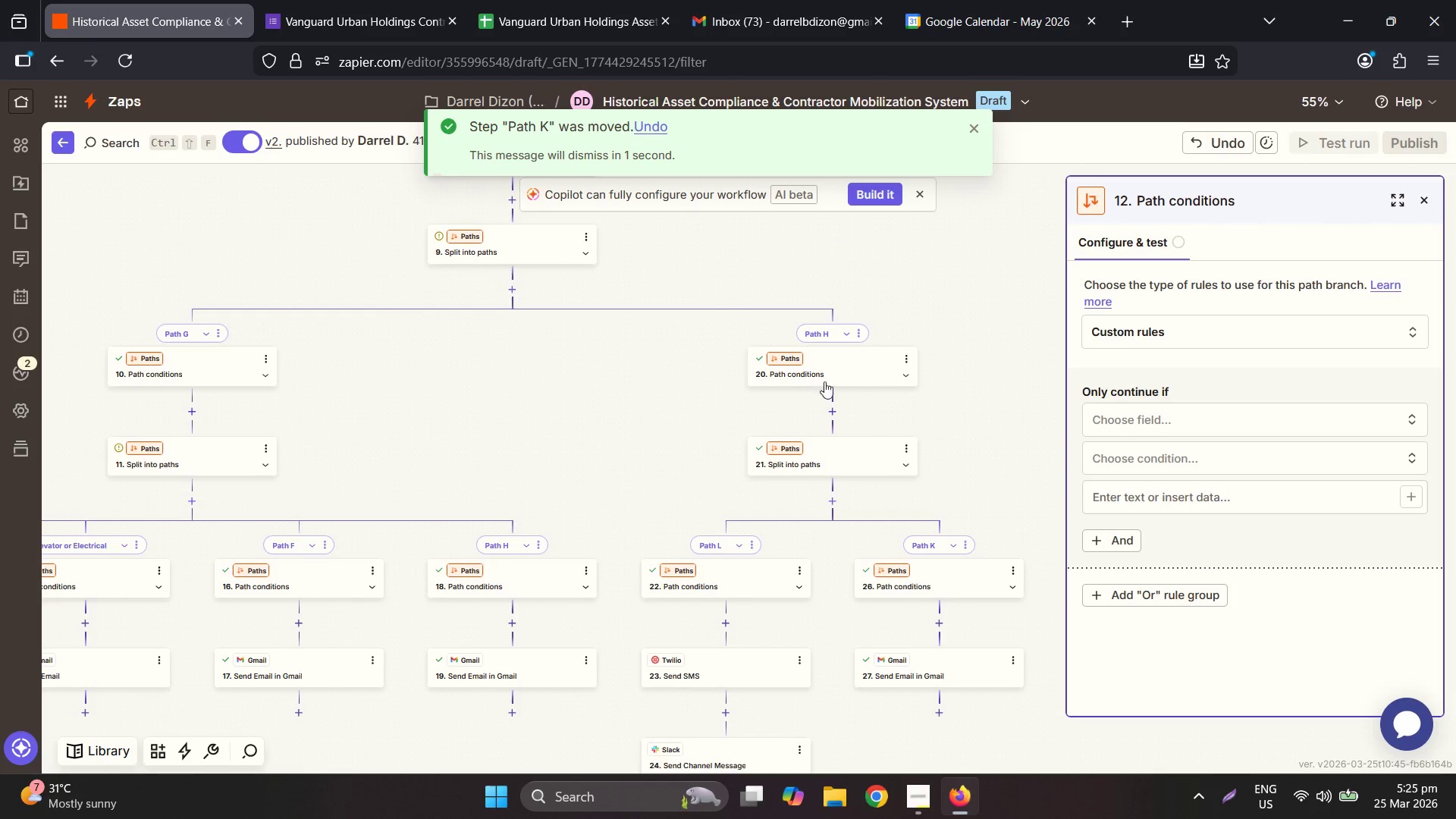 
left_click([833, 372])
 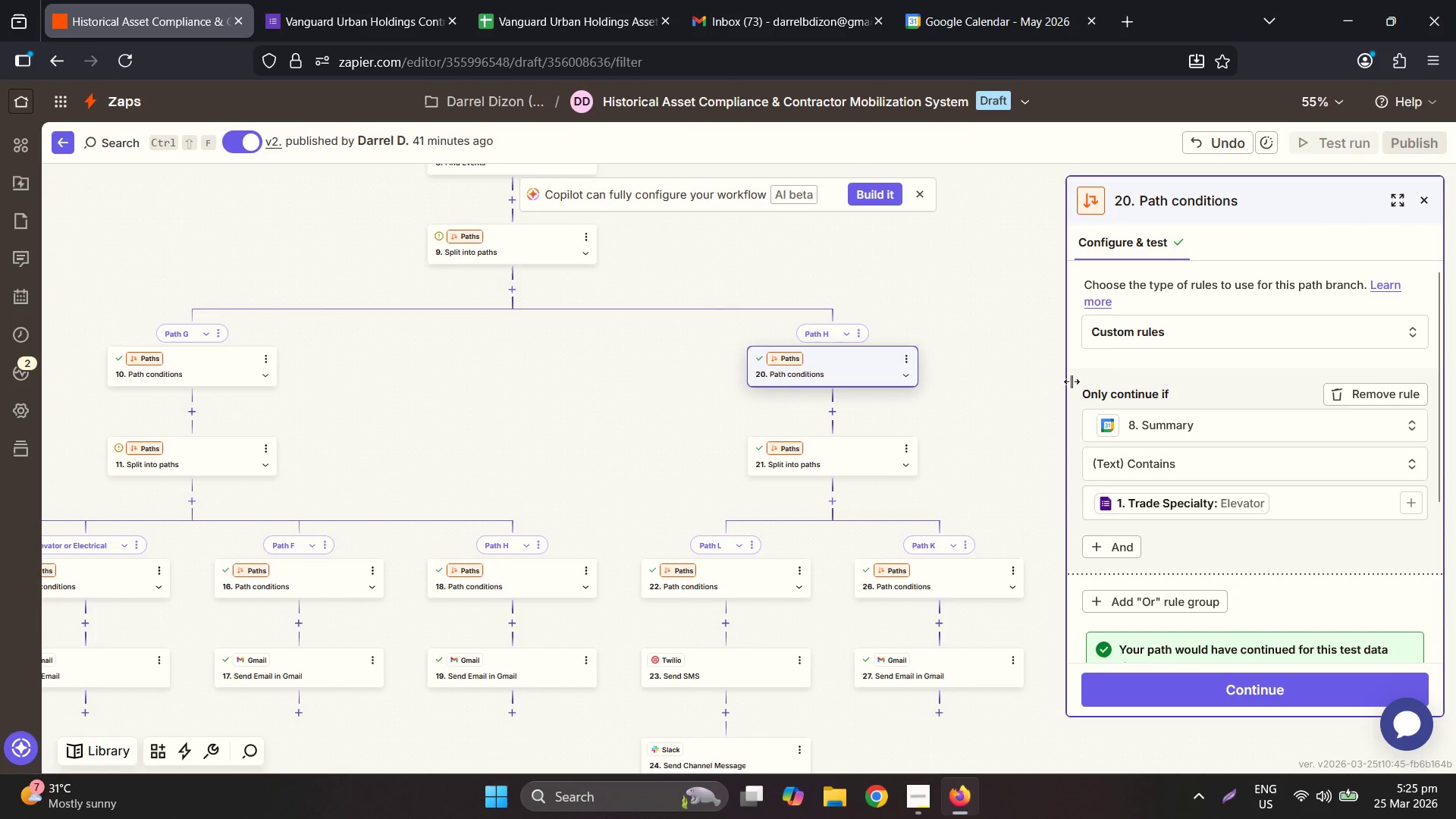 
left_click([1131, 417])
 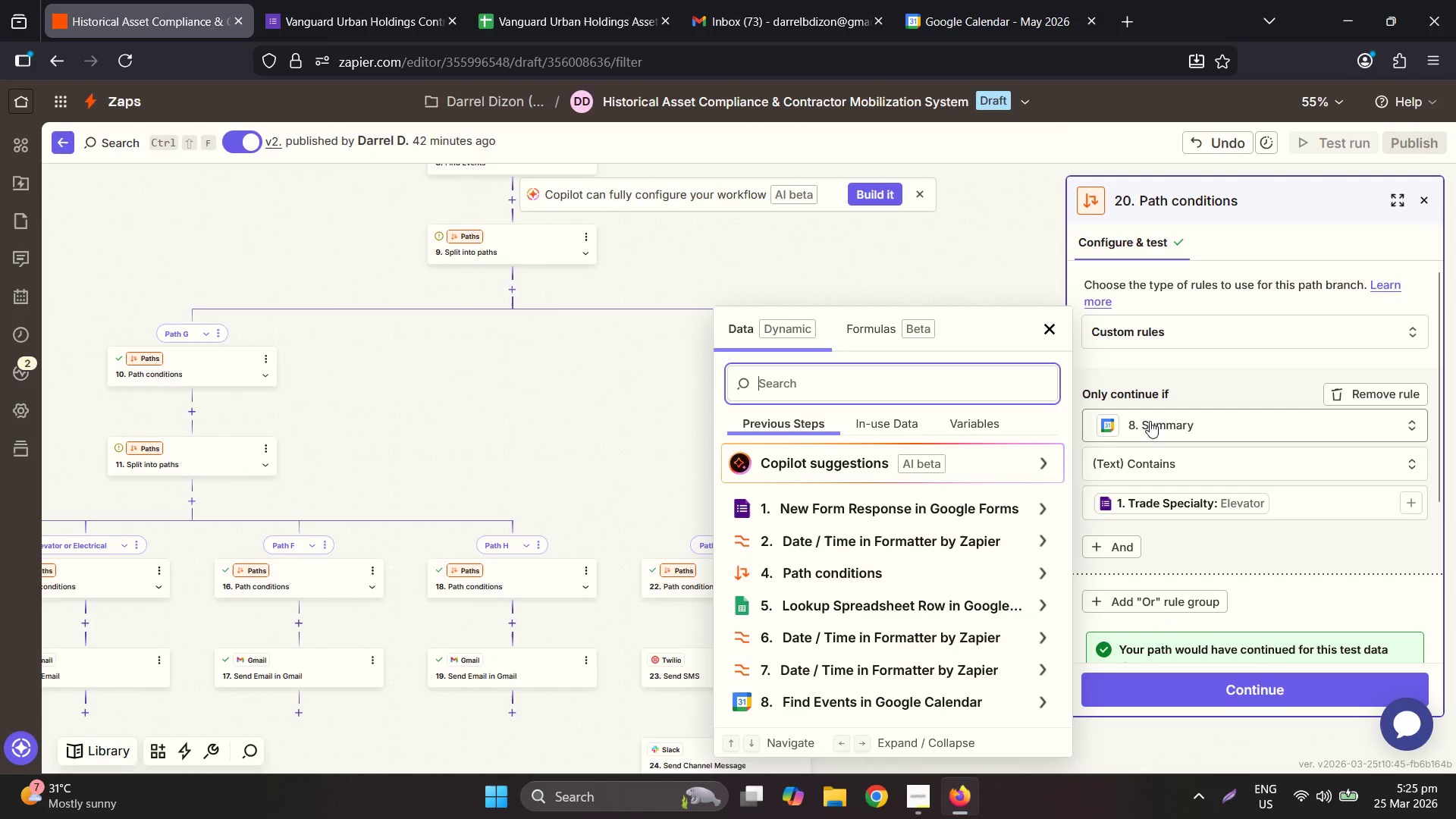 
type(em)
 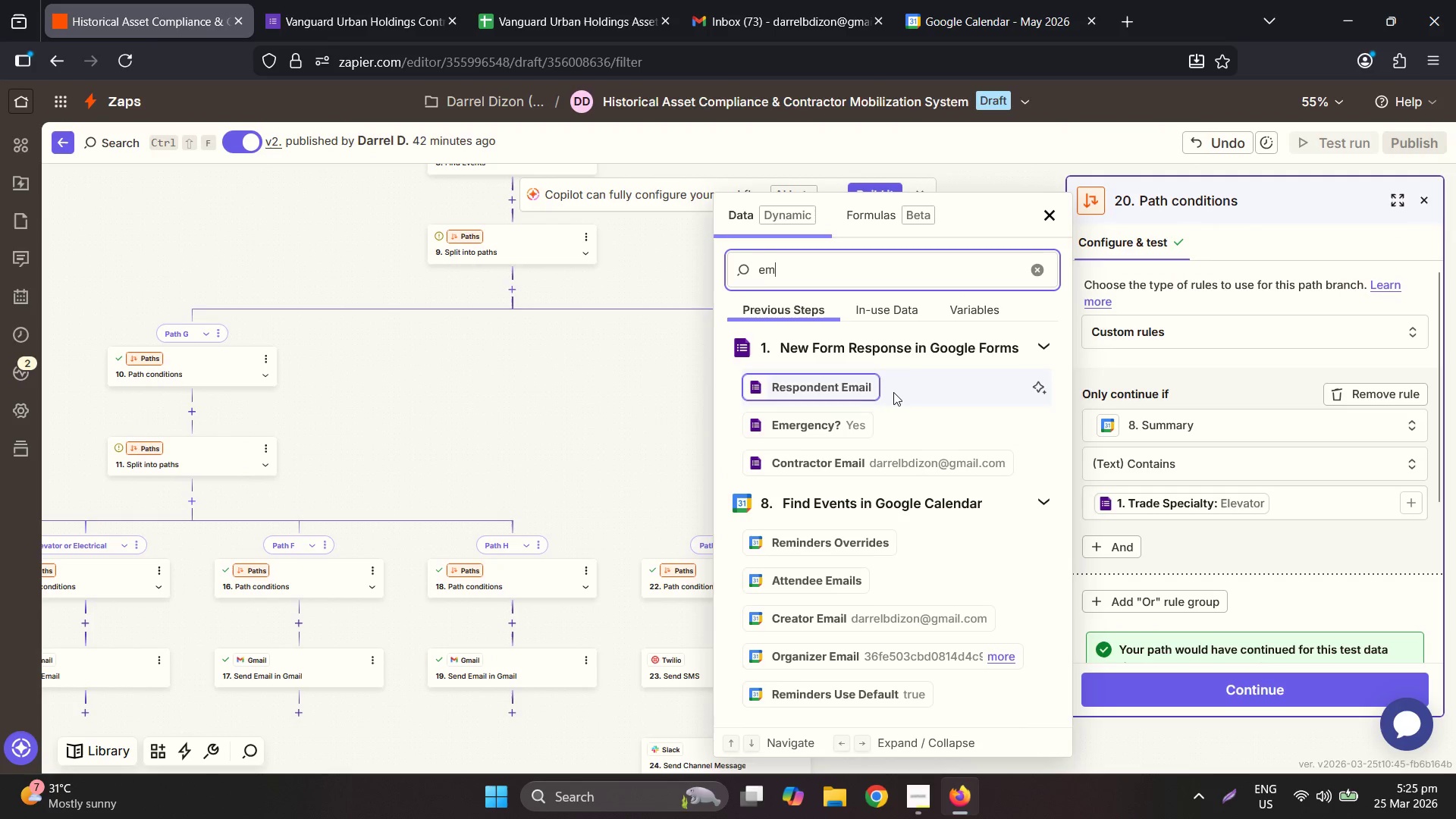 
key(E)
 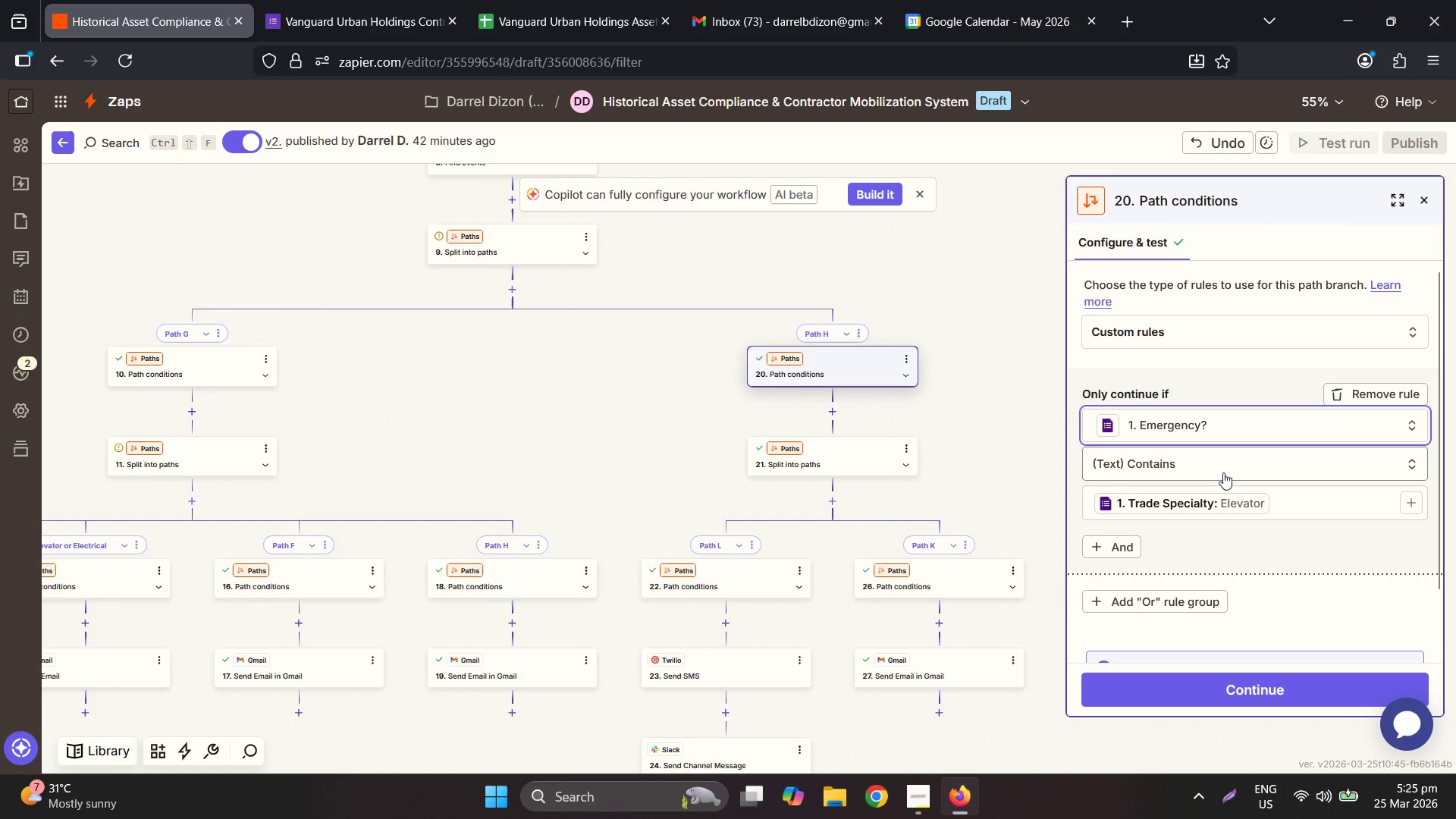 
left_click_drag(start_coordinate=[1156, 460], to_coordinate=[1145, 459])
 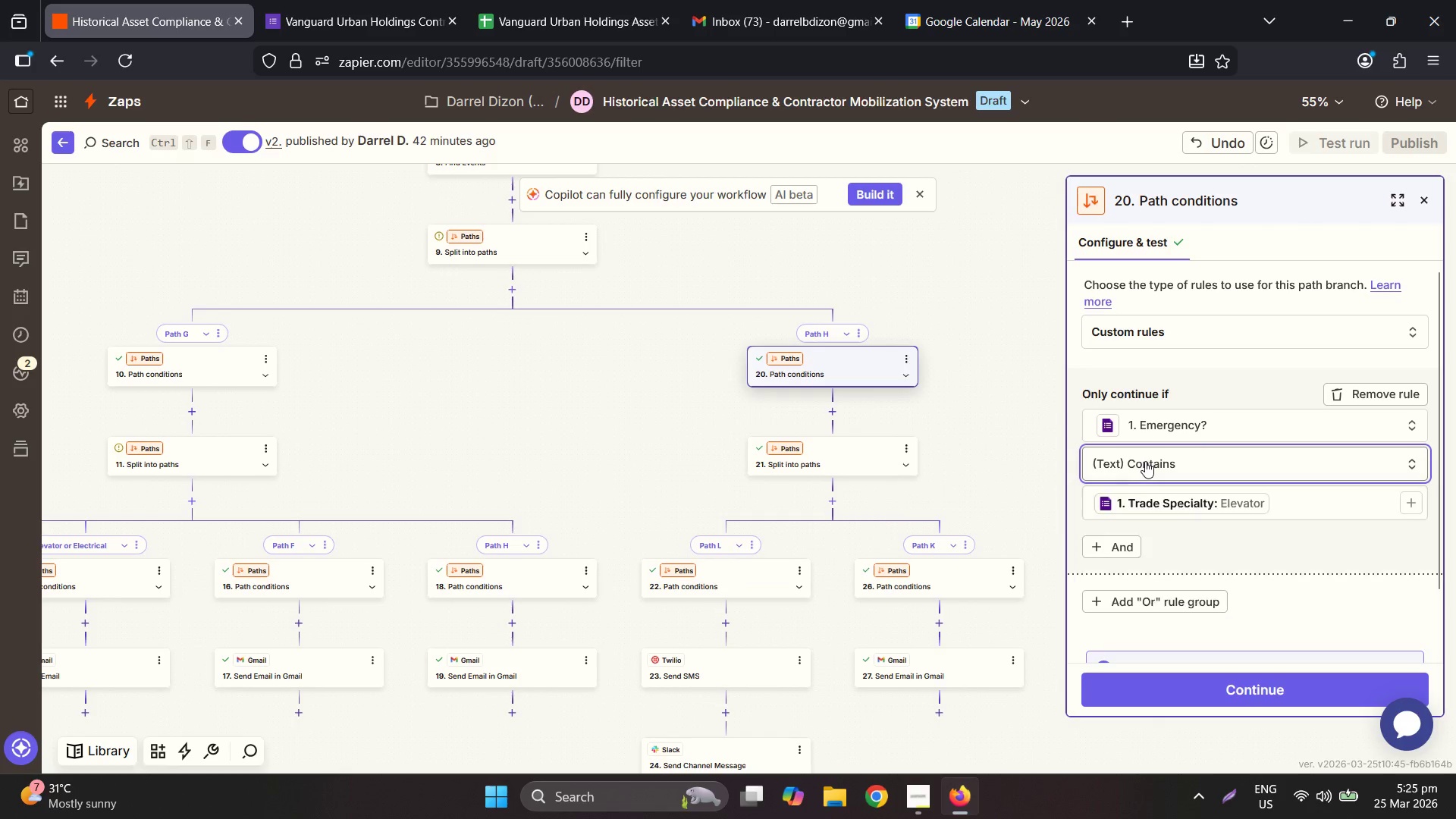 
triple_click([1145, 461])
 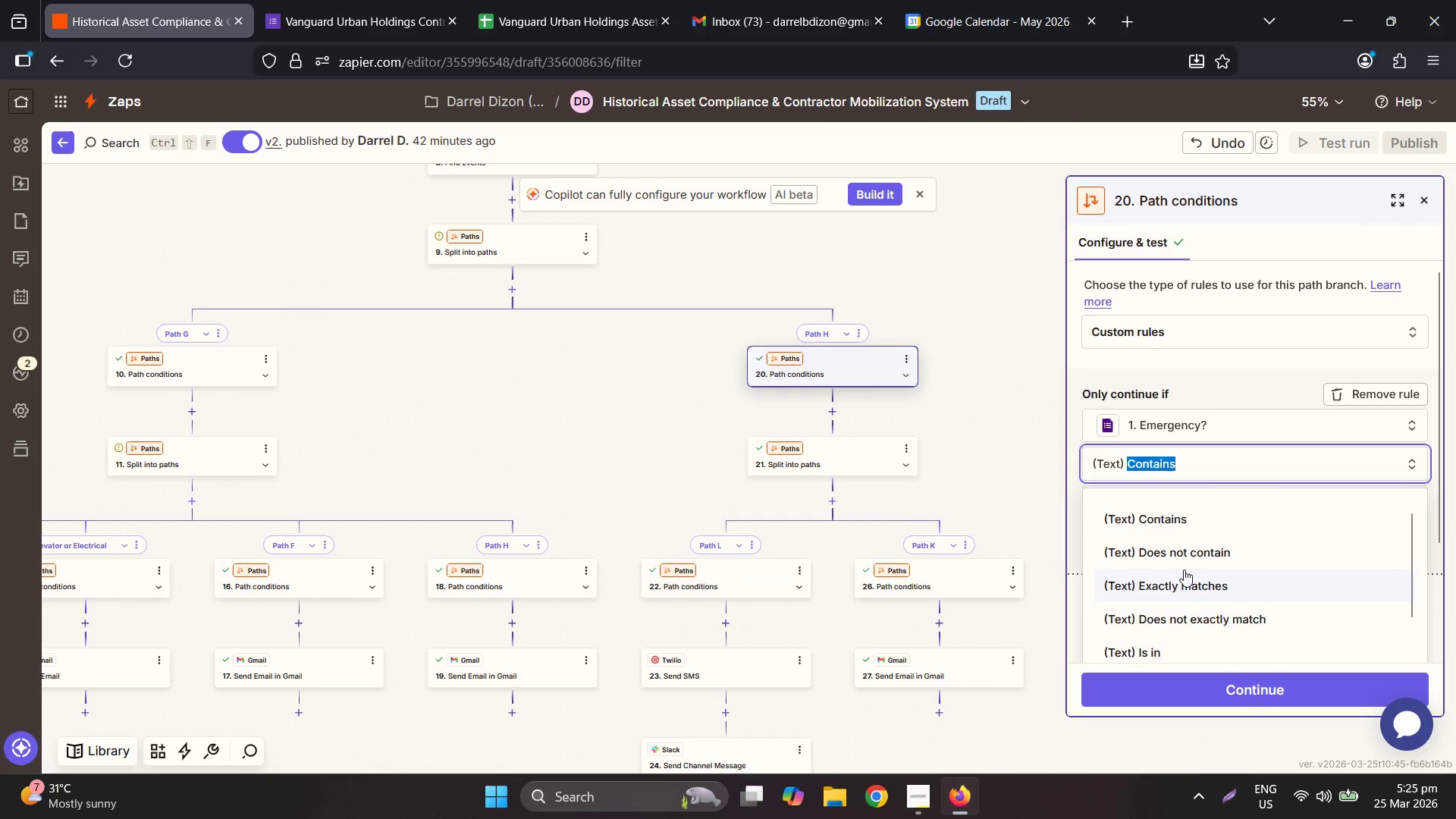 
left_click([1183, 579])
 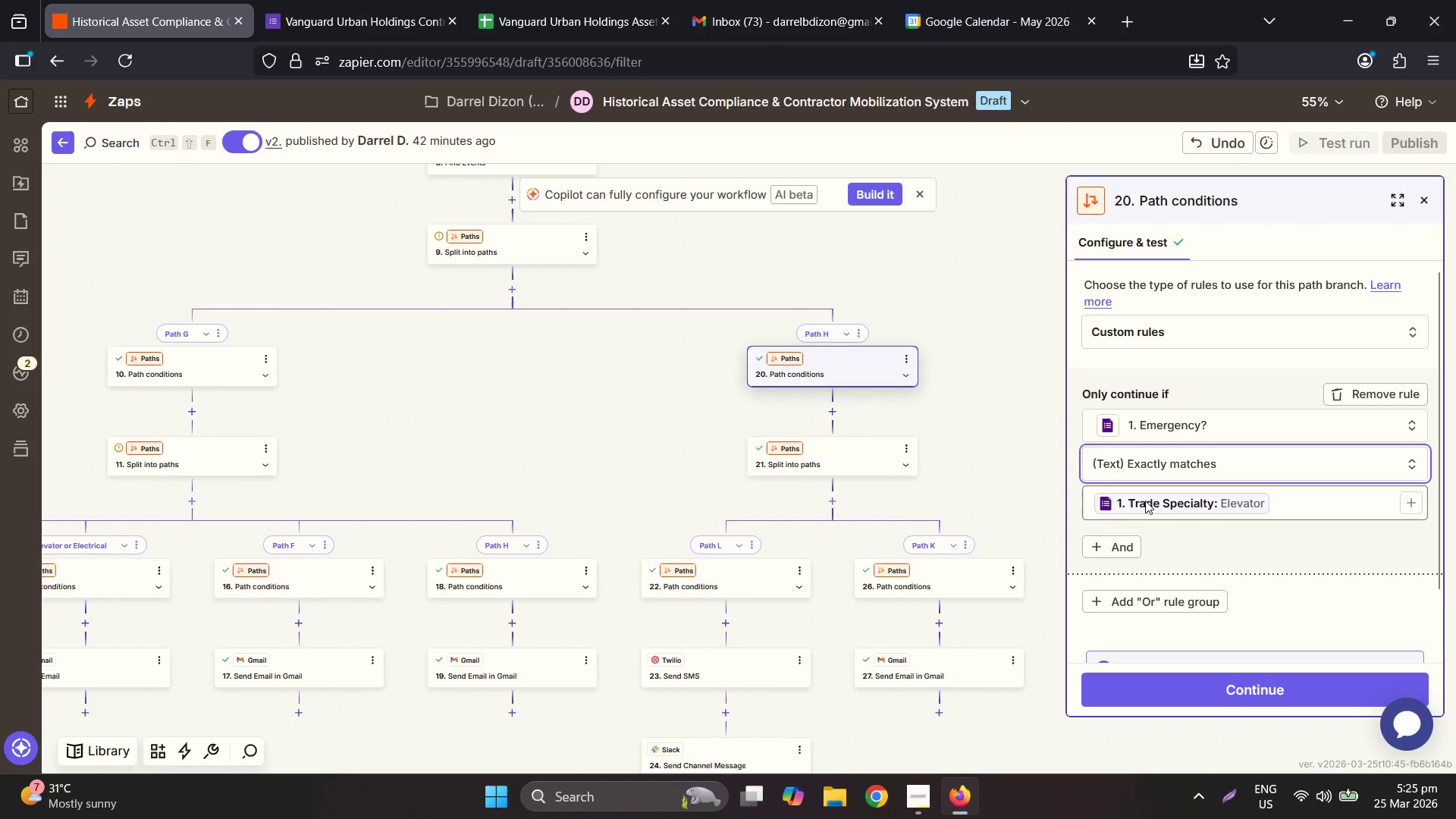 
left_click_drag(start_coordinate=[1141, 499], to_coordinate=[1137, 499])
 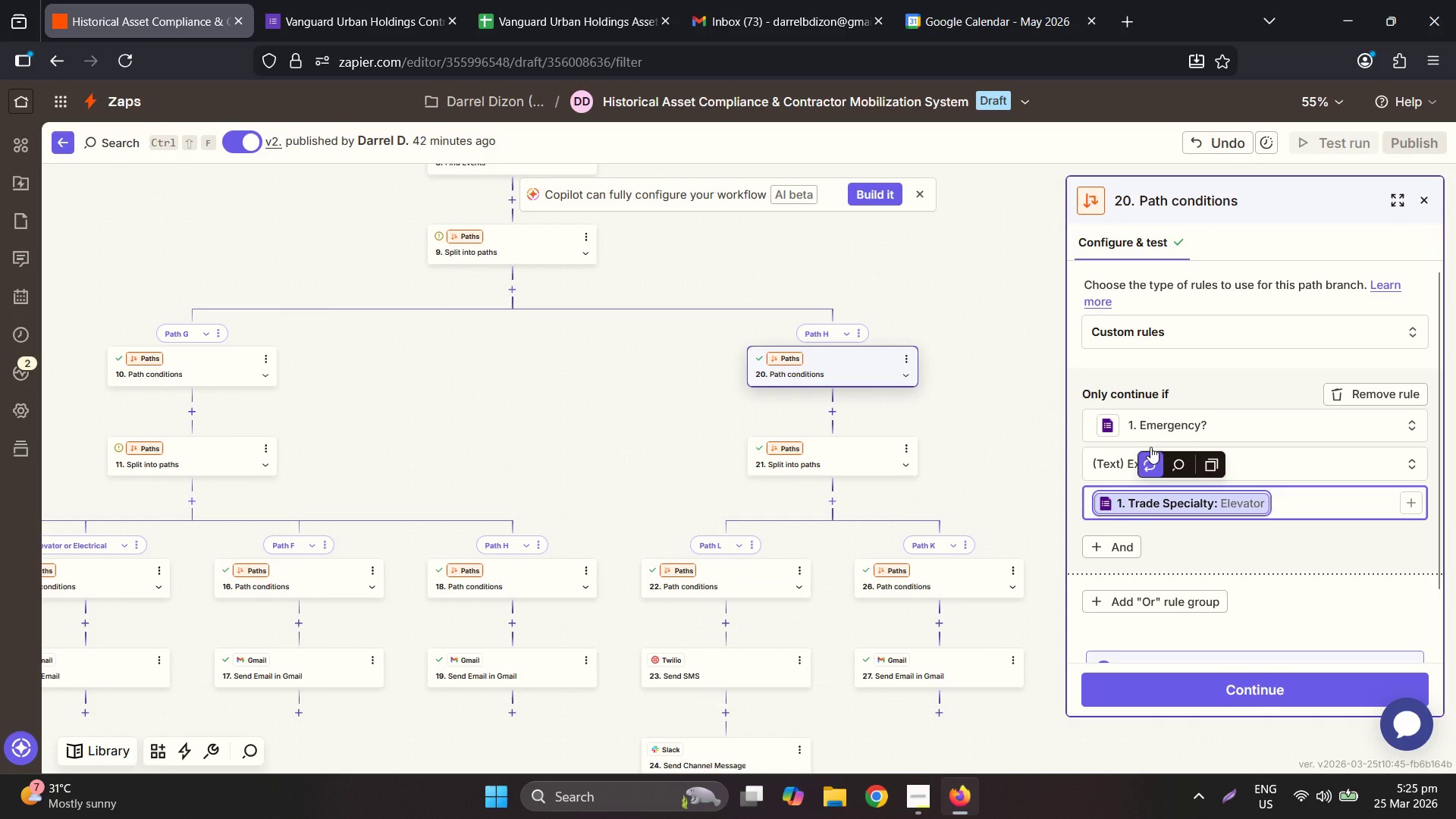 
type(No)
 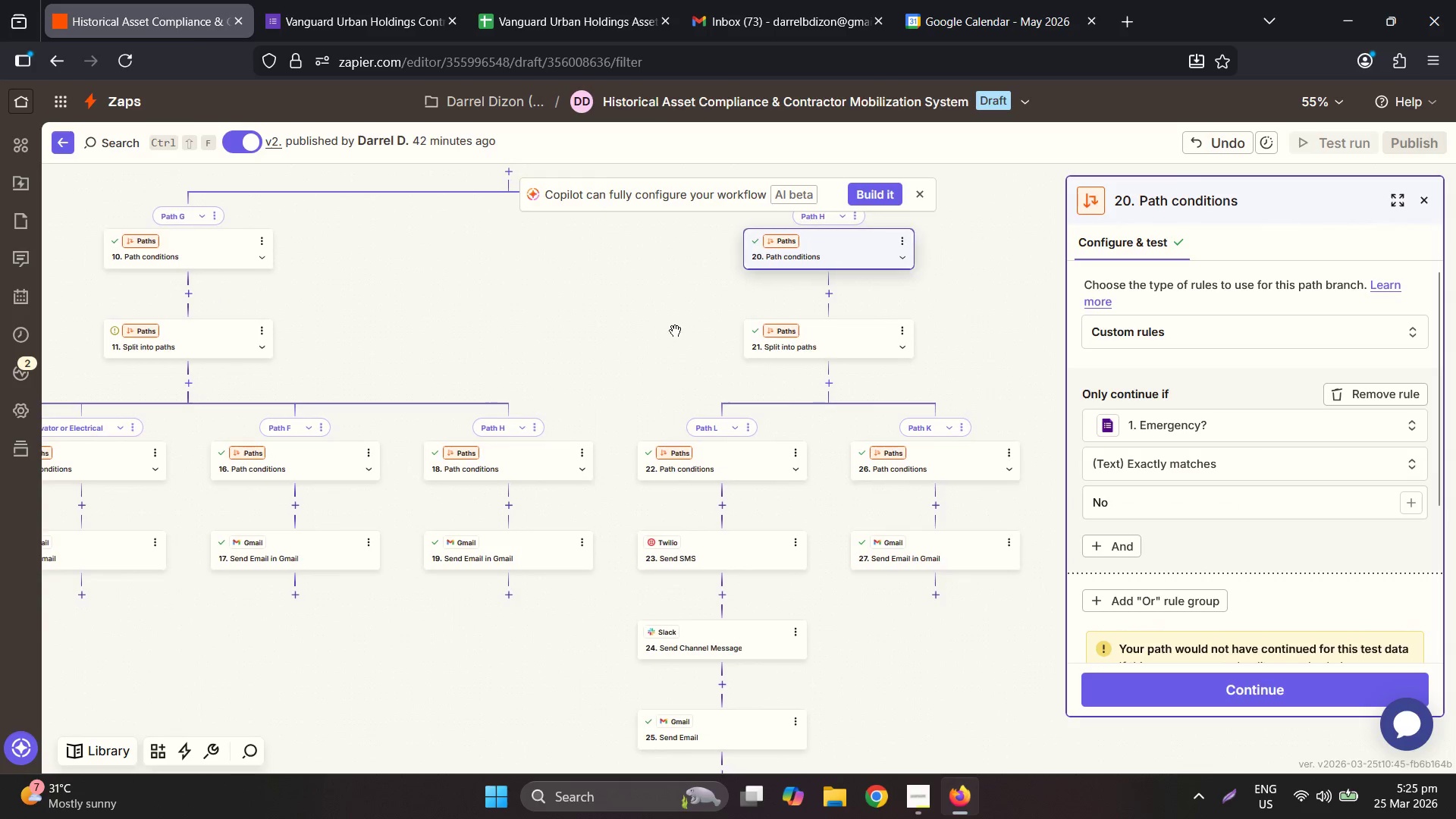 
wait(7.03)
 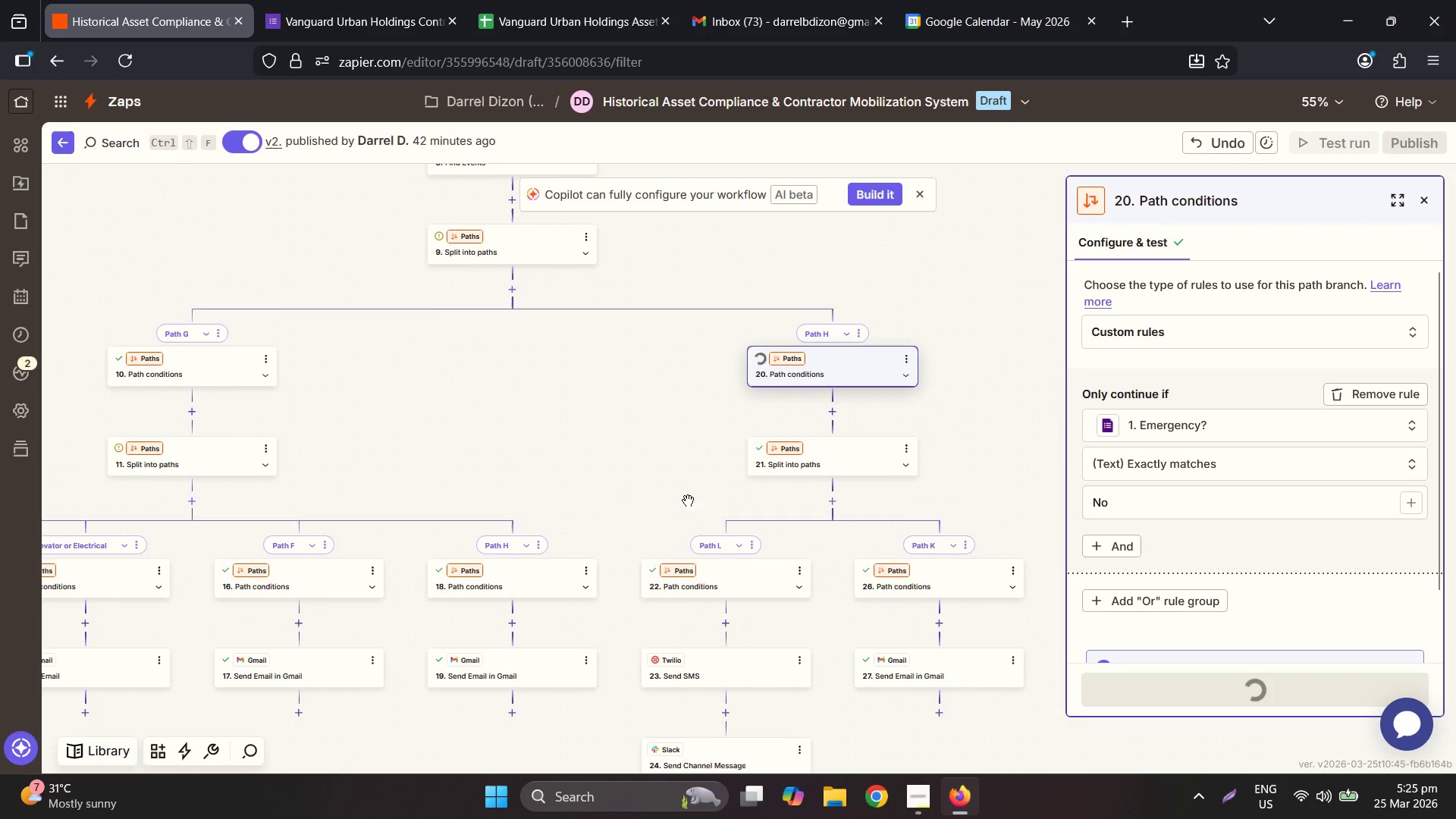 
left_click([751, 460])
 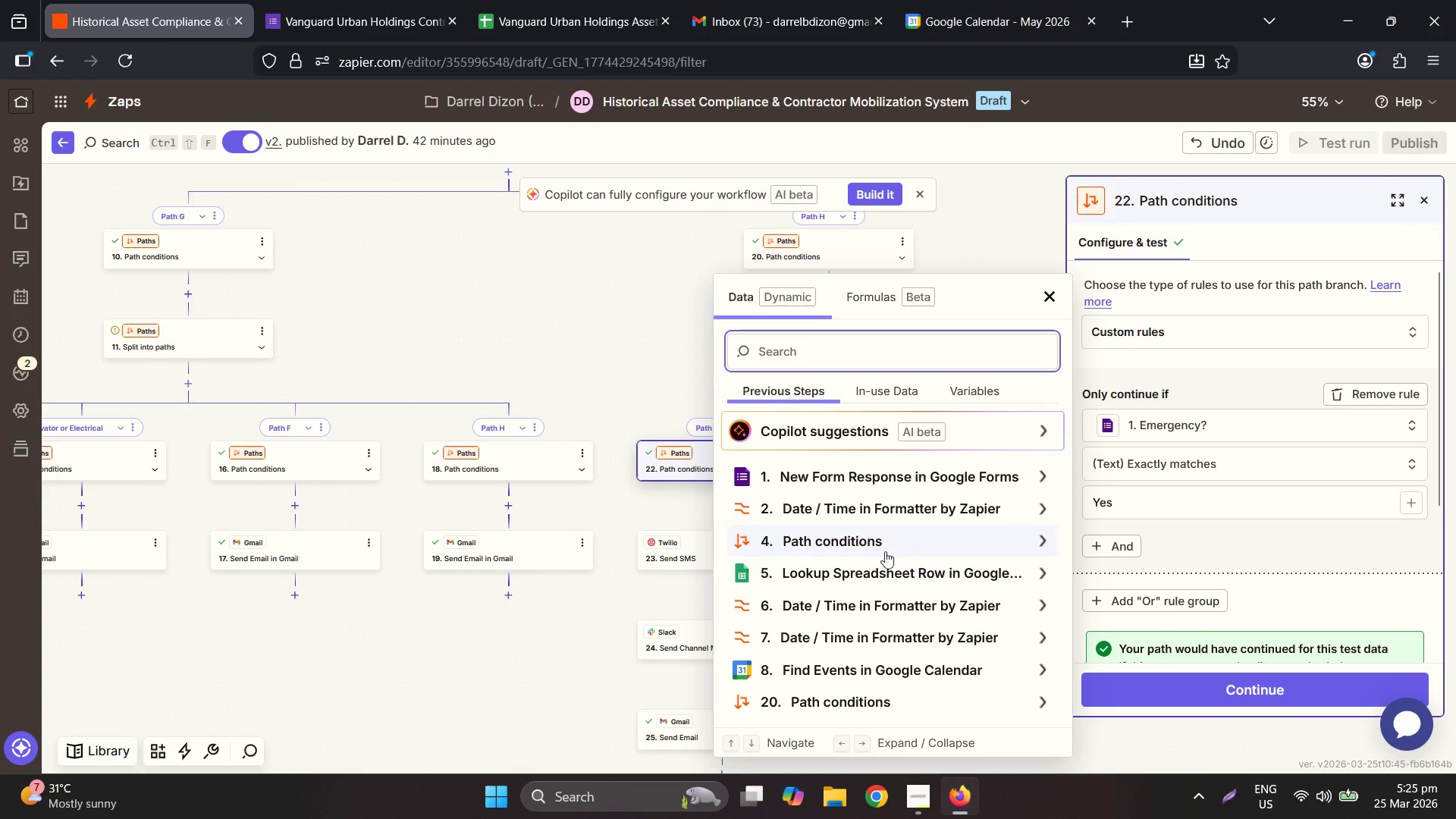 
type(des)
 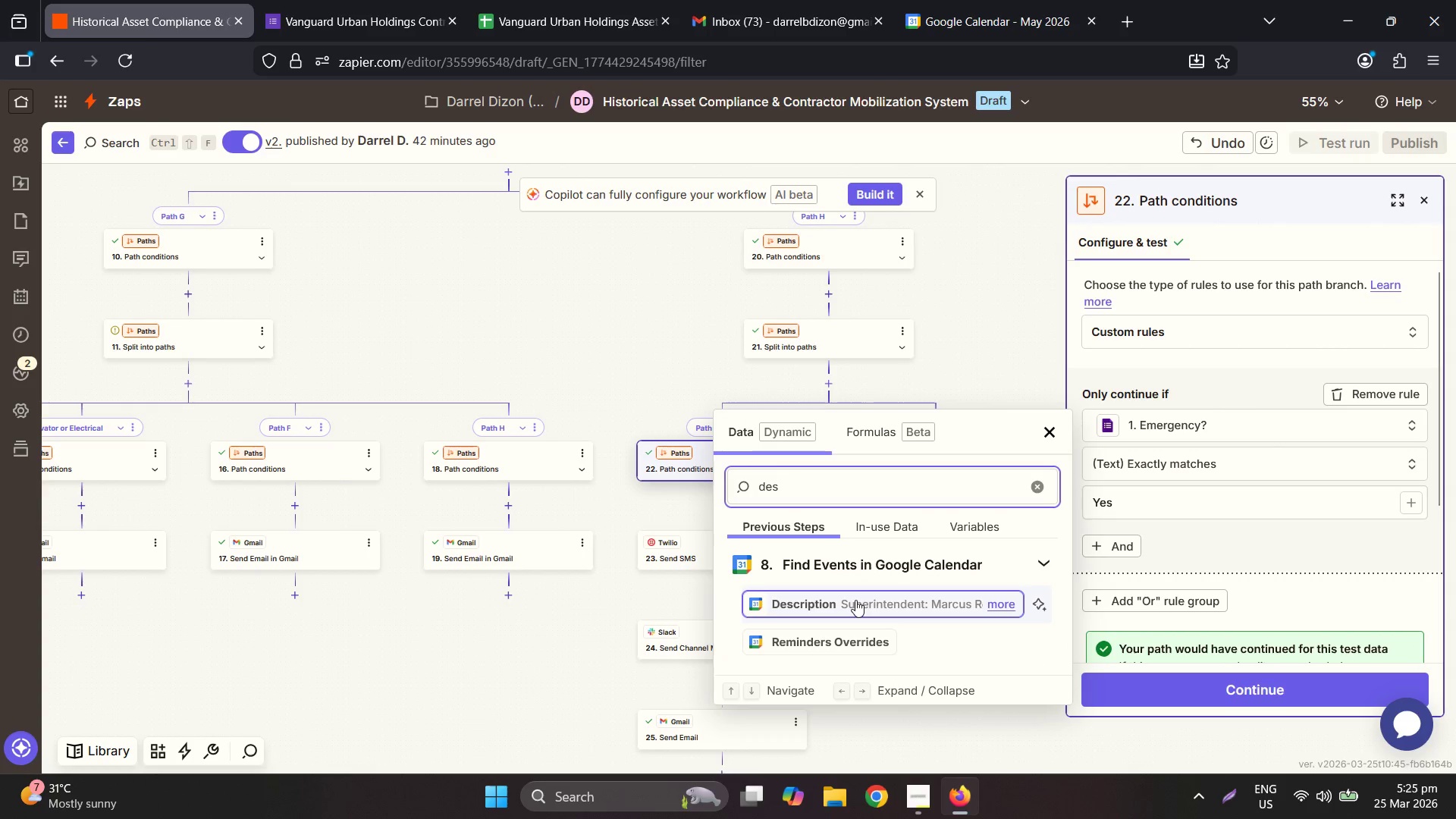 
left_click_drag(start_coordinate=[855, 600], to_coordinate=[799, 488])
 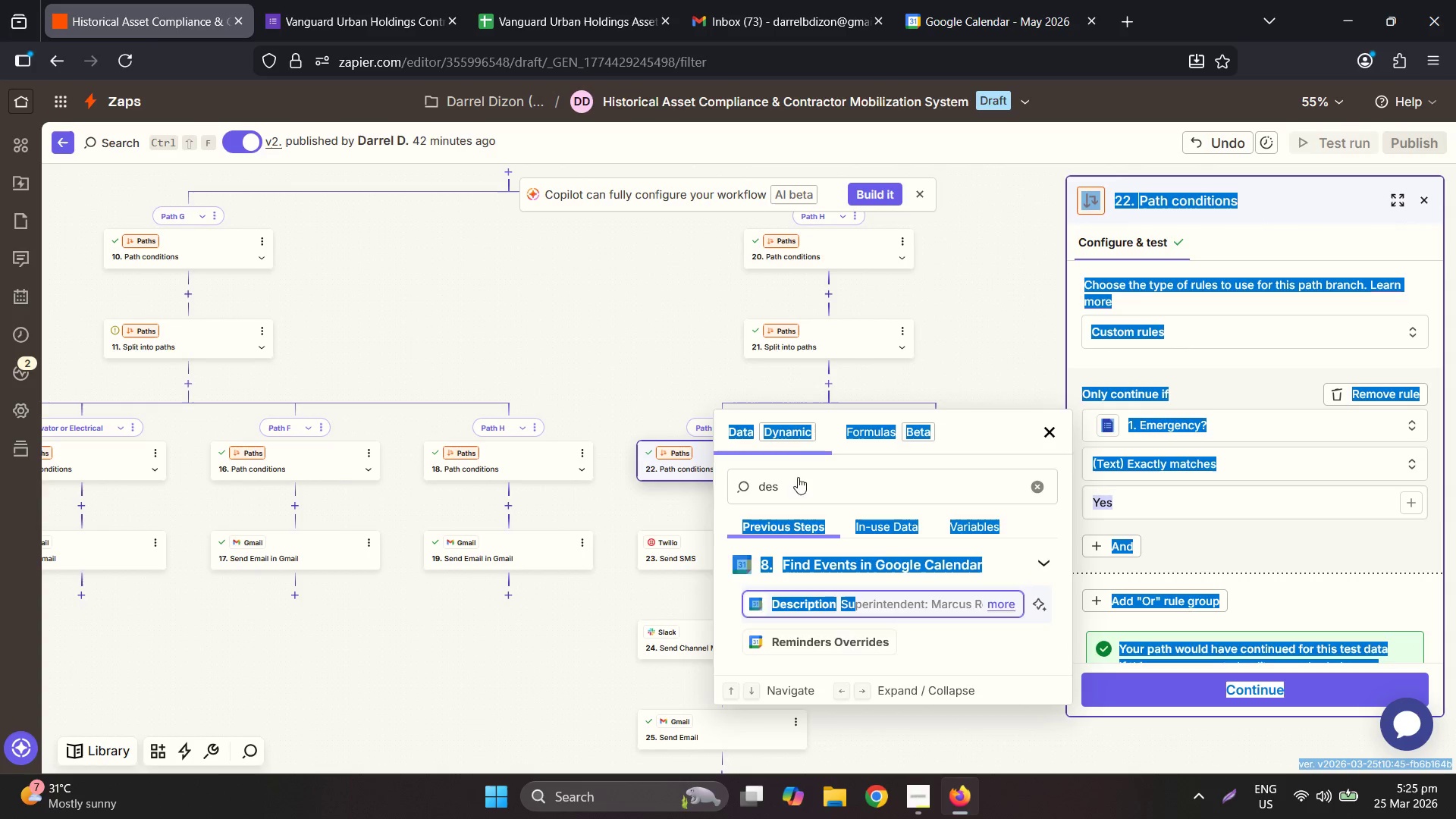 
double_click([798, 477])
 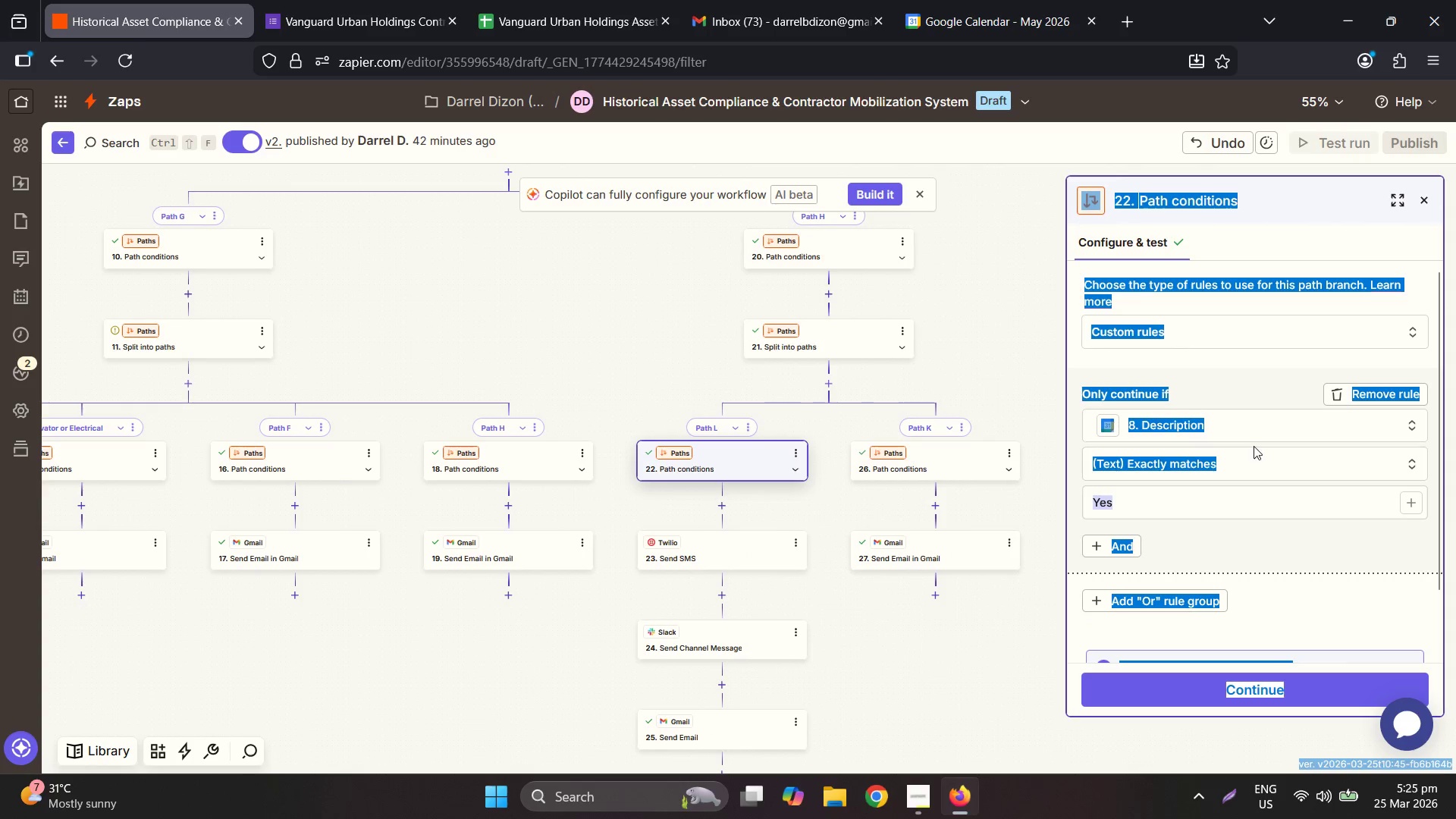 
double_click([1294, 419])
 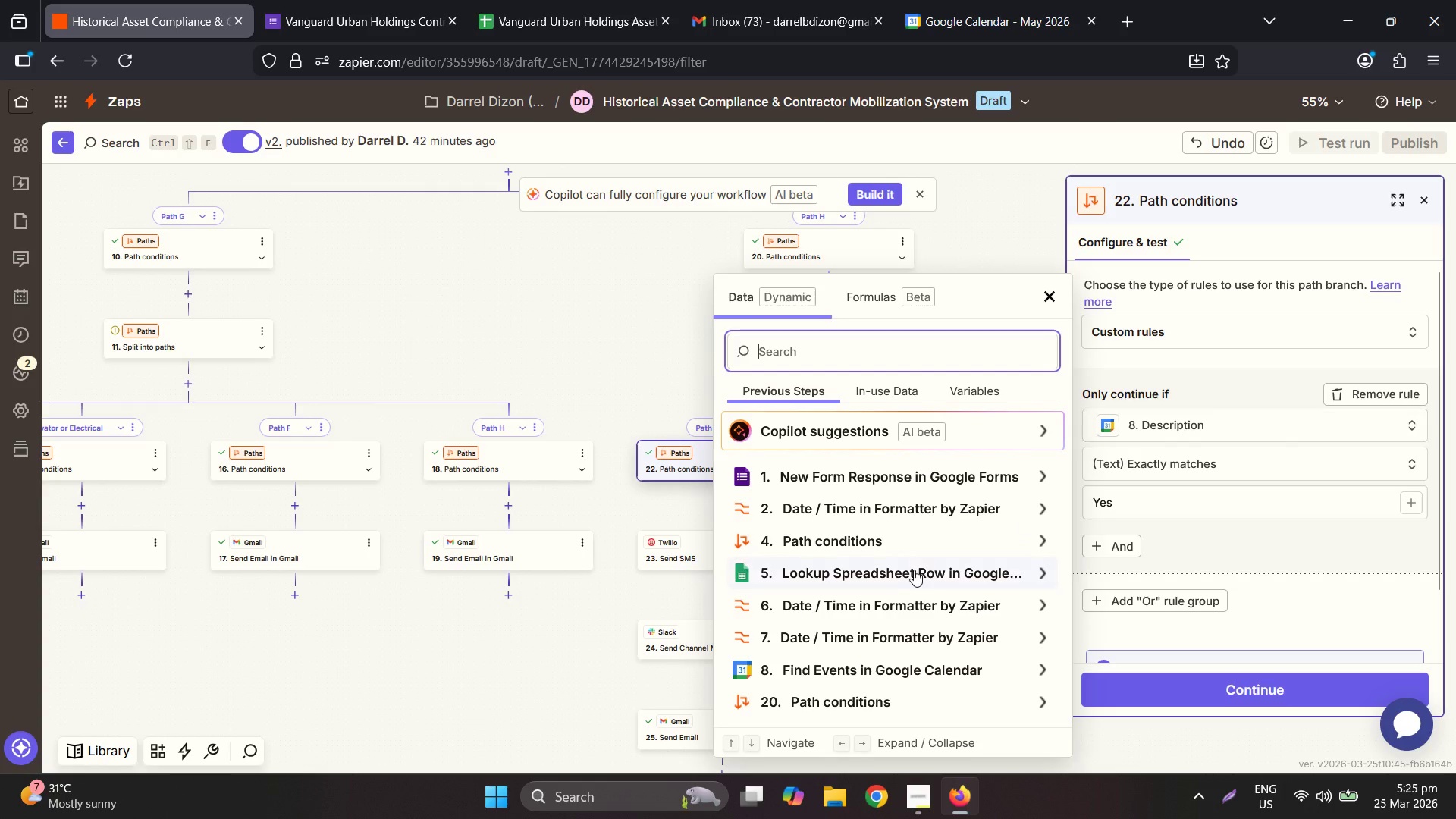 
left_click([839, 661])
 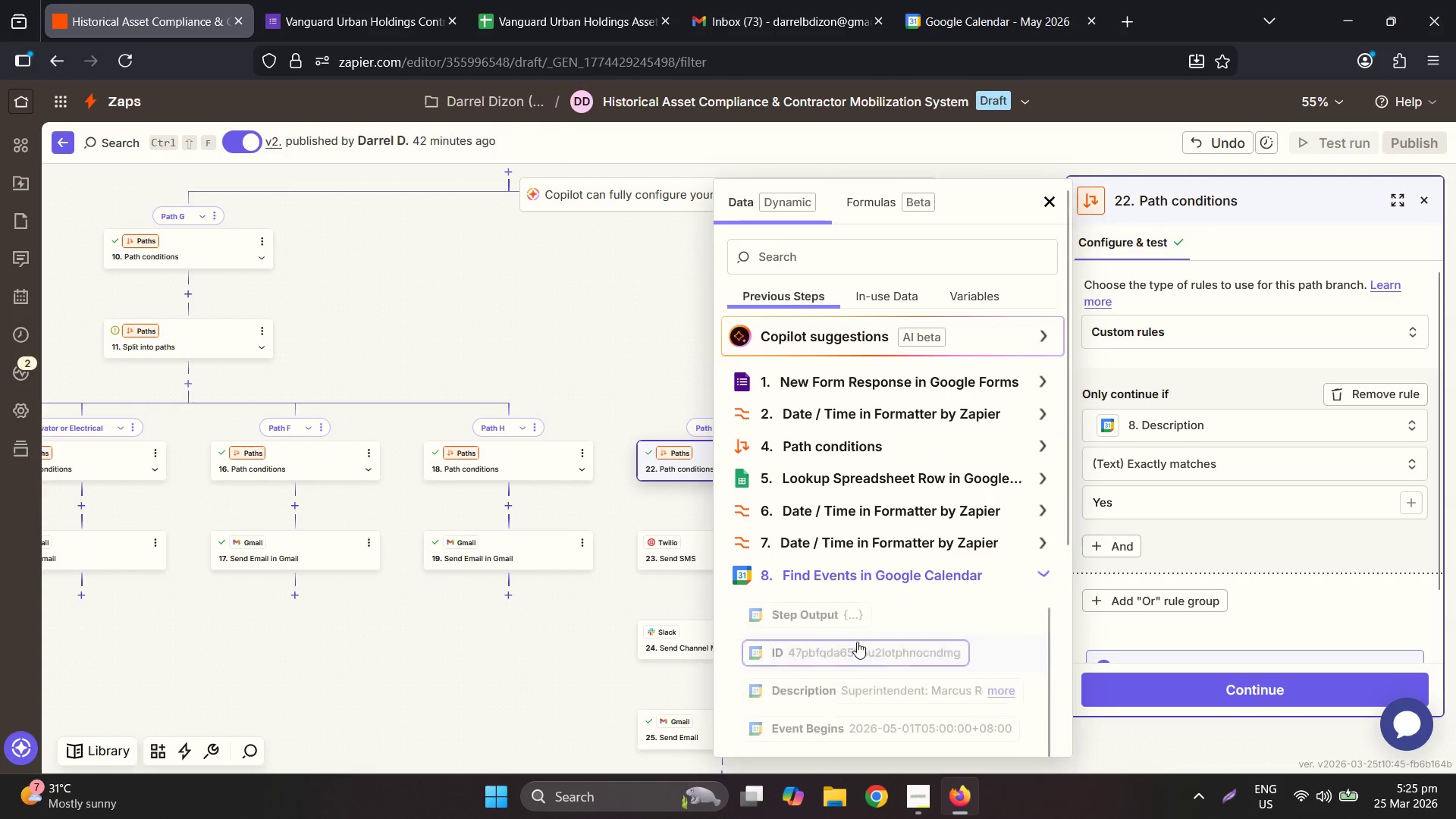 
scroll: coordinate [892, 590], scroll_direction: down, amount: 6.0
 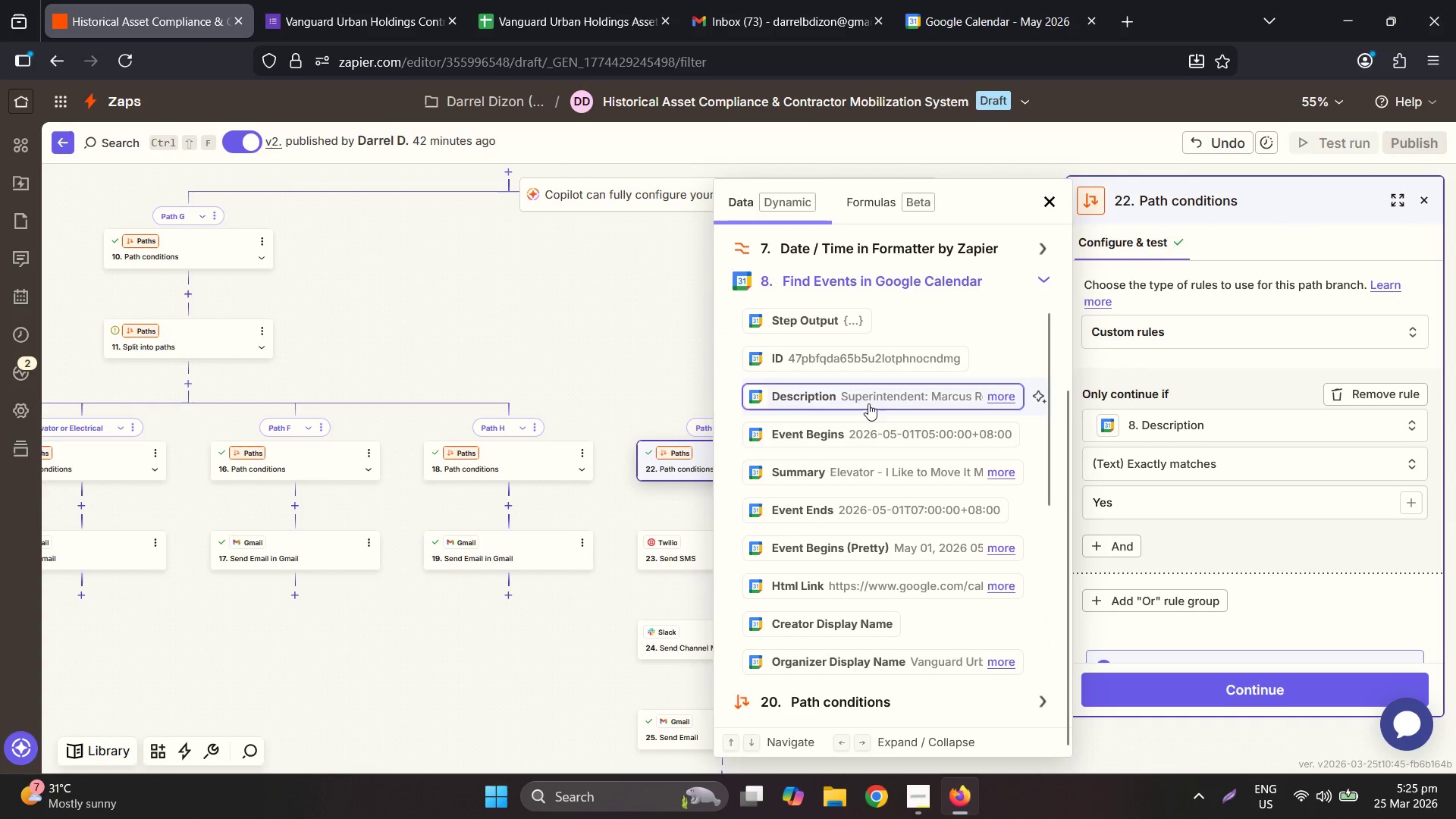 
left_click([863, 467])
 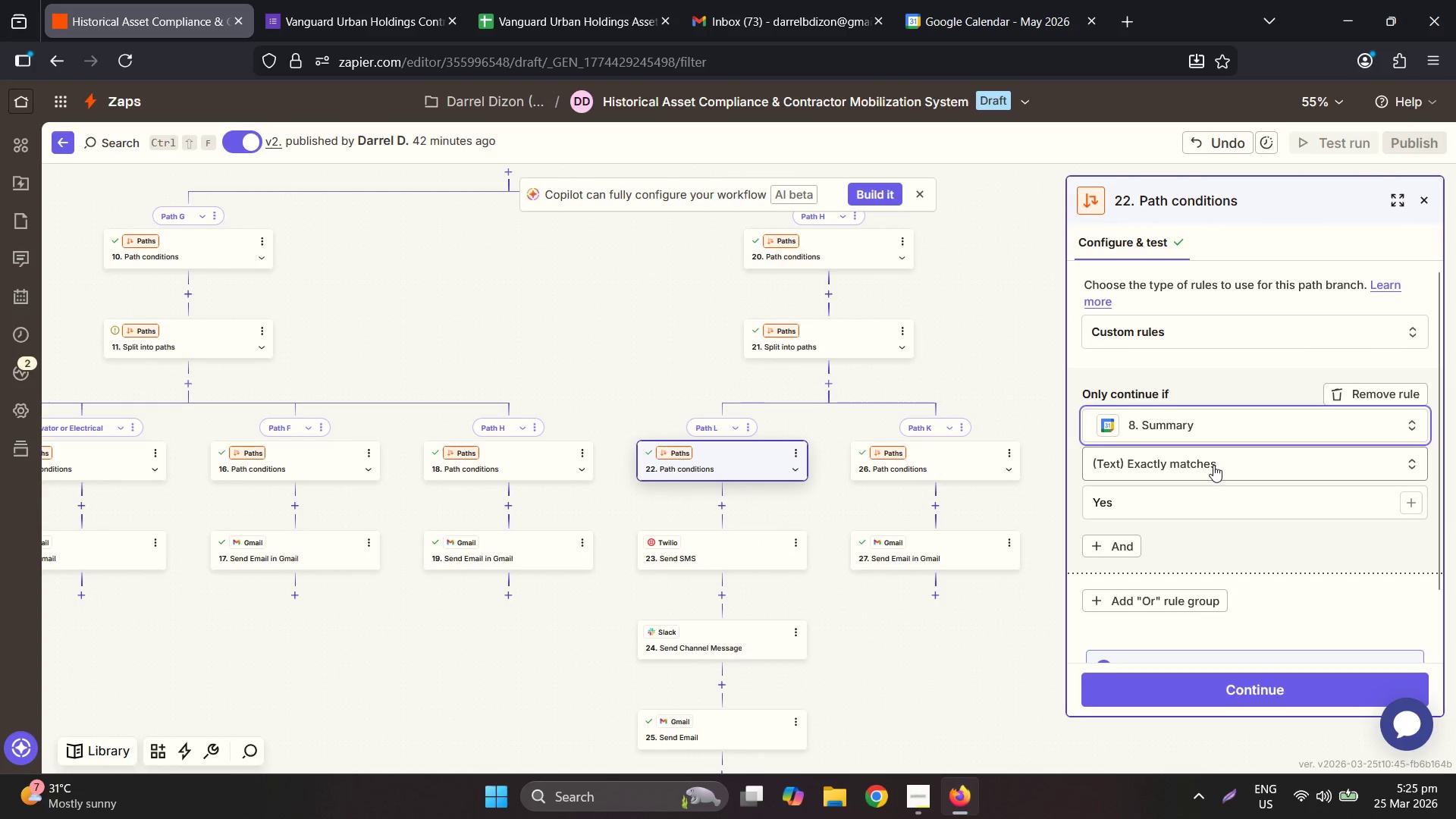 
double_click([1213, 464])
 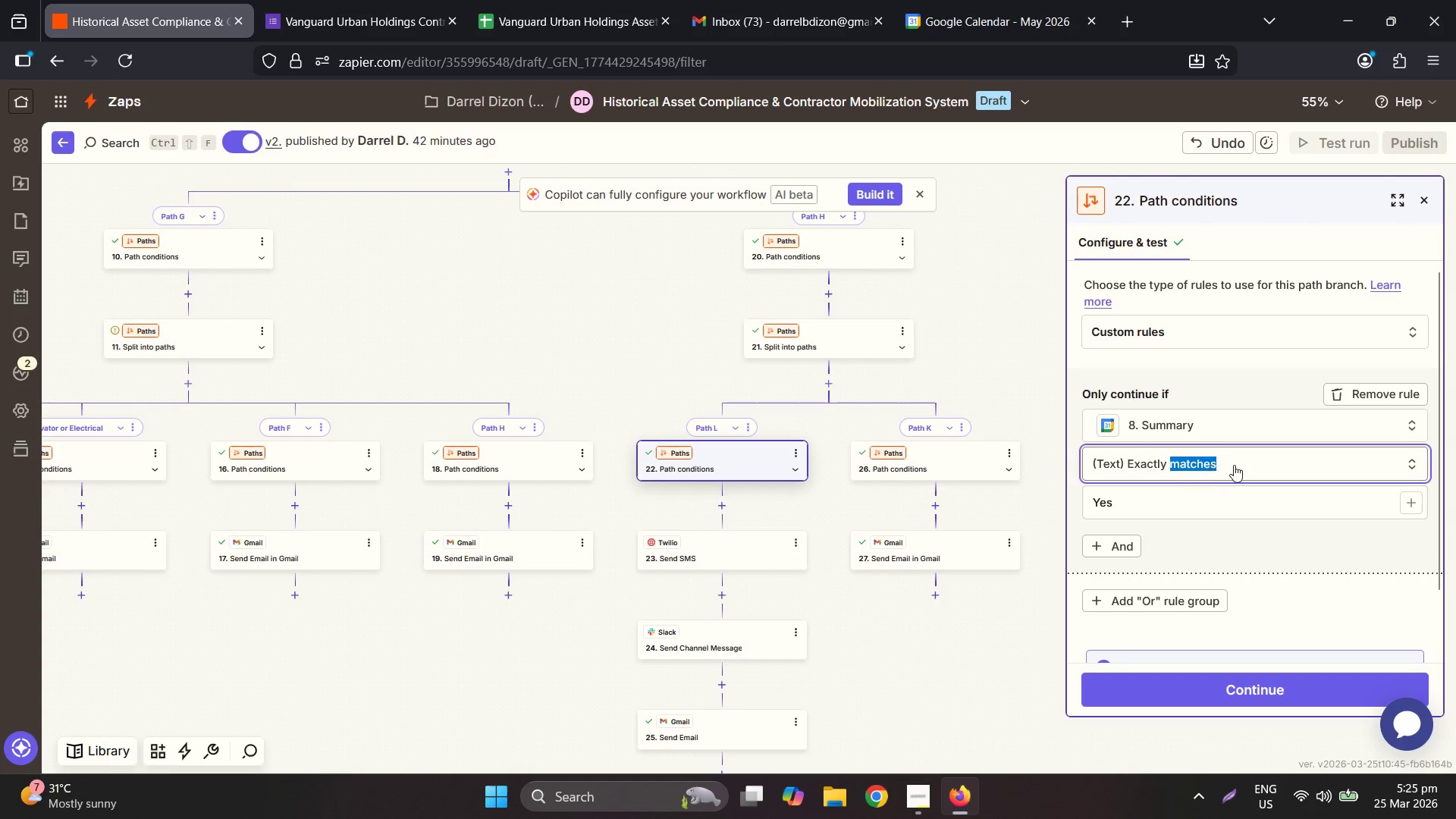 
triple_click([1234, 465])
 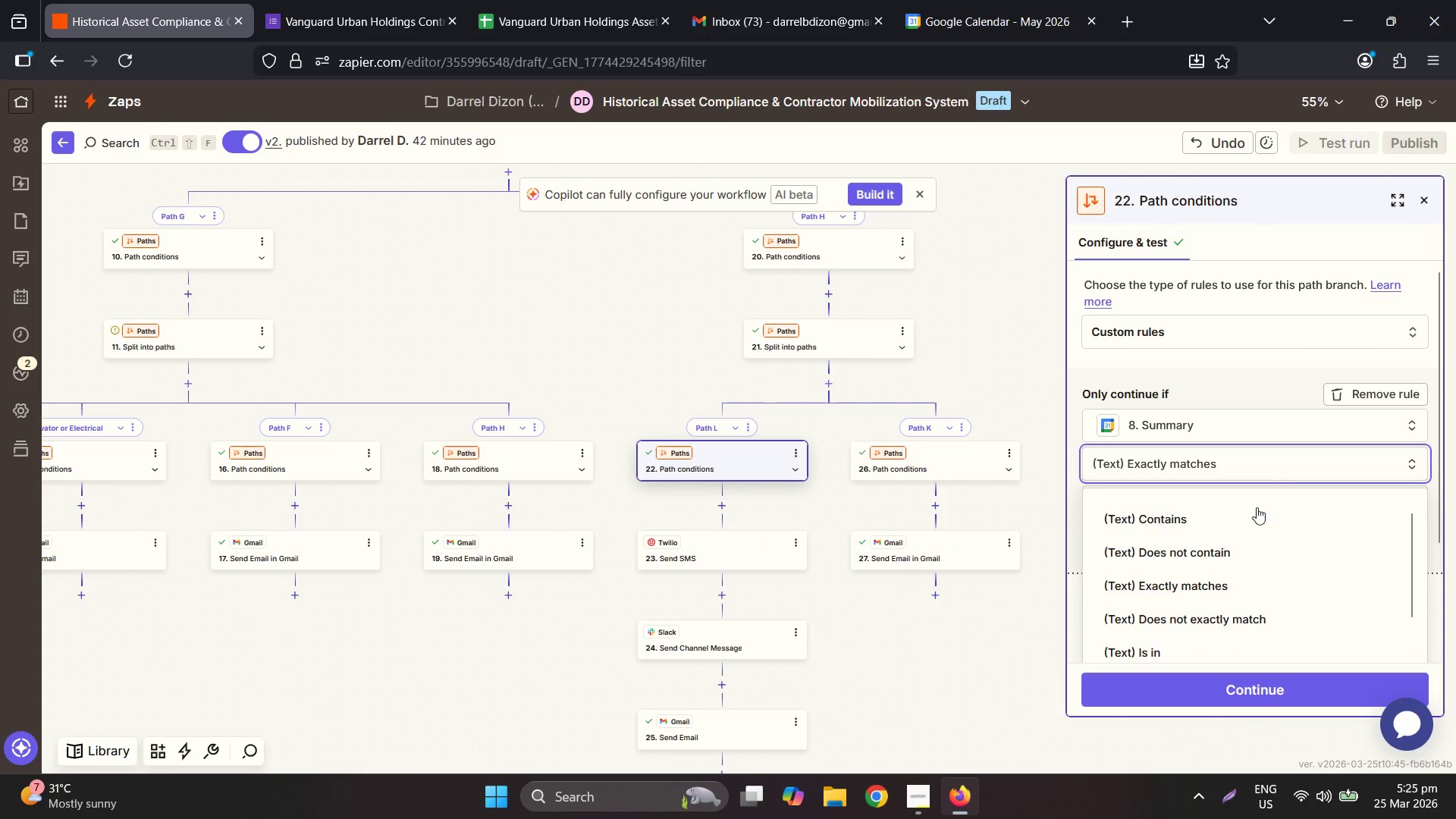 
left_click([1254, 508])
 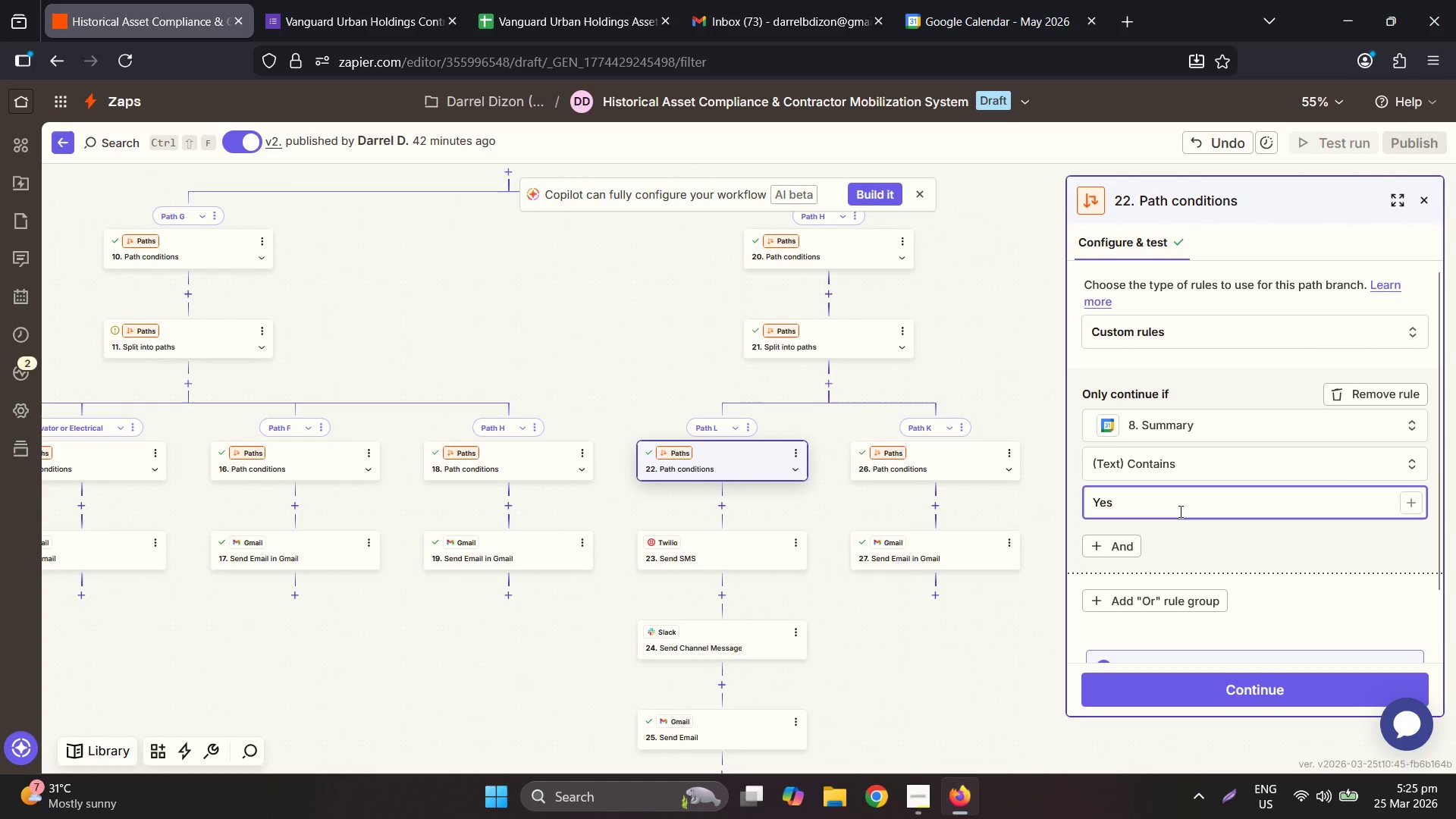 
double_click([1179, 511])
 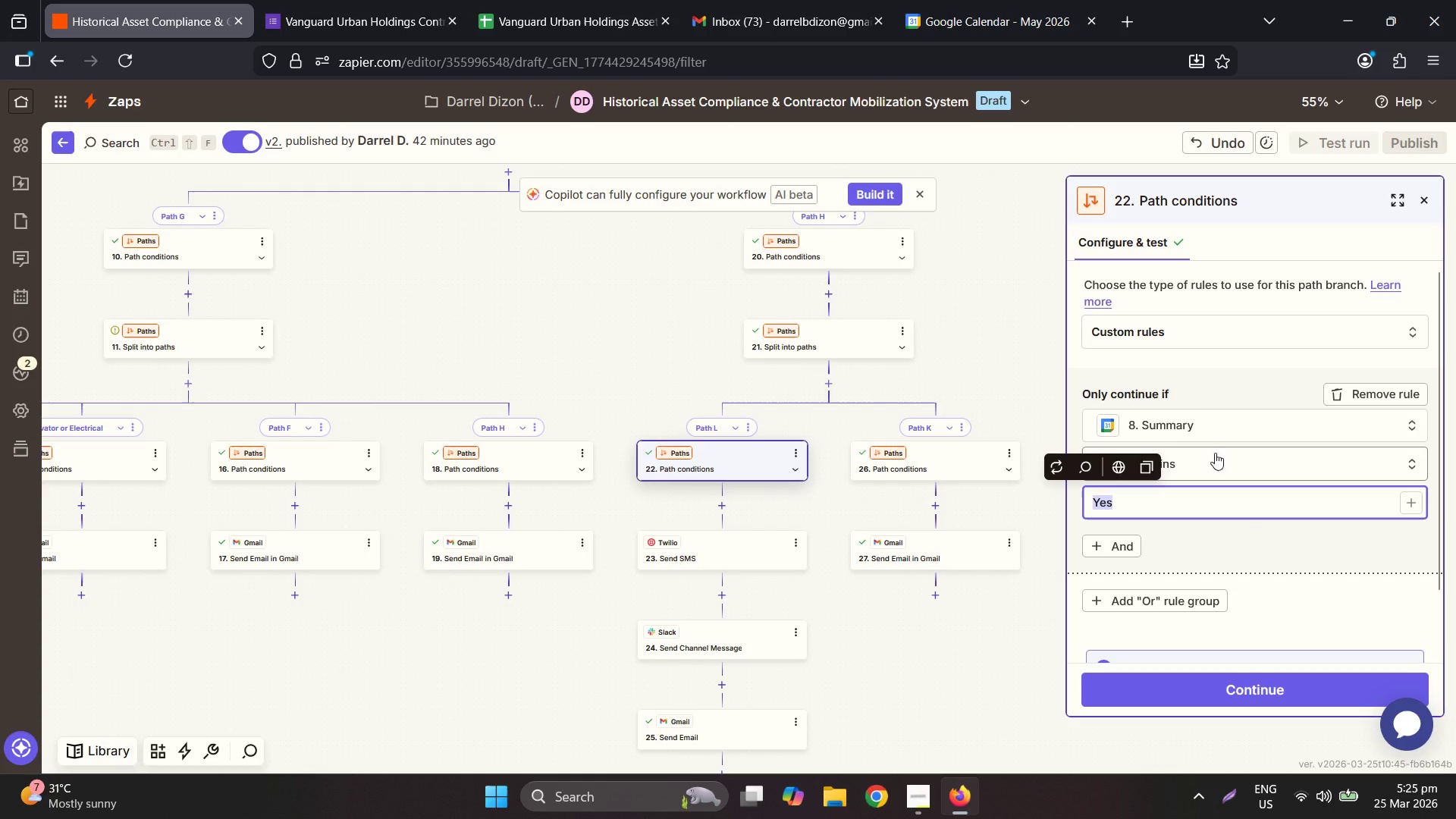 
key(Backspace)
 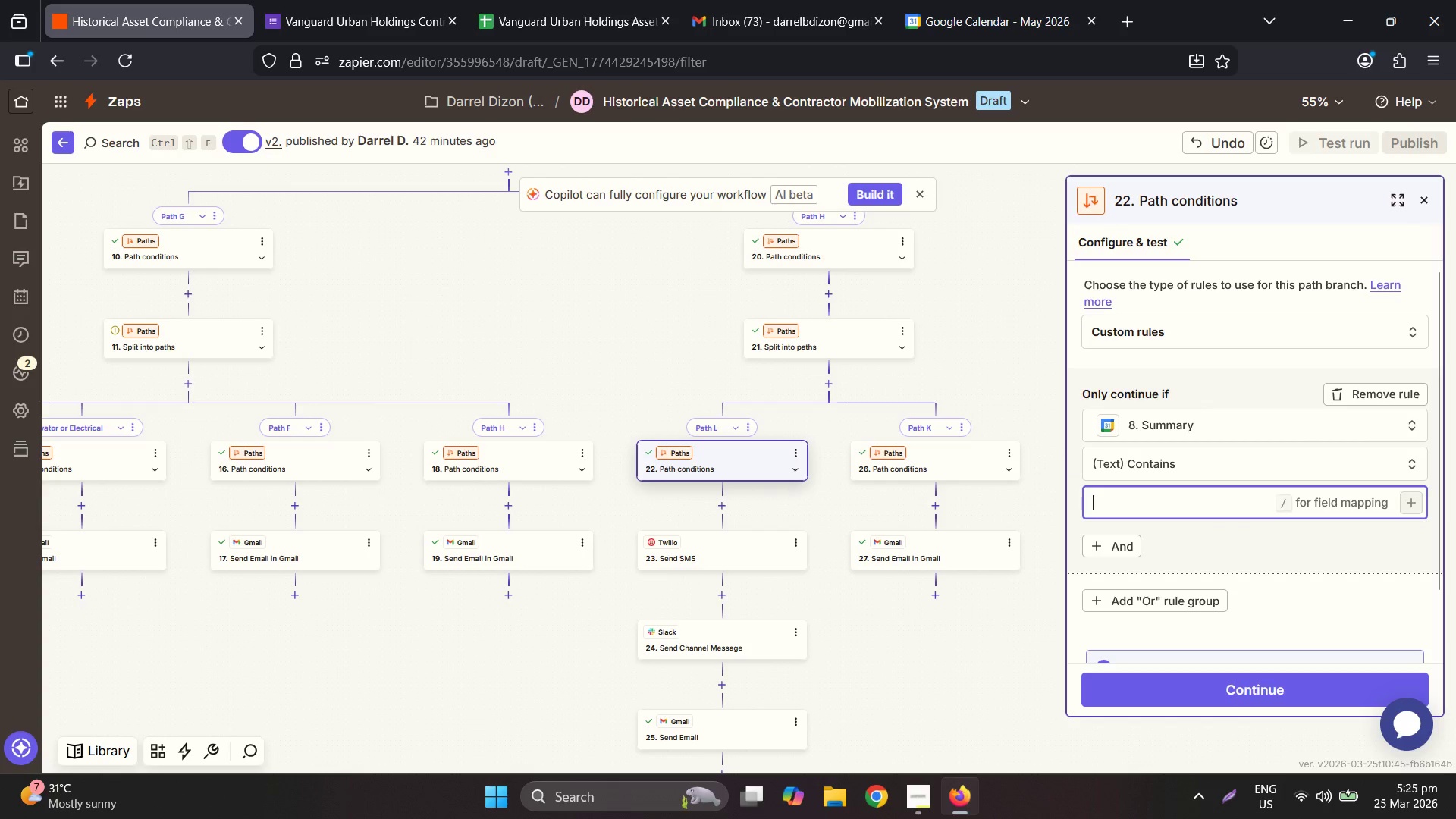 
left_click([1410, 500])
 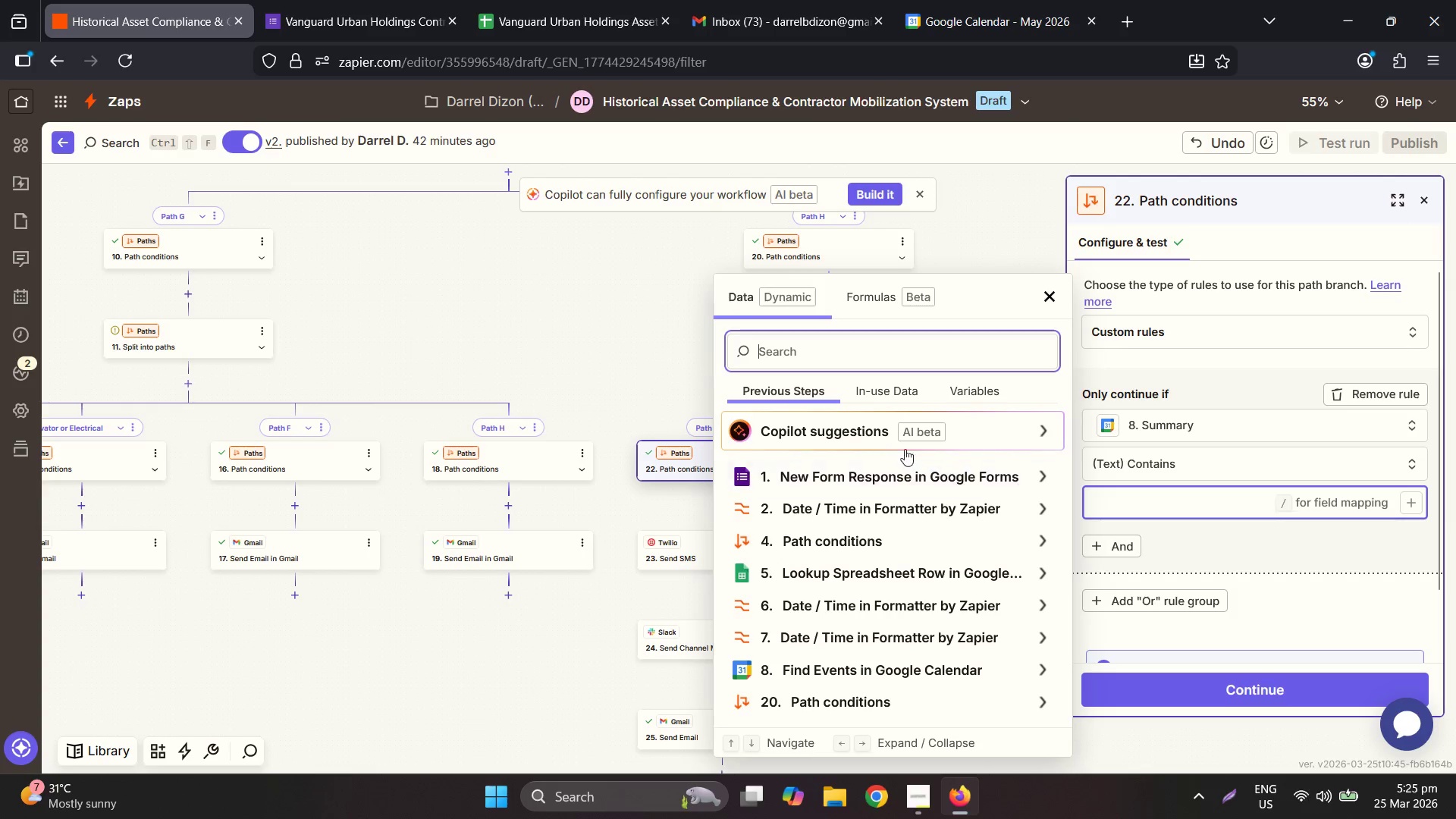 
left_click_drag(start_coordinate=[849, 469], to_coordinate=[836, 467])
 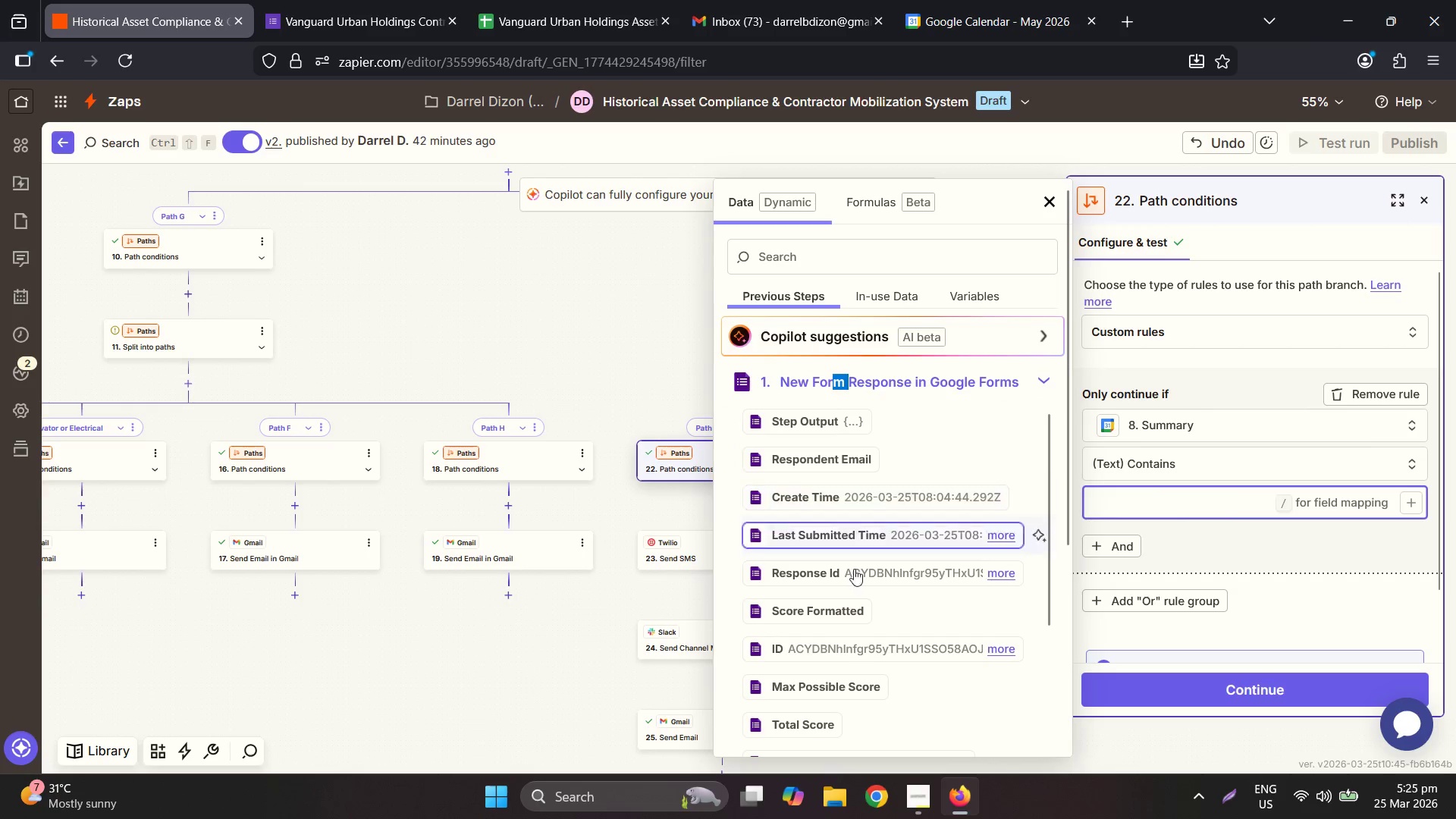 
scroll: coordinate [855, 637], scroll_direction: down, amount: 2.0
 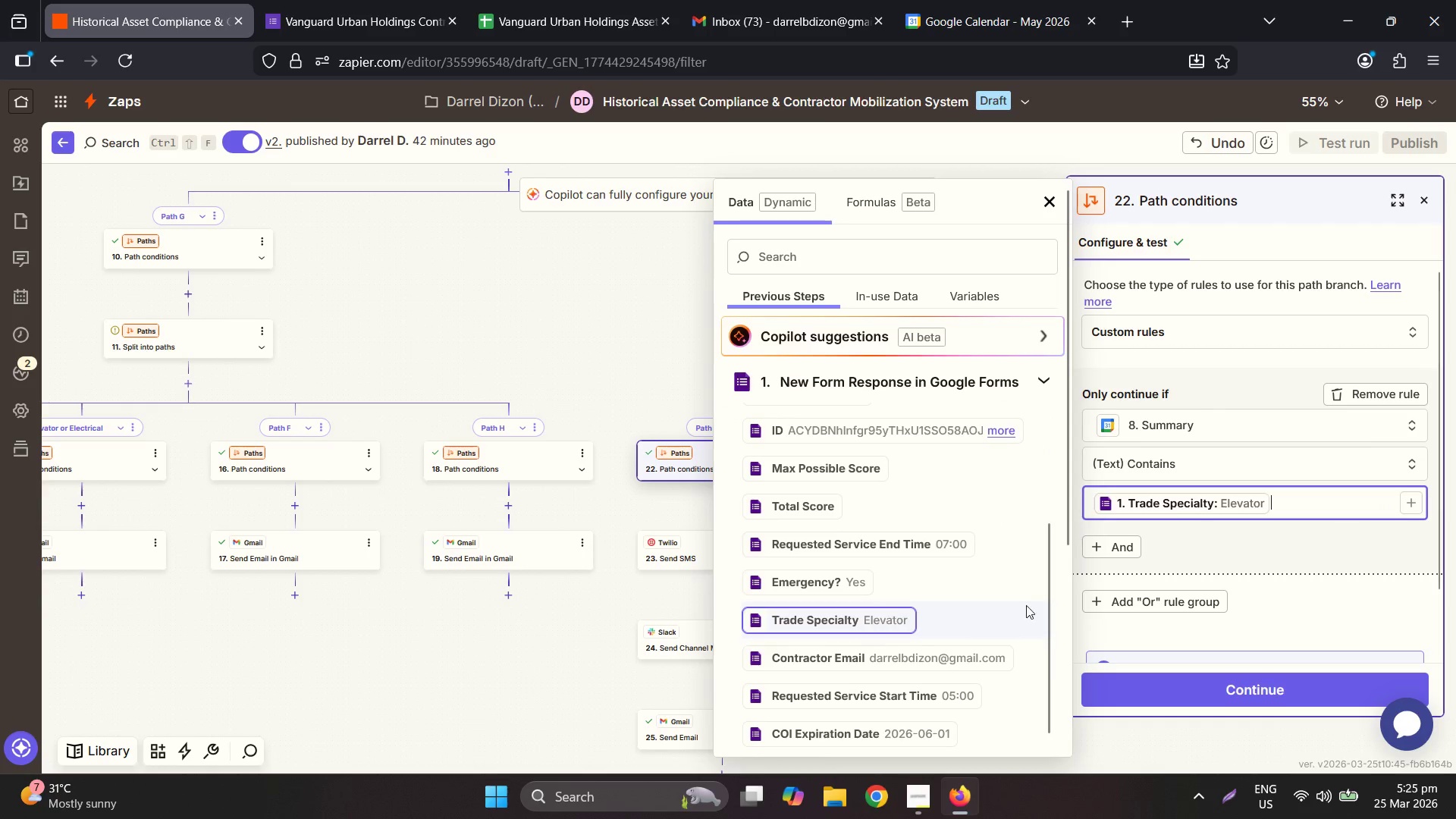 
left_click([1288, 541])
 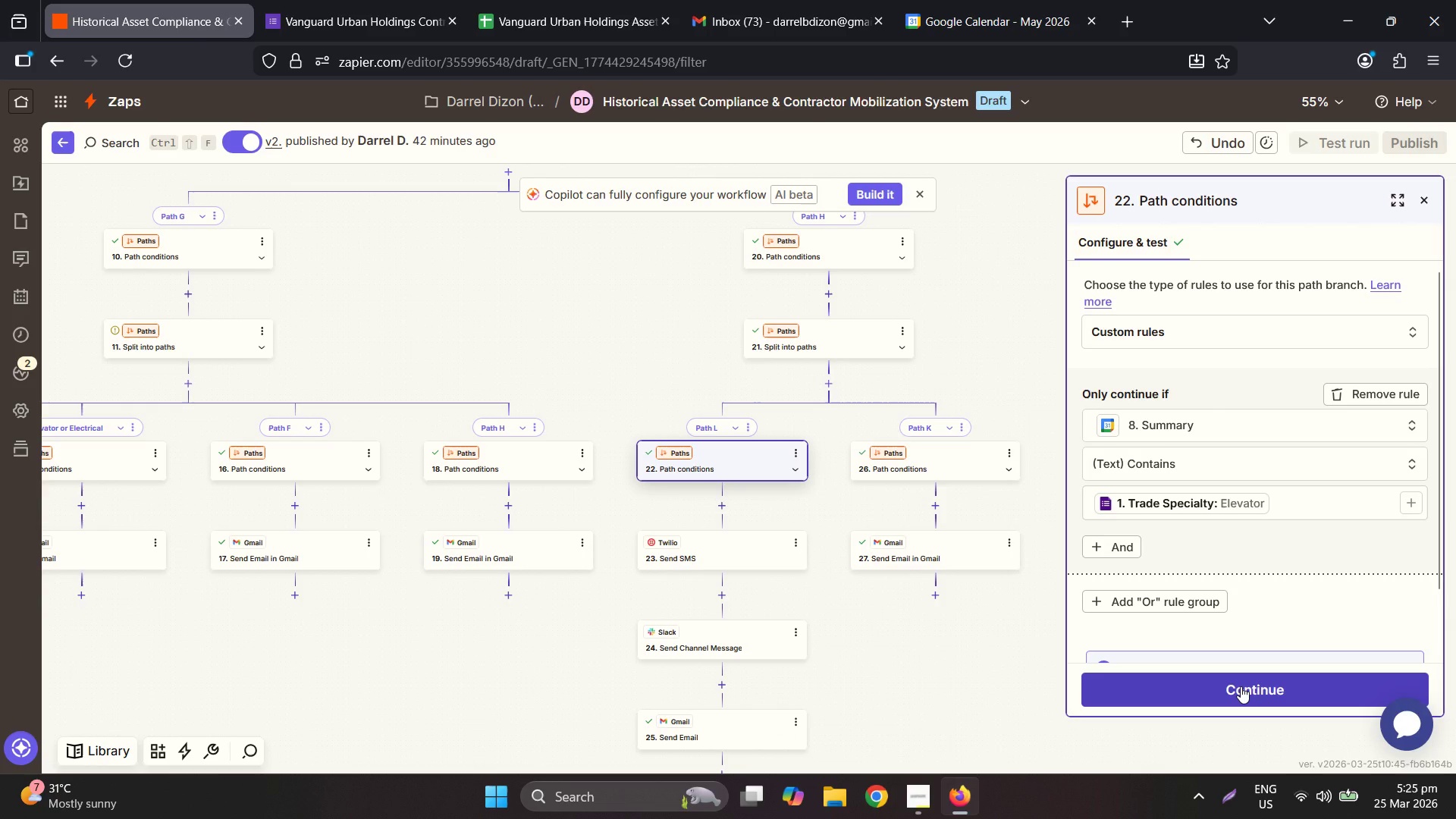 
left_click([1241, 686])
 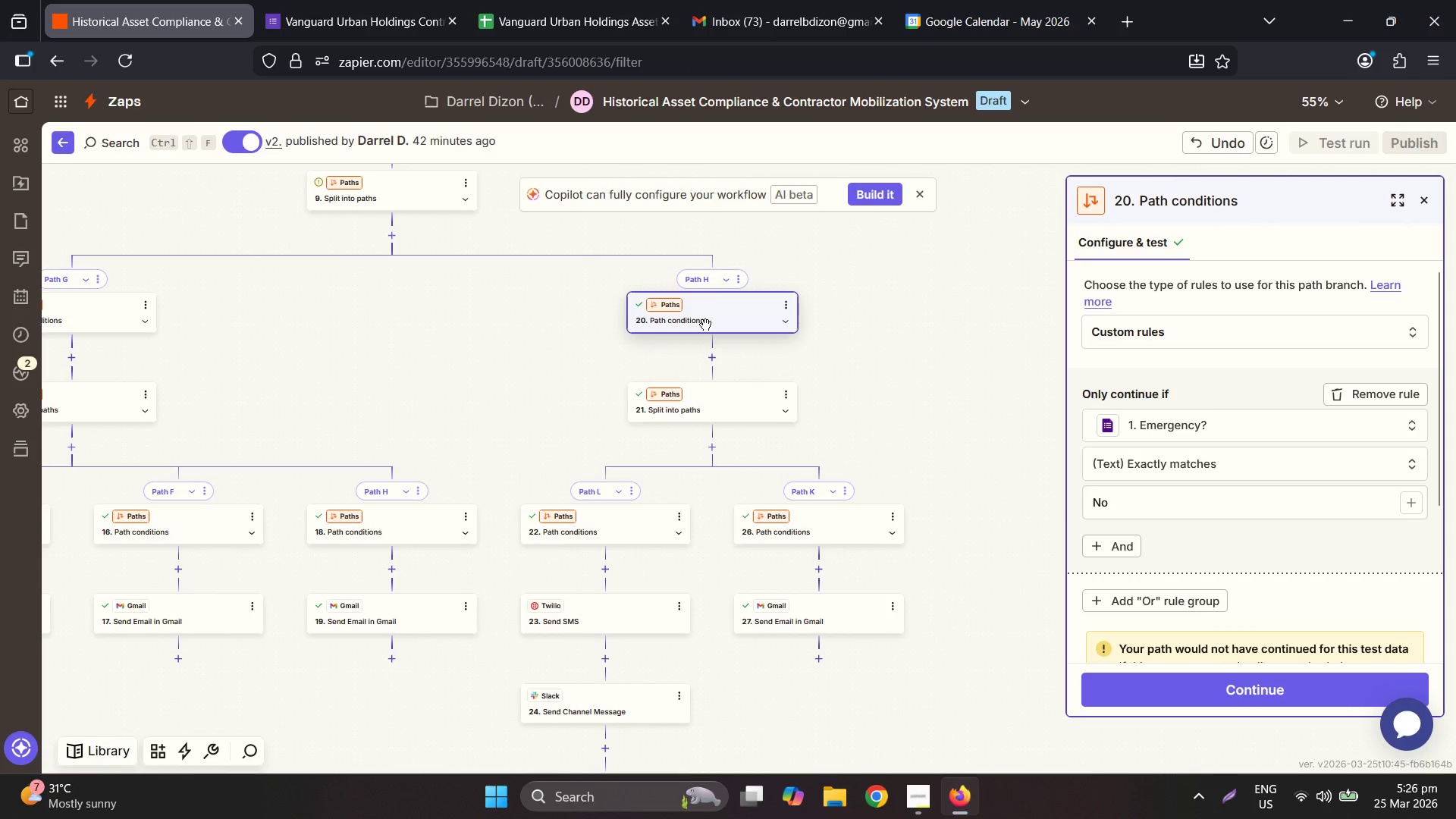 
left_click([628, 534])
 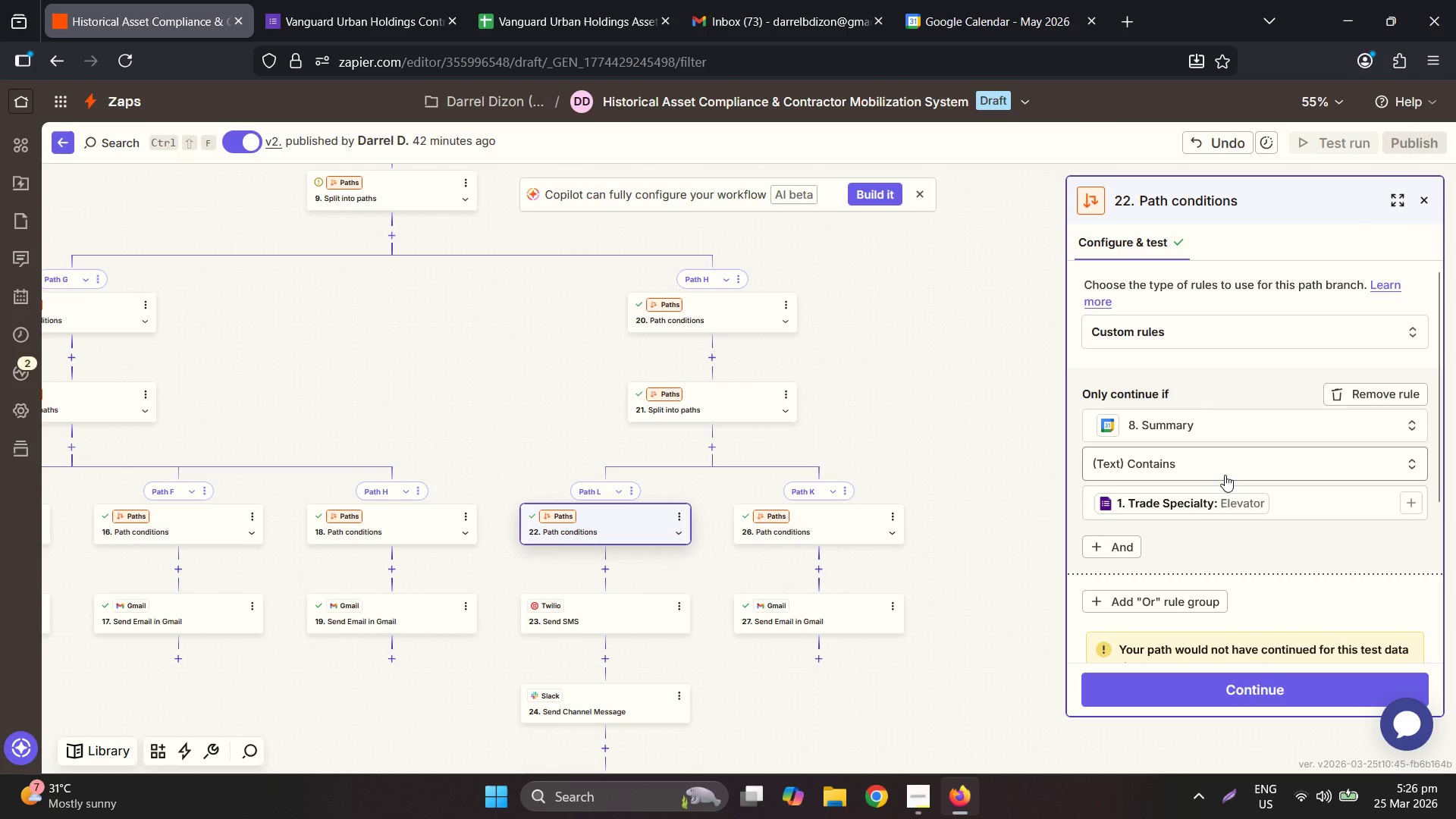 
wait(11.78)
 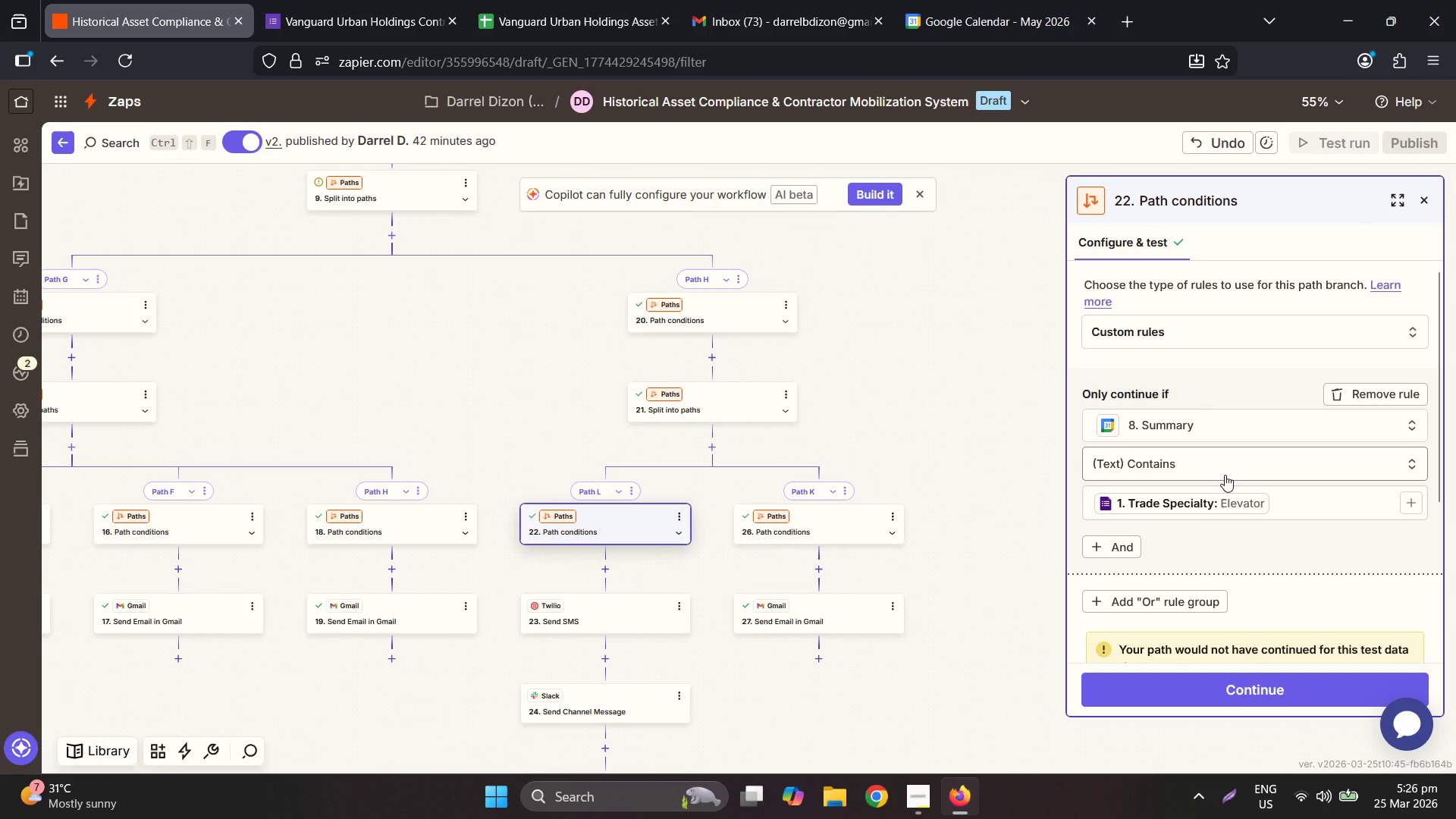 
left_click([720, 317])
 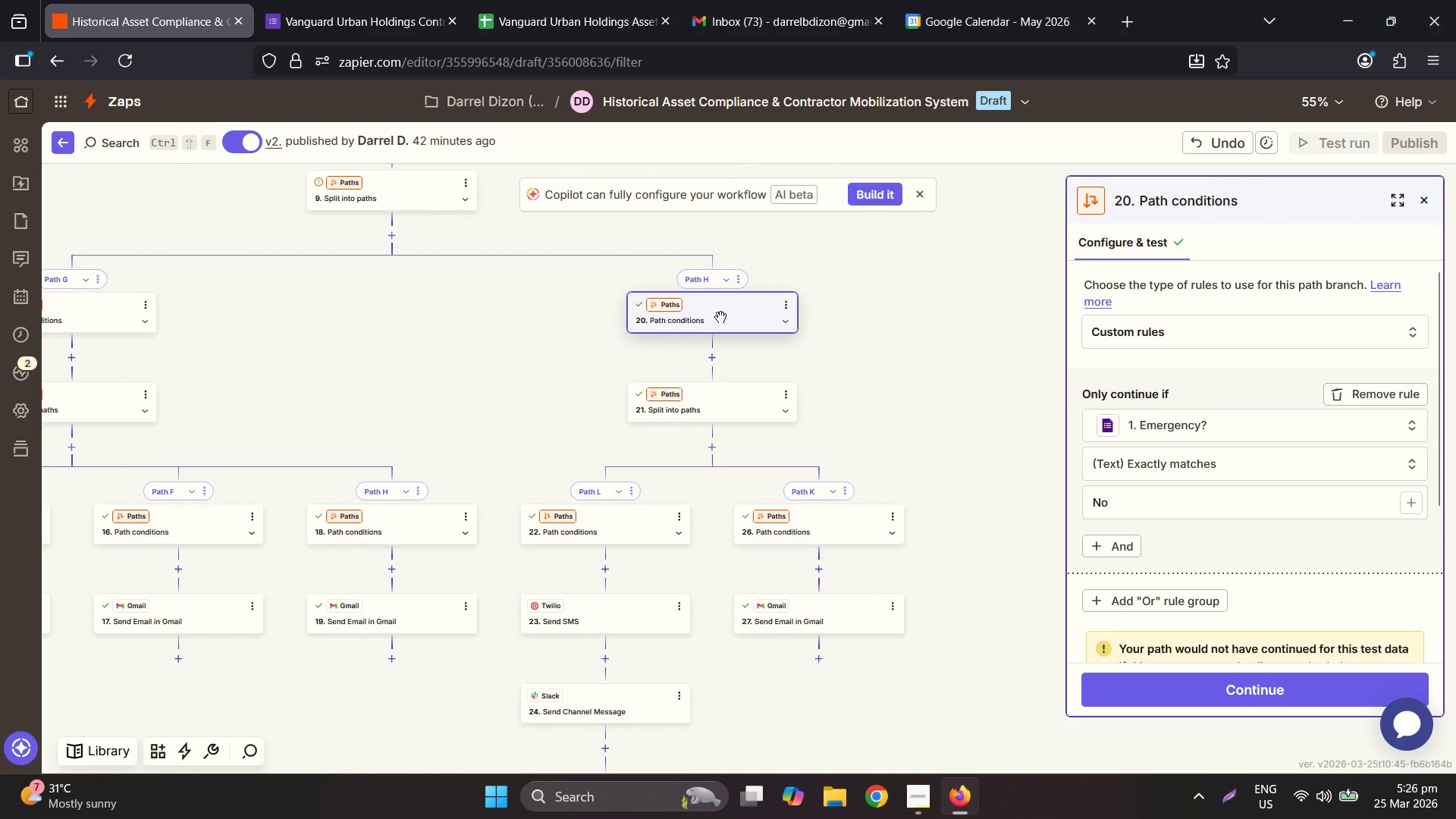 
left_click([638, 532])
 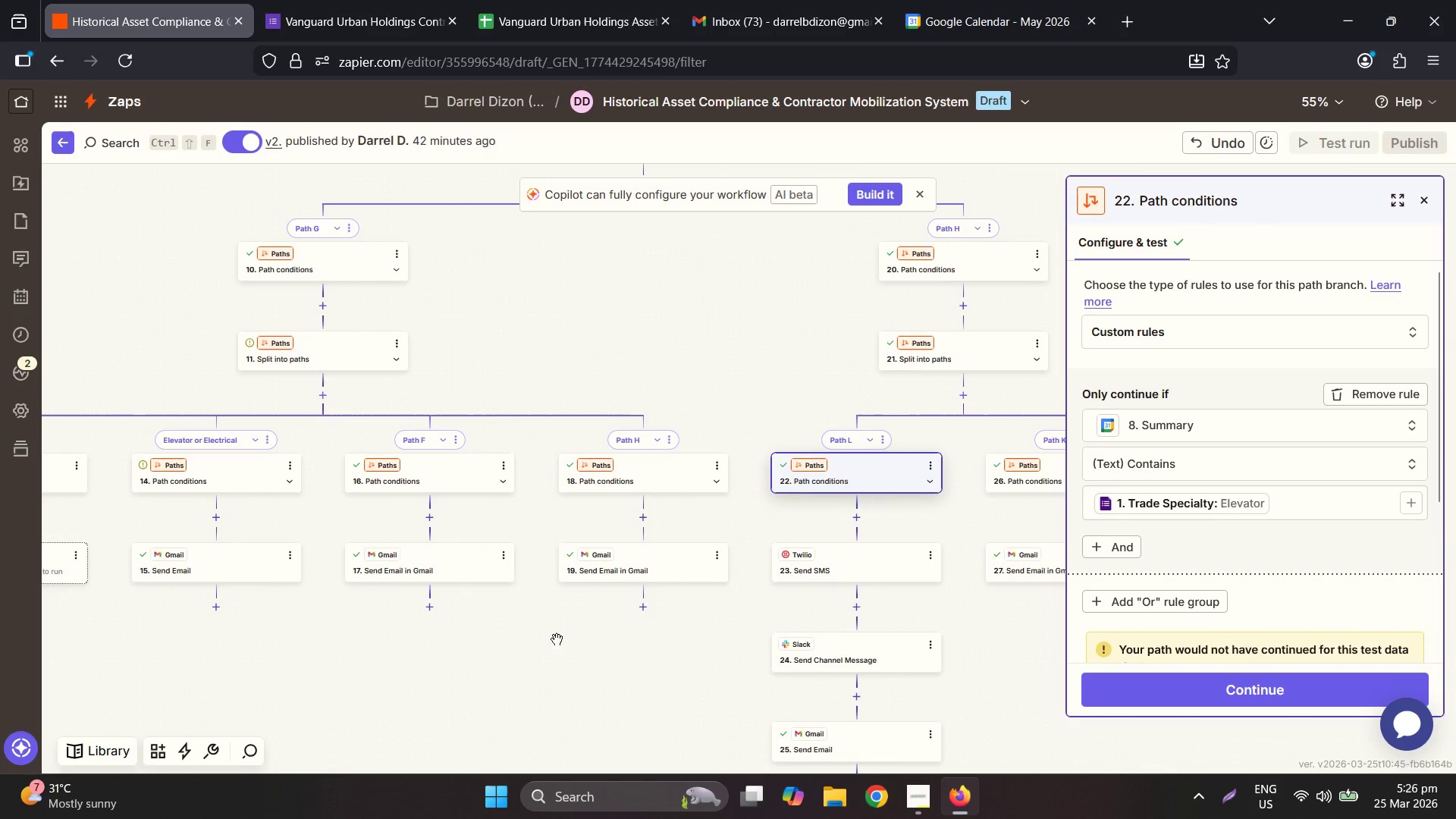 
left_click([320, 258])
 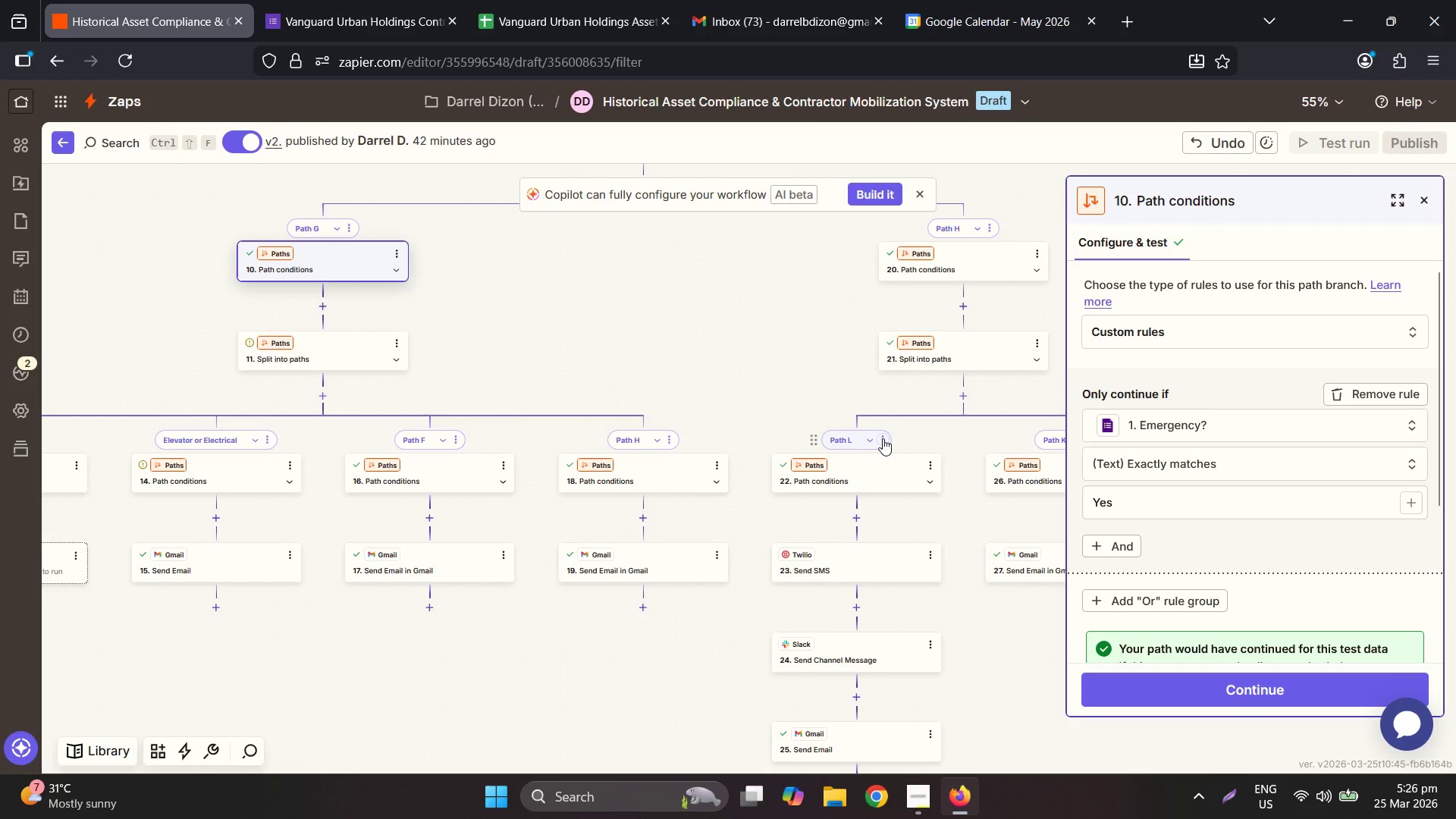 
left_click_drag(start_coordinate=[813, 439], to_coordinate=[318, 398])
 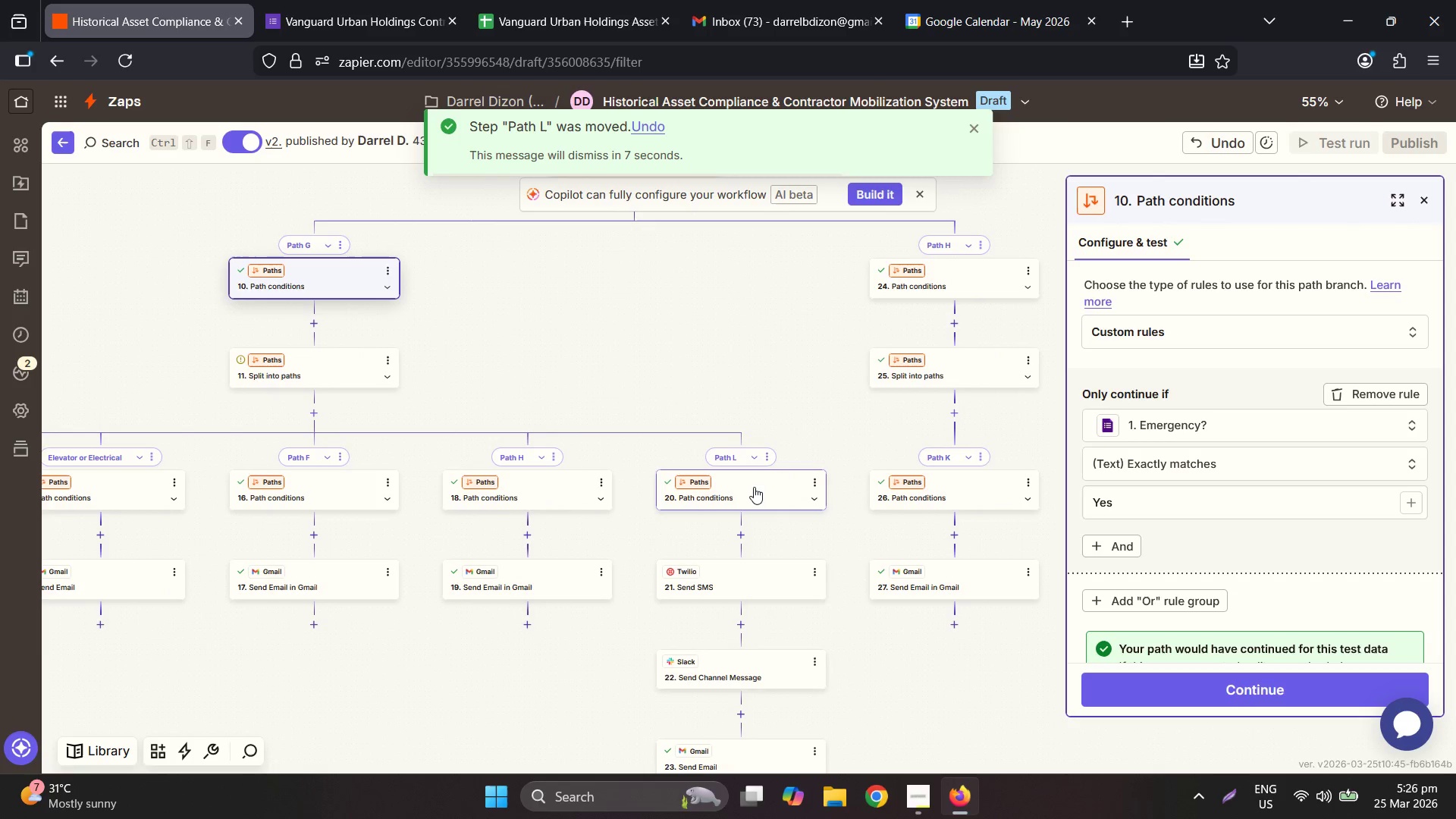 
wait(5.17)
 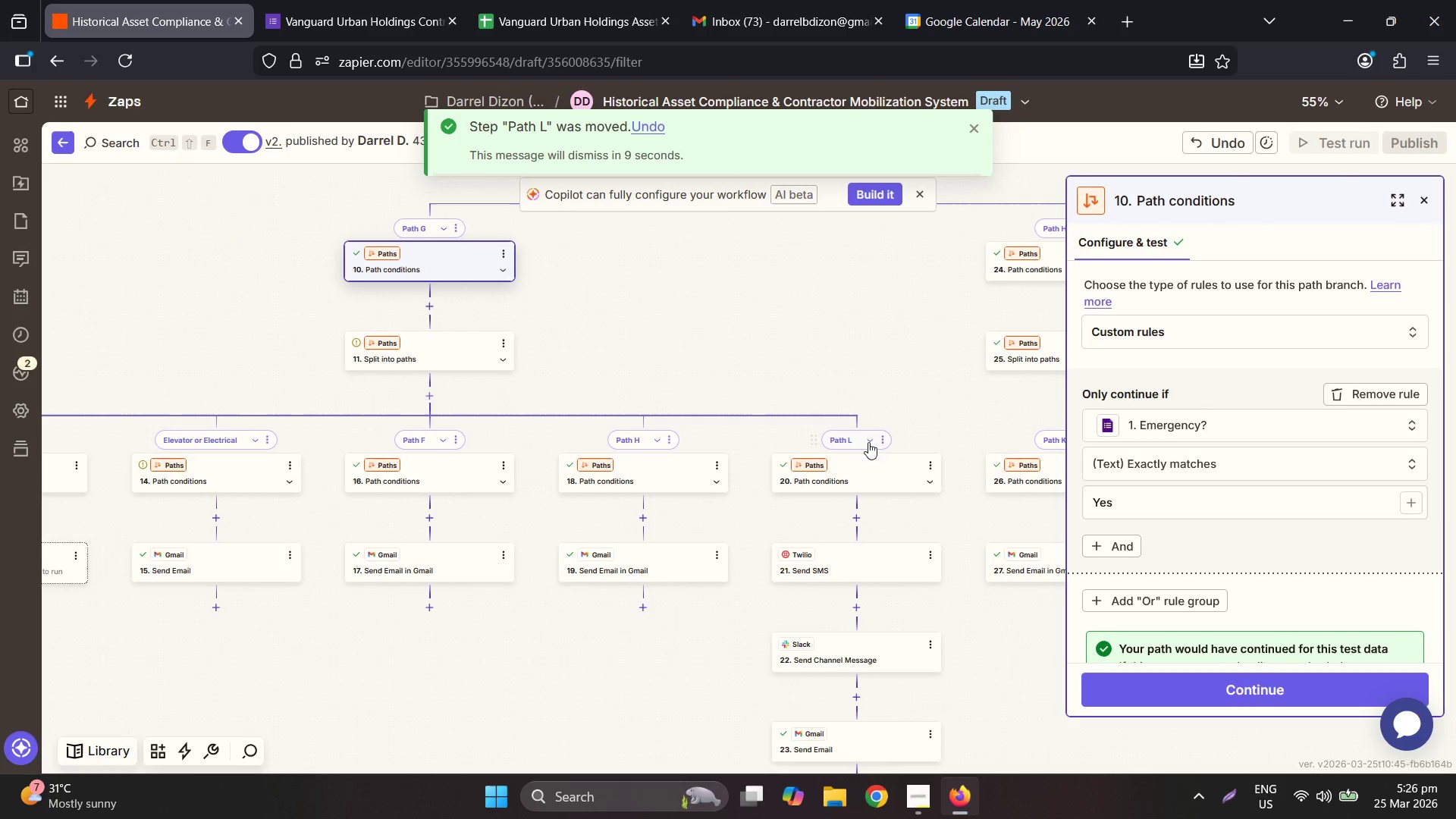 
left_click([781, 490])
 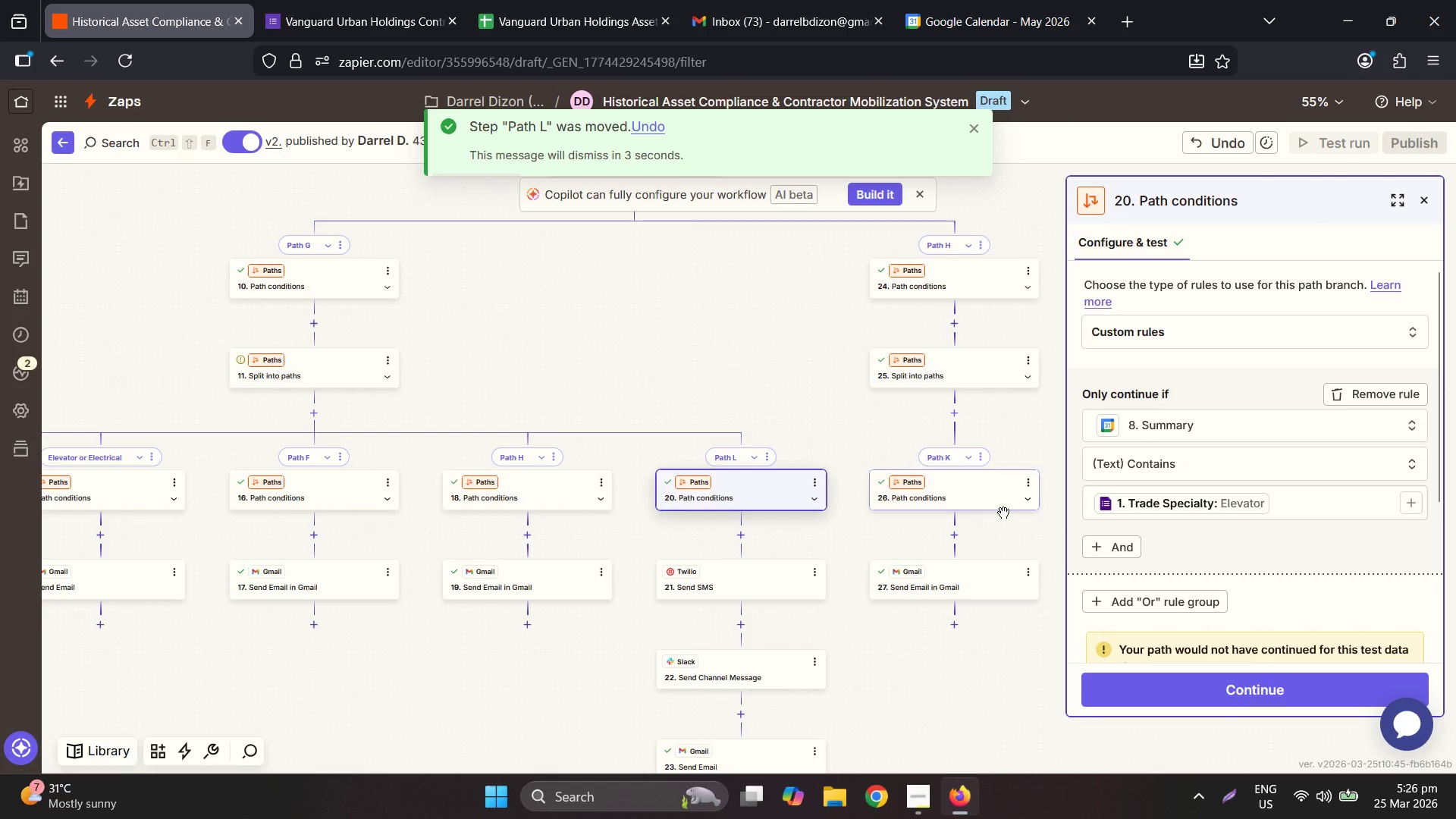 
scroll: coordinate [1219, 546], scroll_direction: down, amount: 2.0
 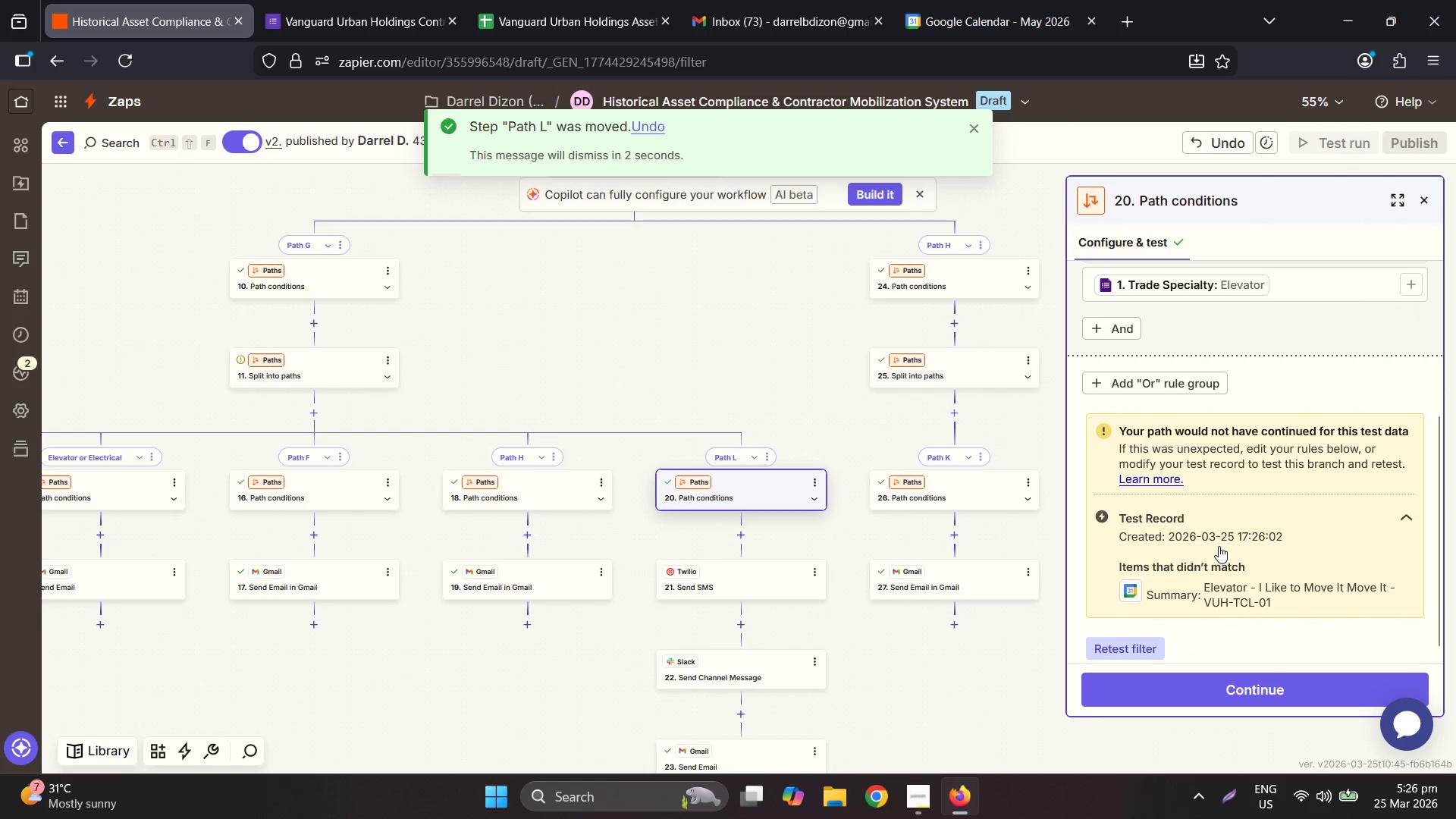 
scroll: coordinate [1219, 542], scroll_direction: up, amount: 2.0
 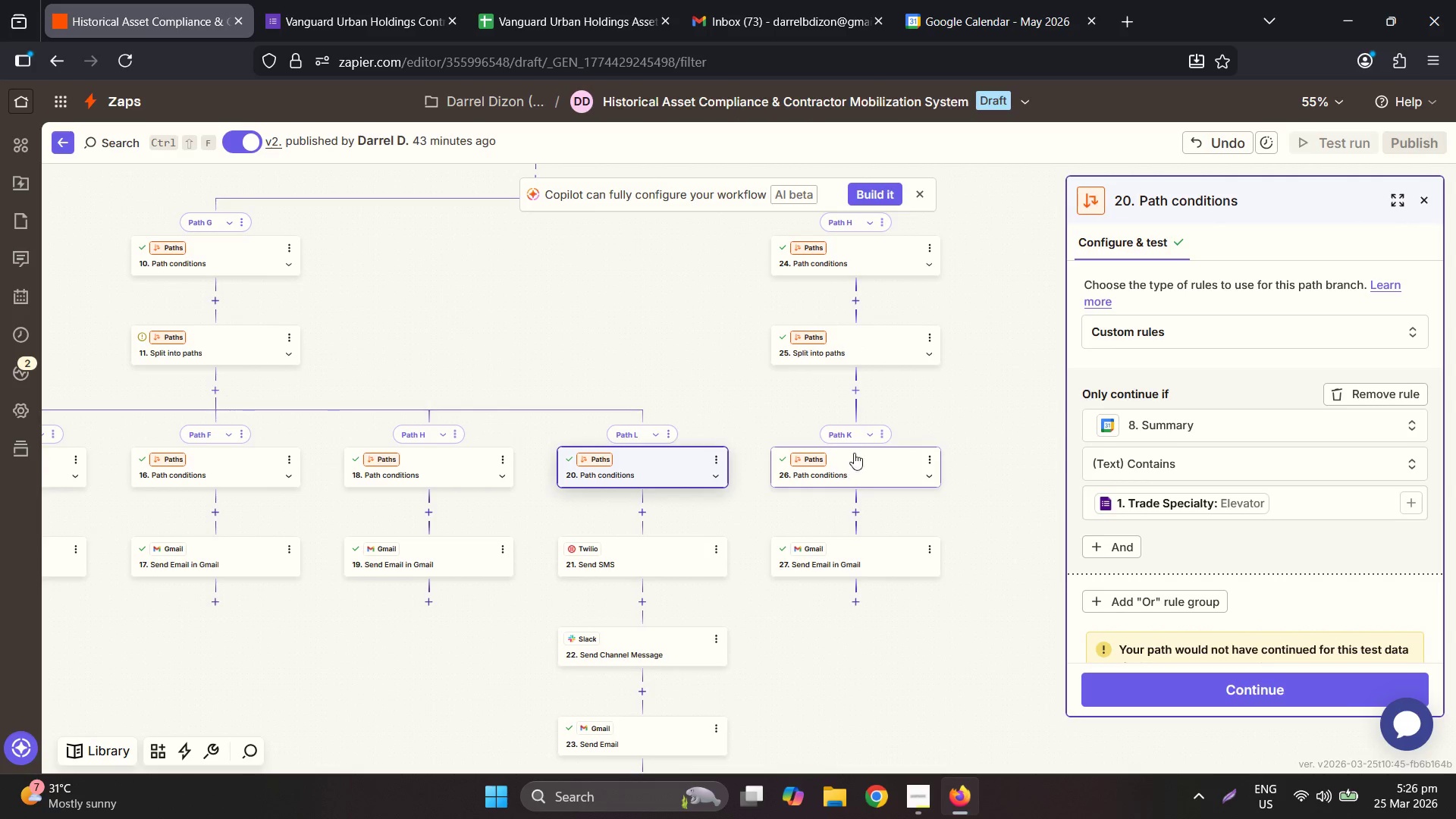 
wait(5.72)
 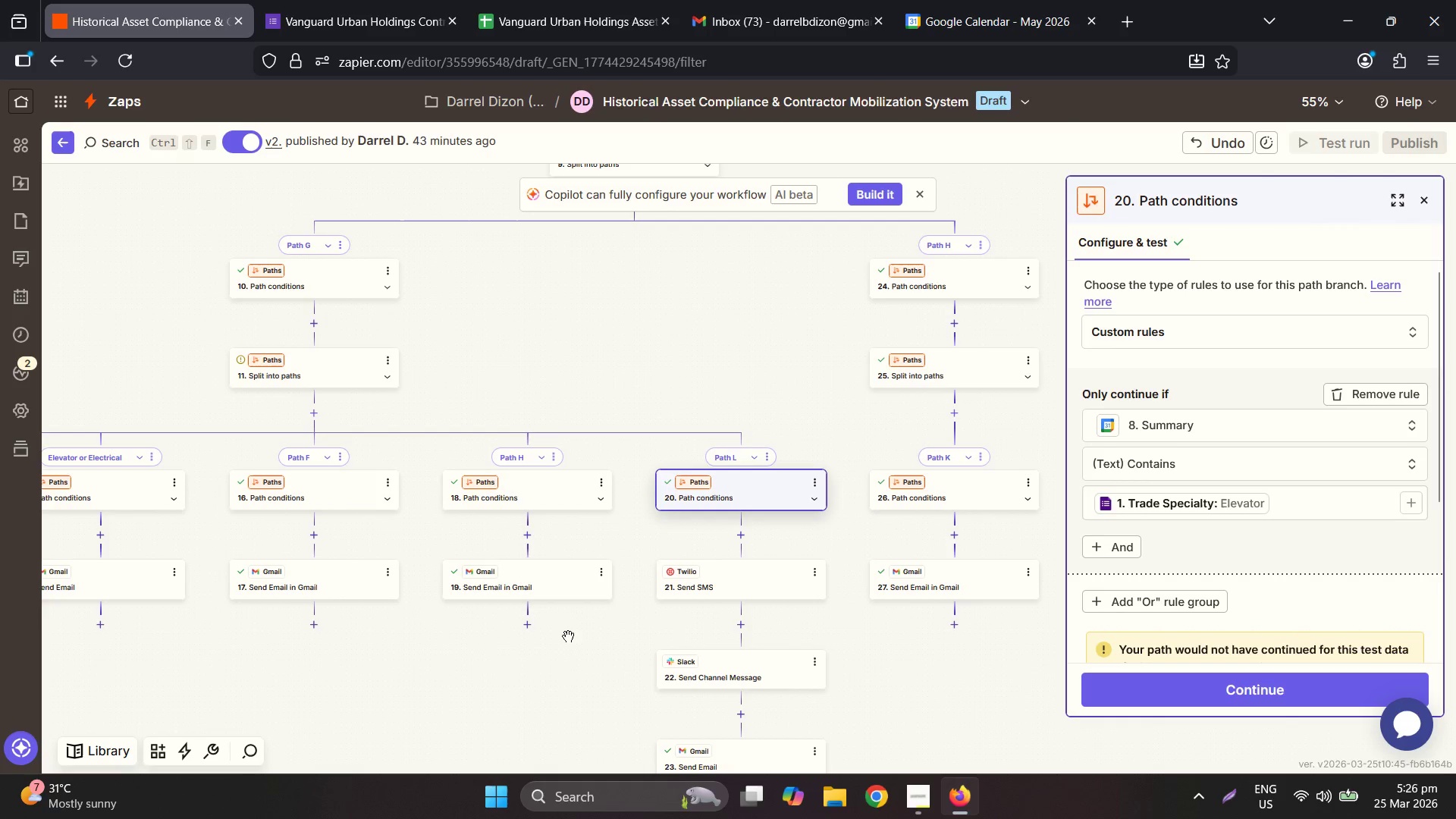 
left_click([861, 390])
 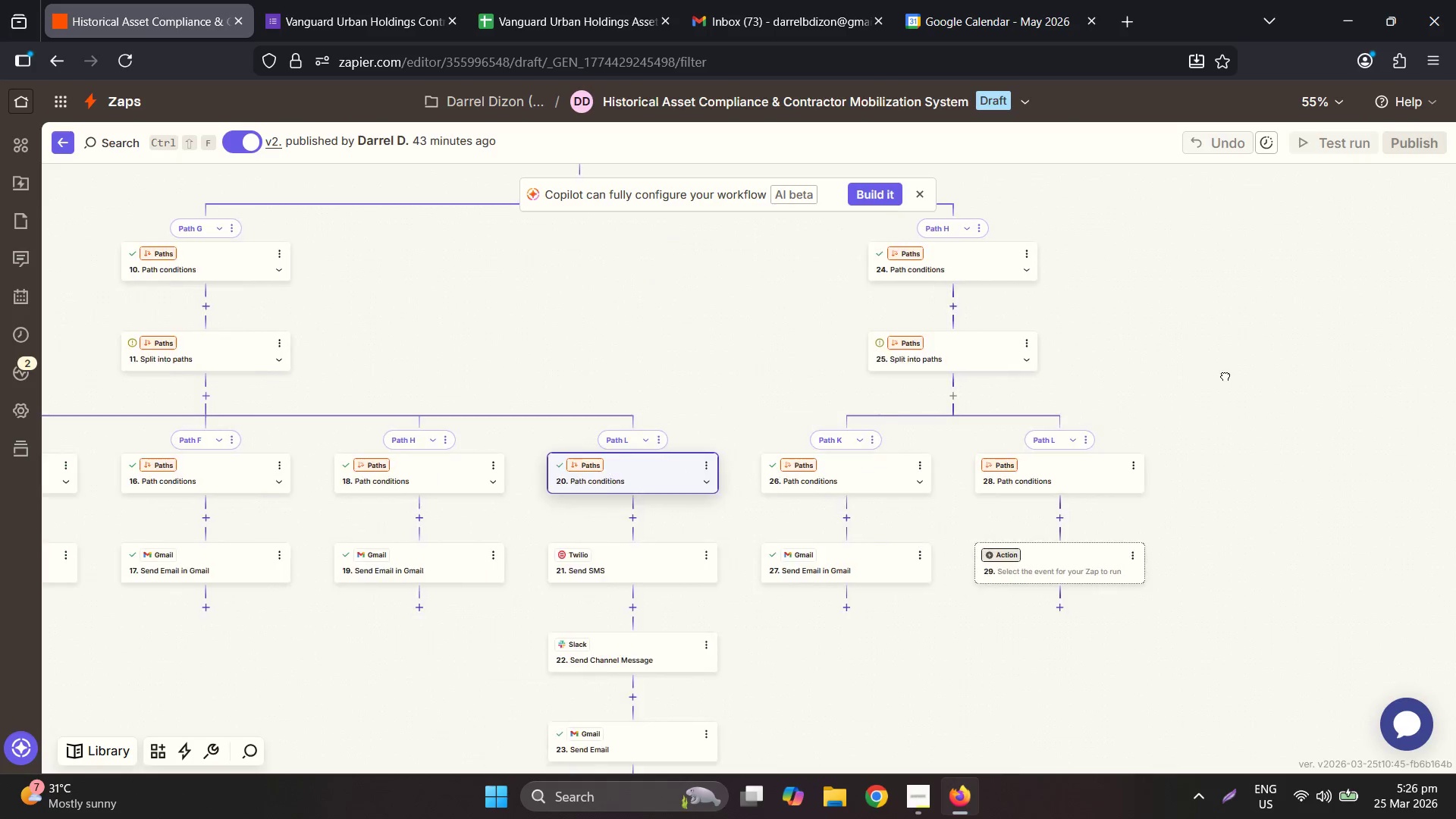 
mouse_move([944, 472])
 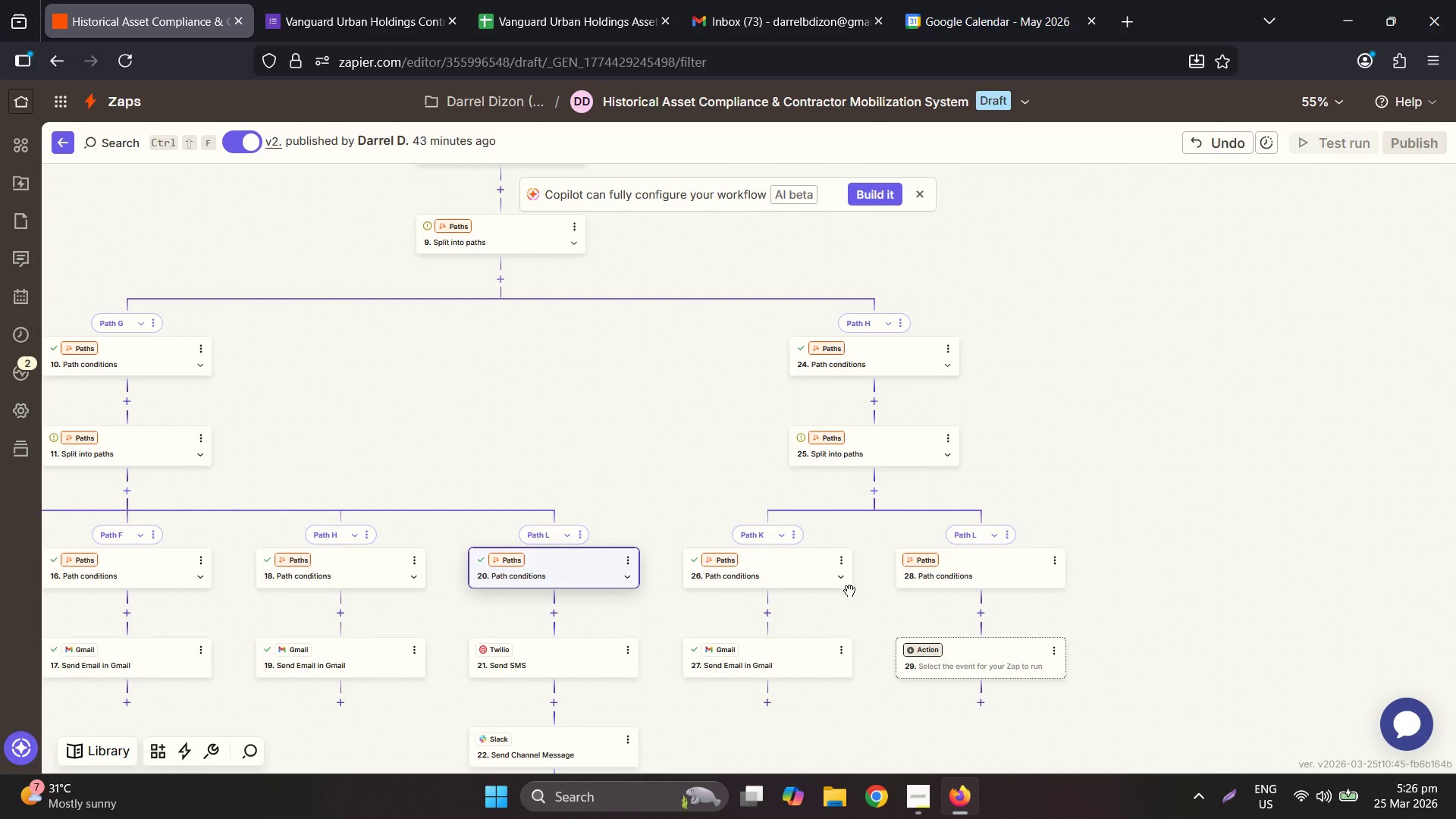 
left_click([813, 574])
 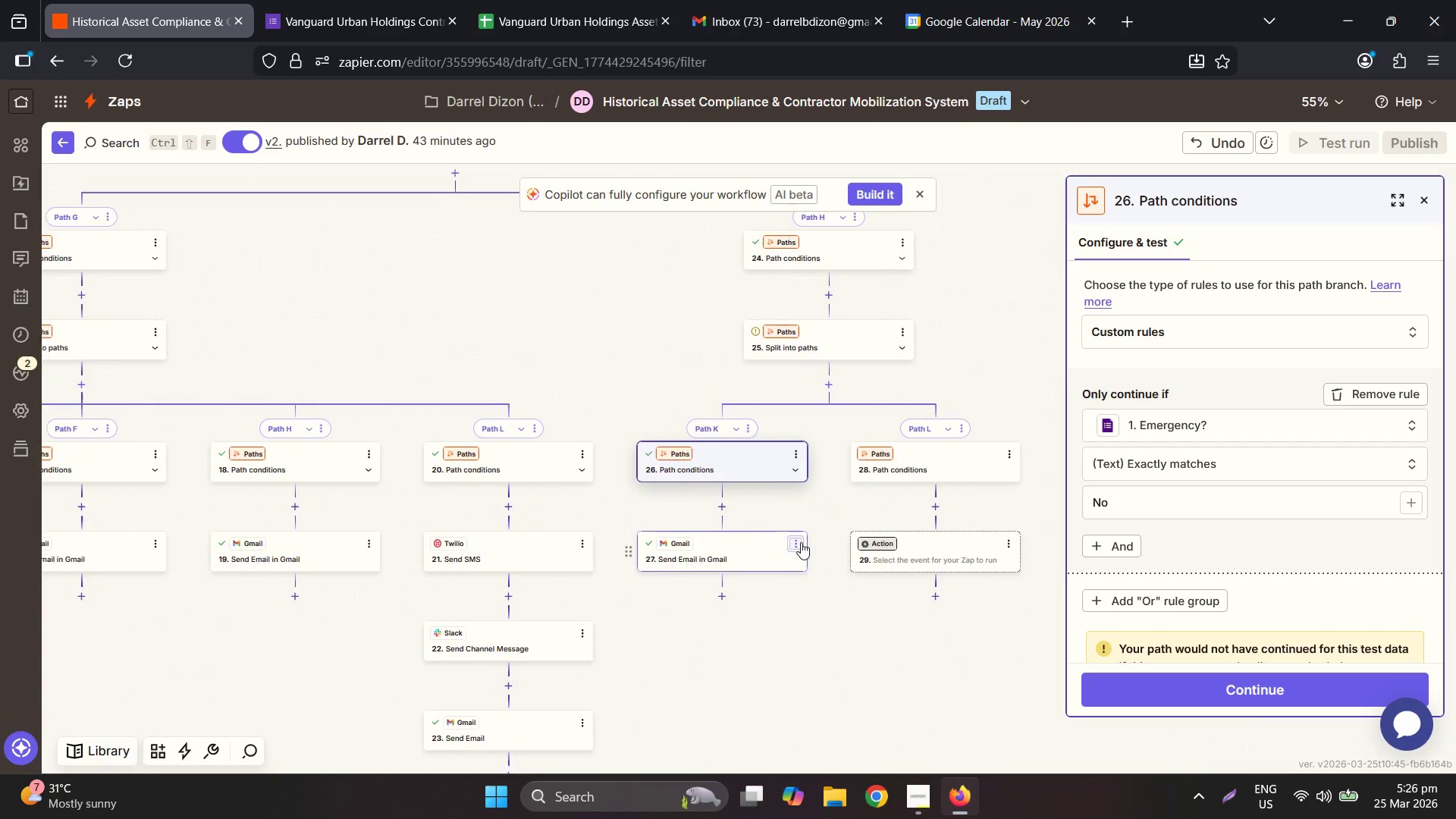 
wait(5.92)
 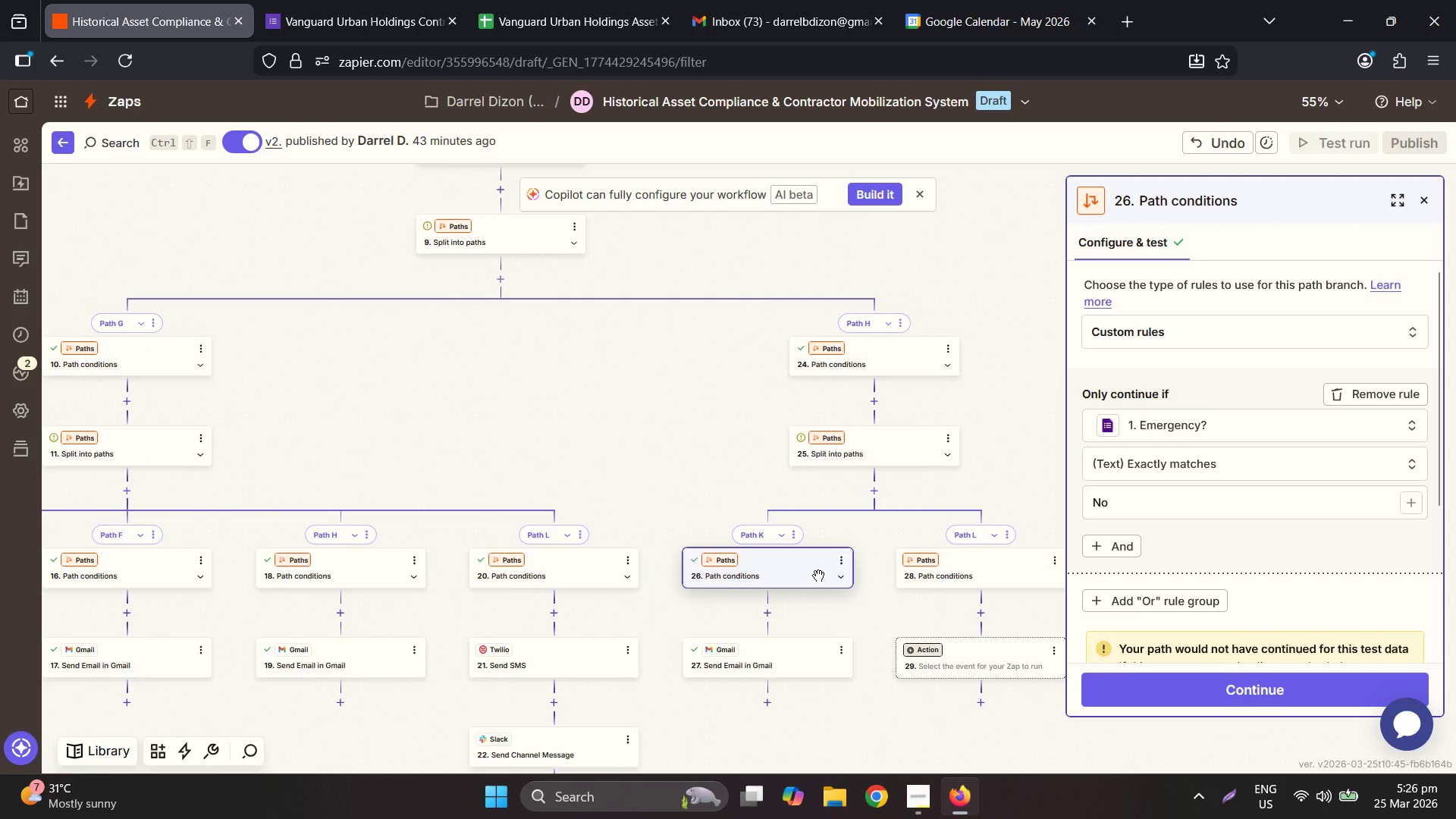 
left_click([831, 453])
 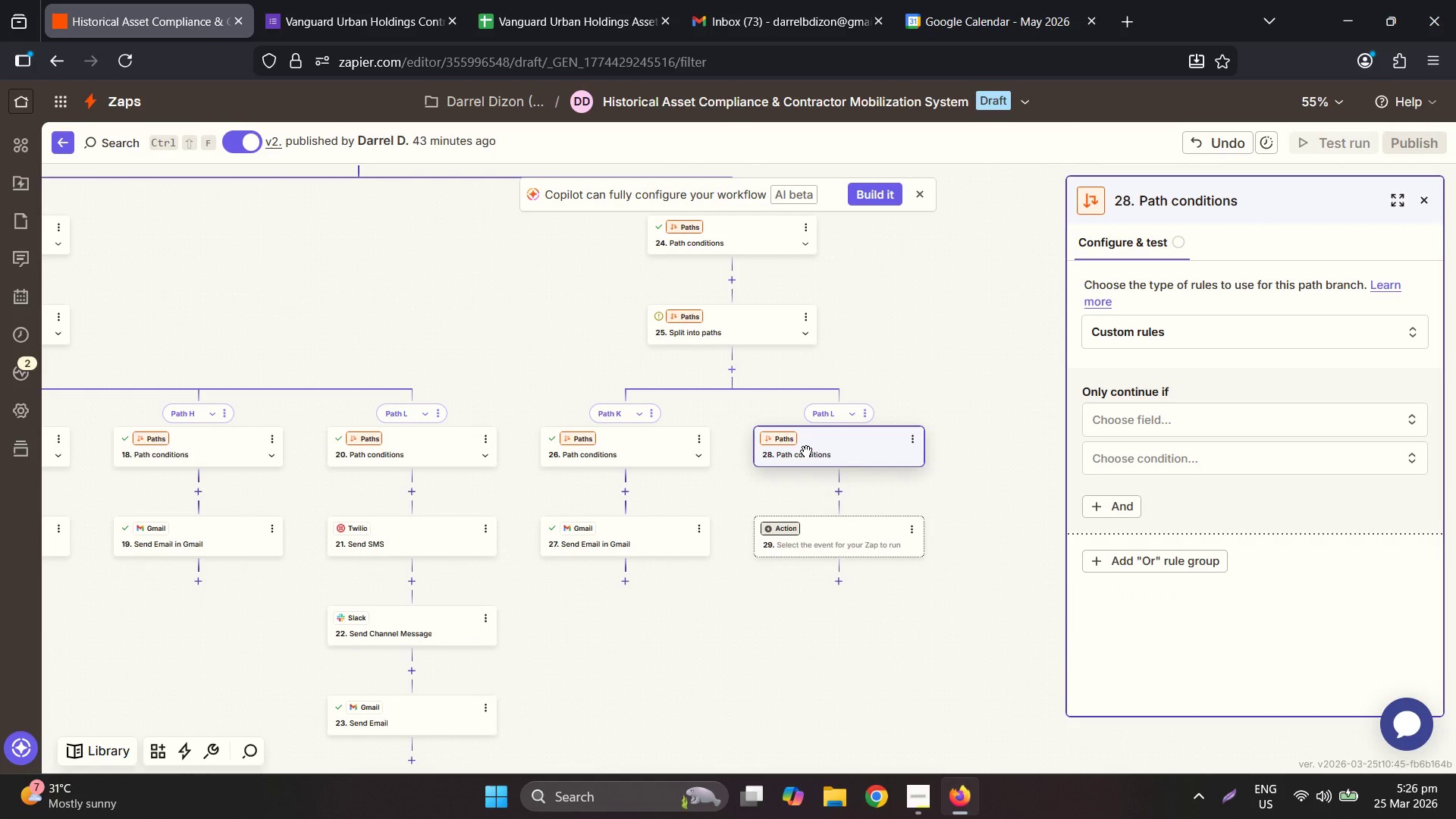 
left_click([676, 444])
 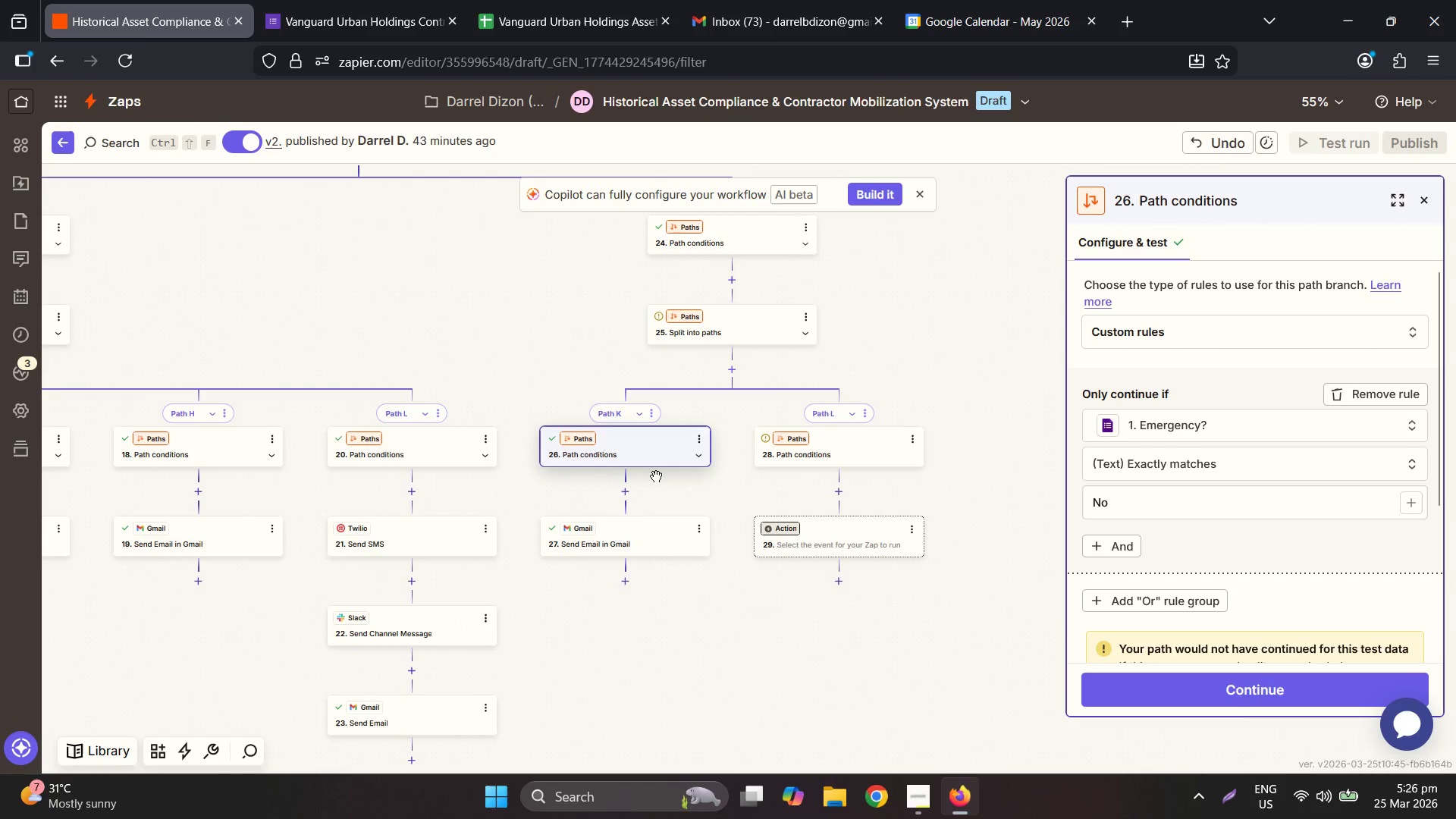 
hold_key(key=ControlLeft, duration=0.56)
scroll: coordinate [697, 527], scroll_direction: up, amount: 2.0
 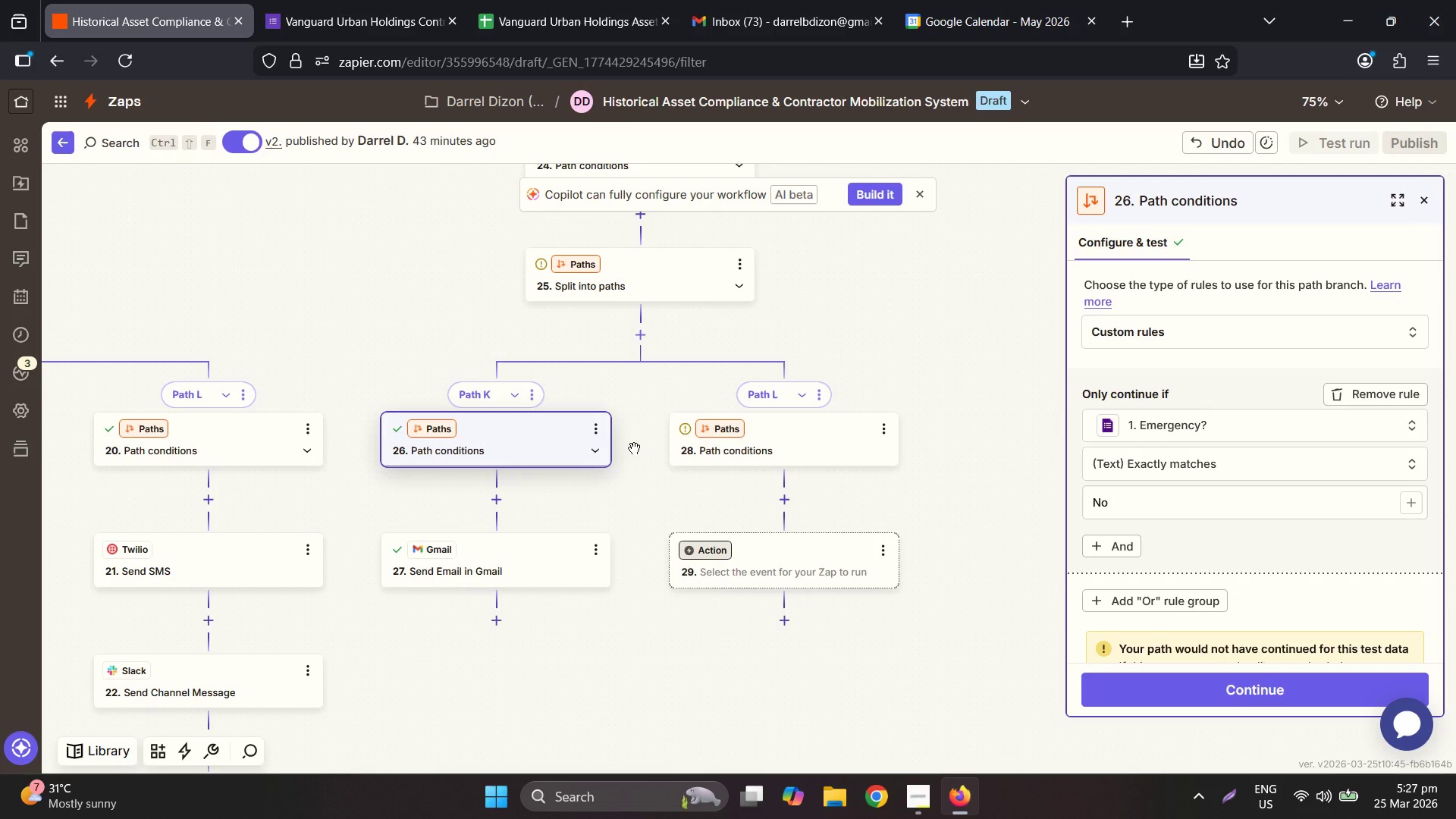 
wait(5.47)
 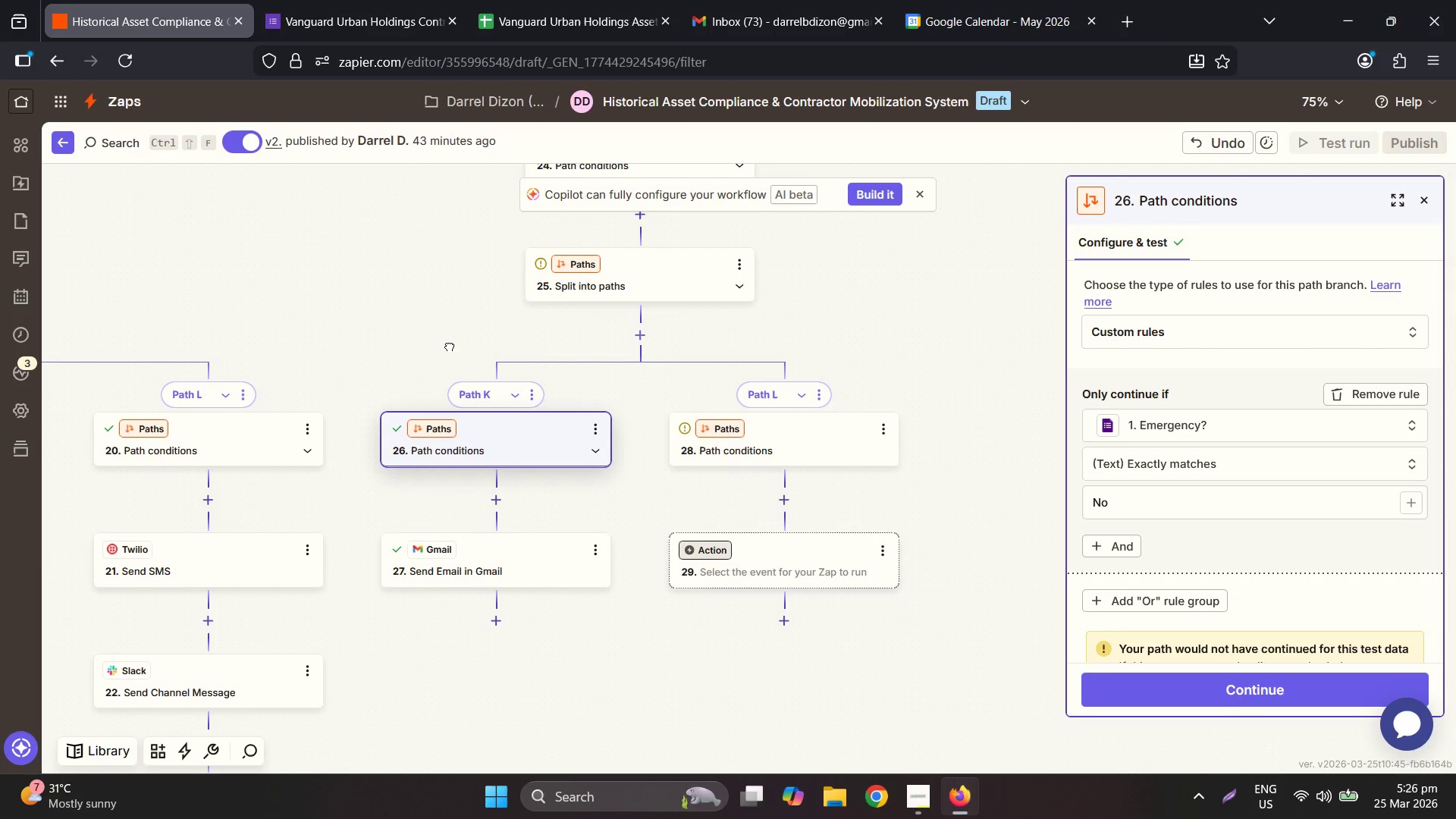 
left_click([1205, 426])
 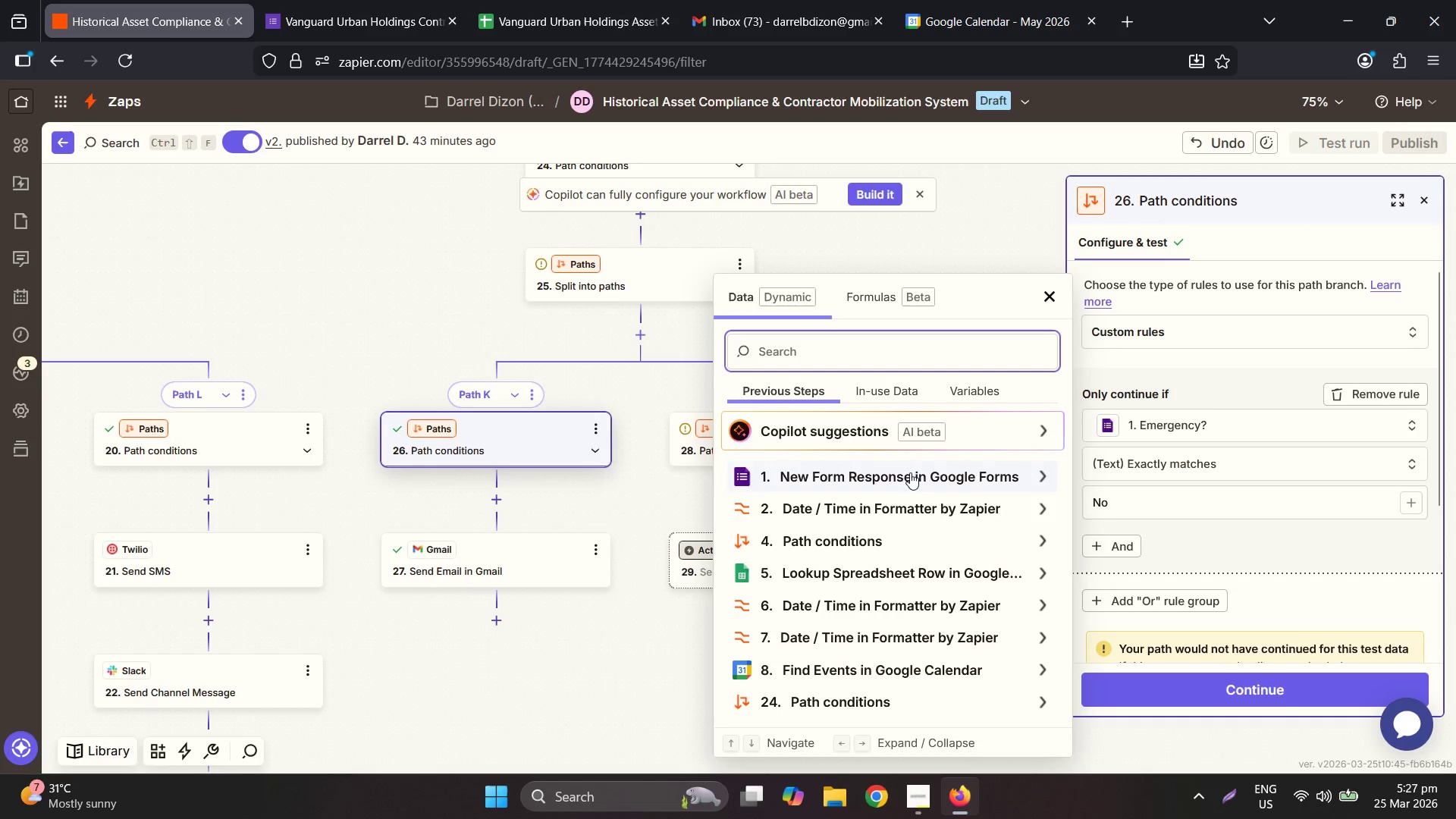 
left_click([910, 472])
 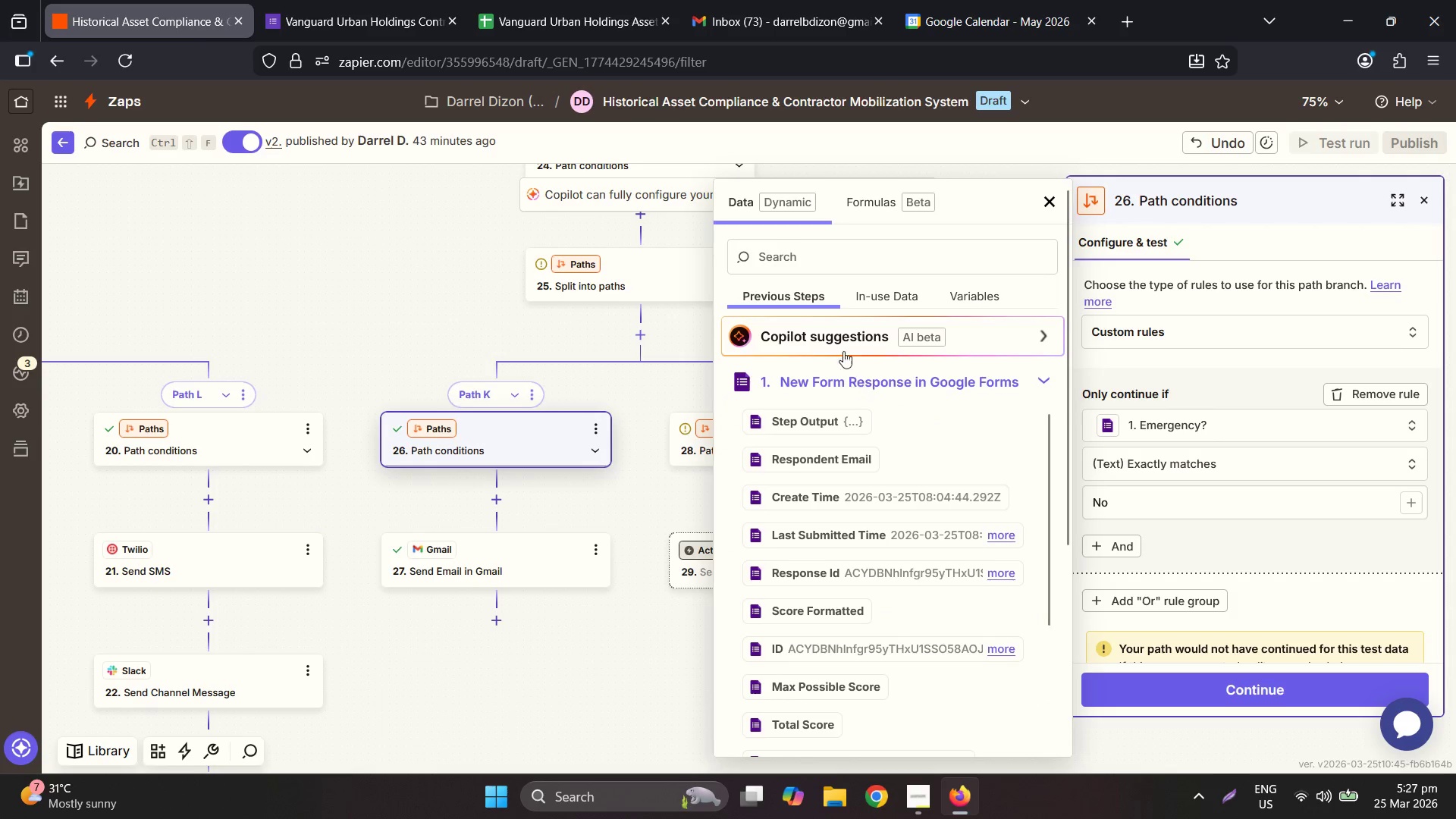 
scroll: coordinate [905, 495], scroll_direction: down, amount: 4.0
 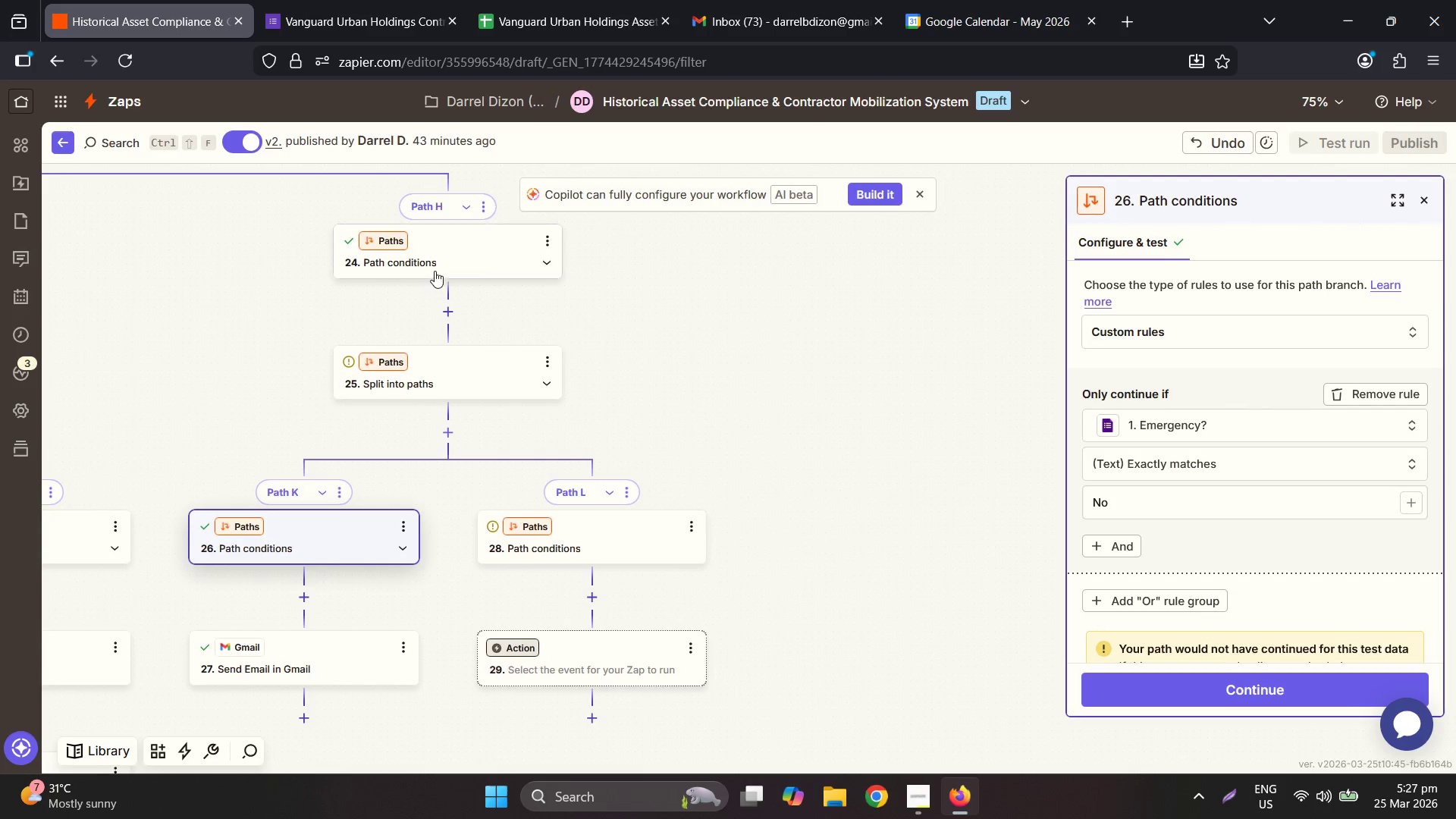 
left_click([577, 368])
 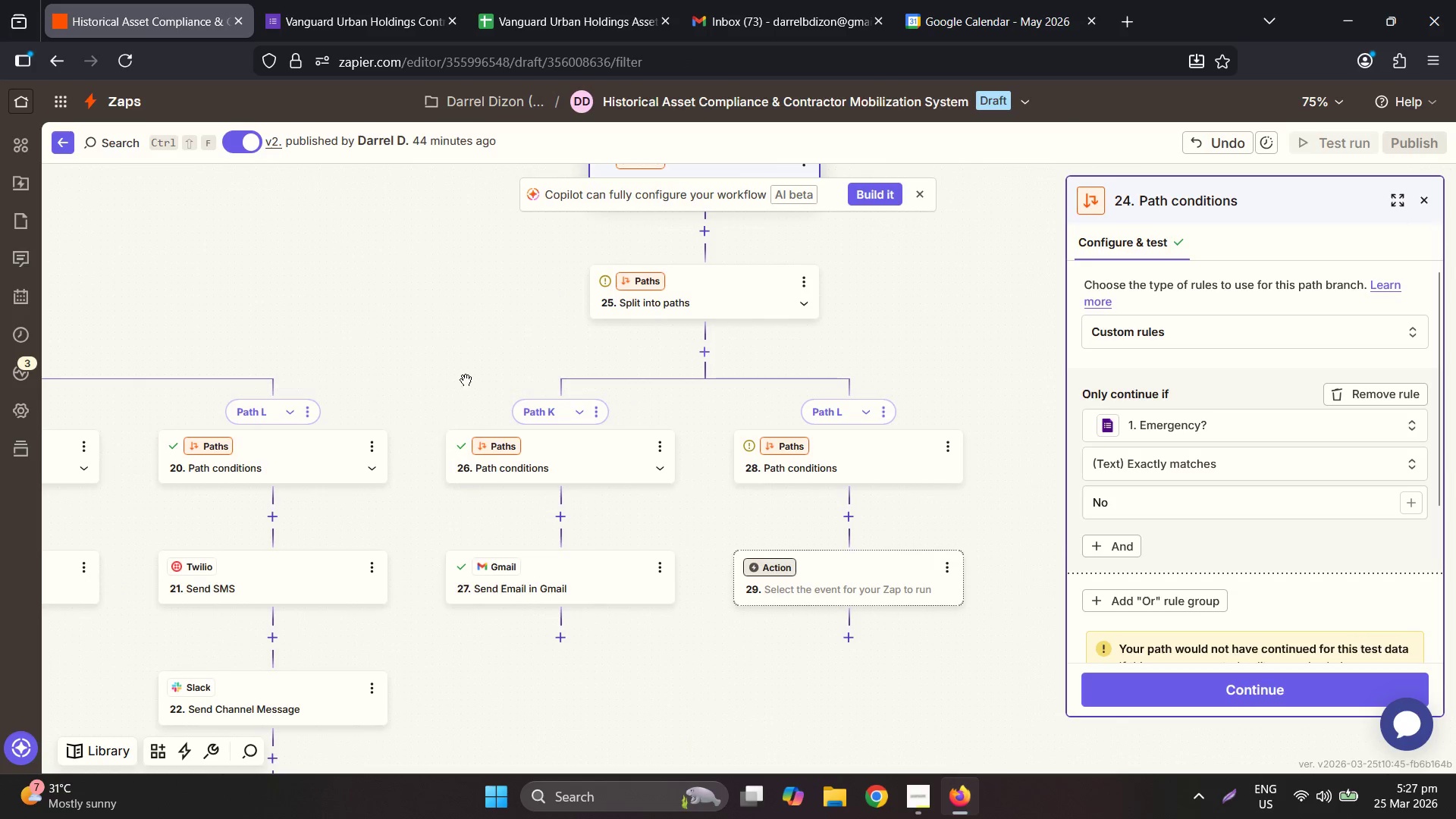 
left_click([603, 468])
 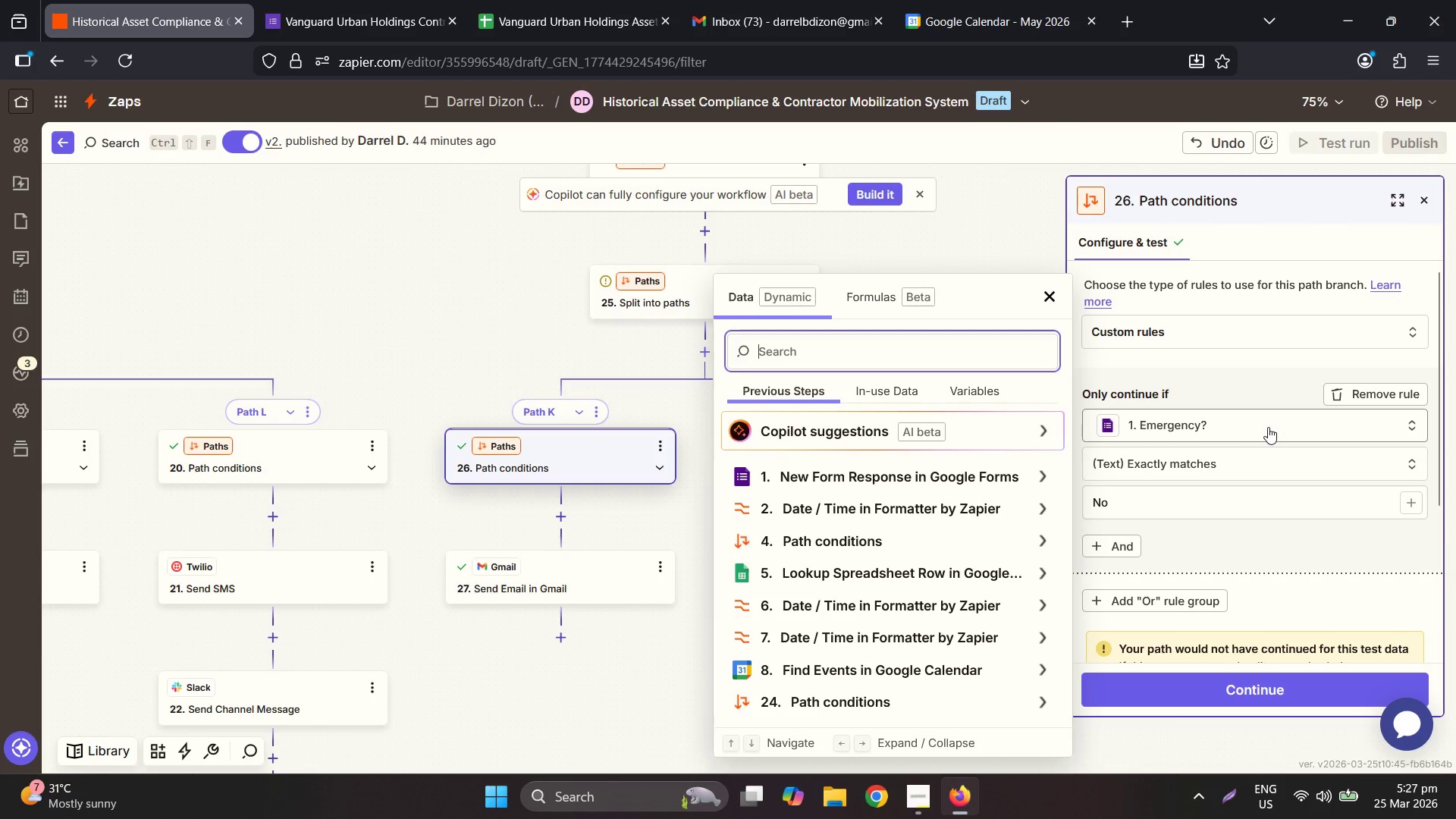 
scroll: coordinate [956, 585], scroll_direction: down, amount: 2.0
 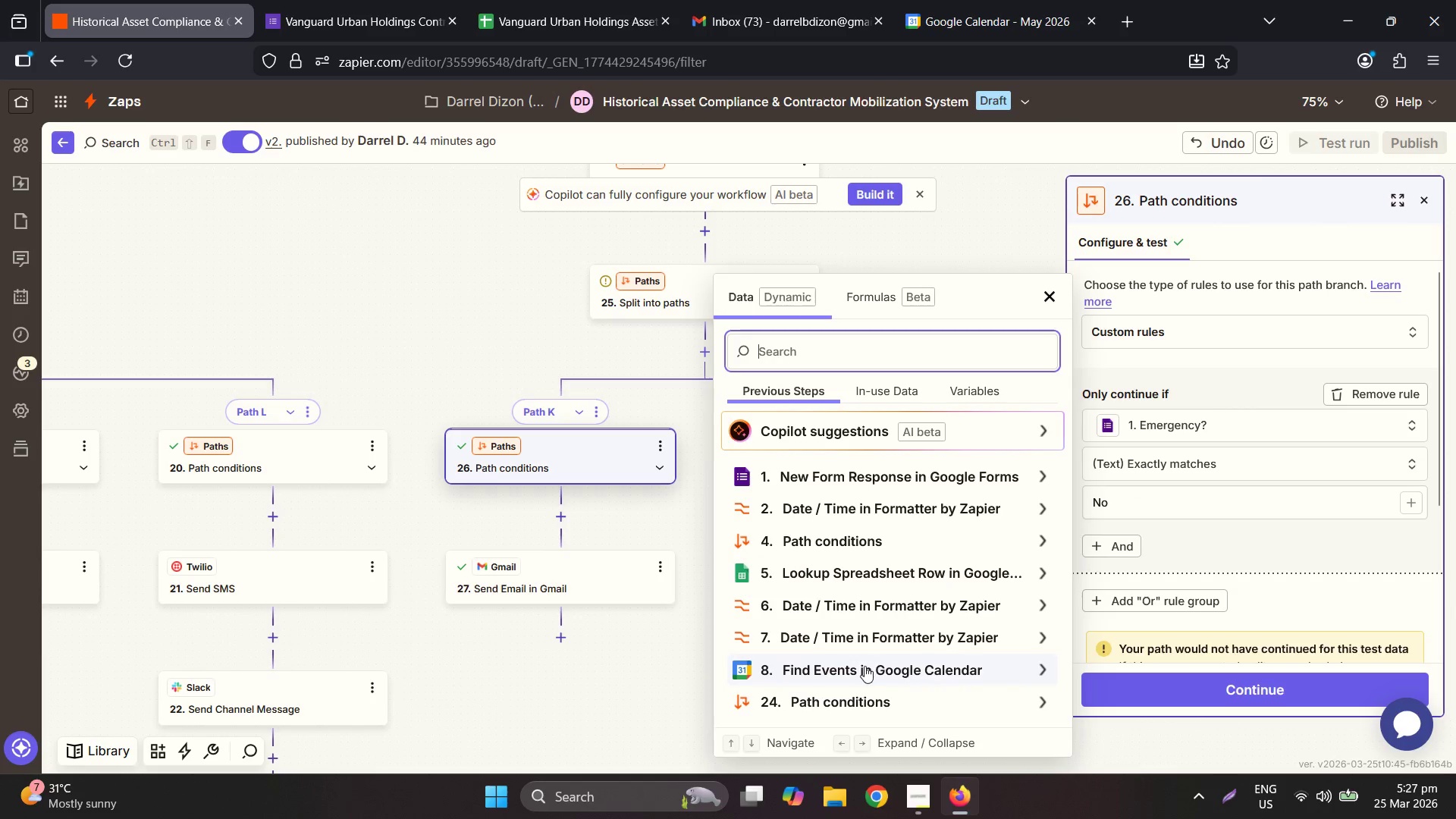 
left_click([864, 666])
 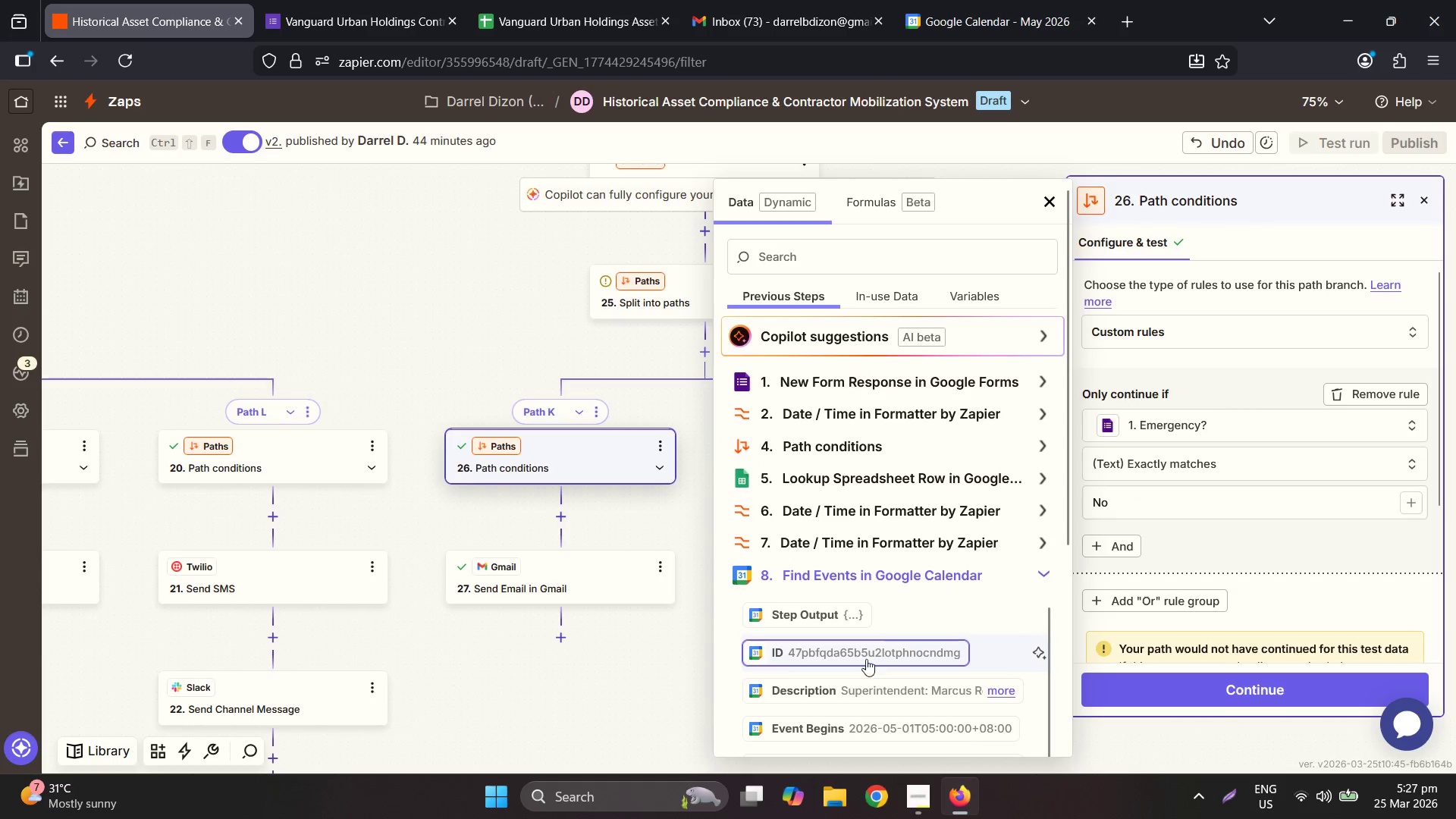 
scroll: coordinate [880, 692], scroll_direction: down, amount: 2.0
 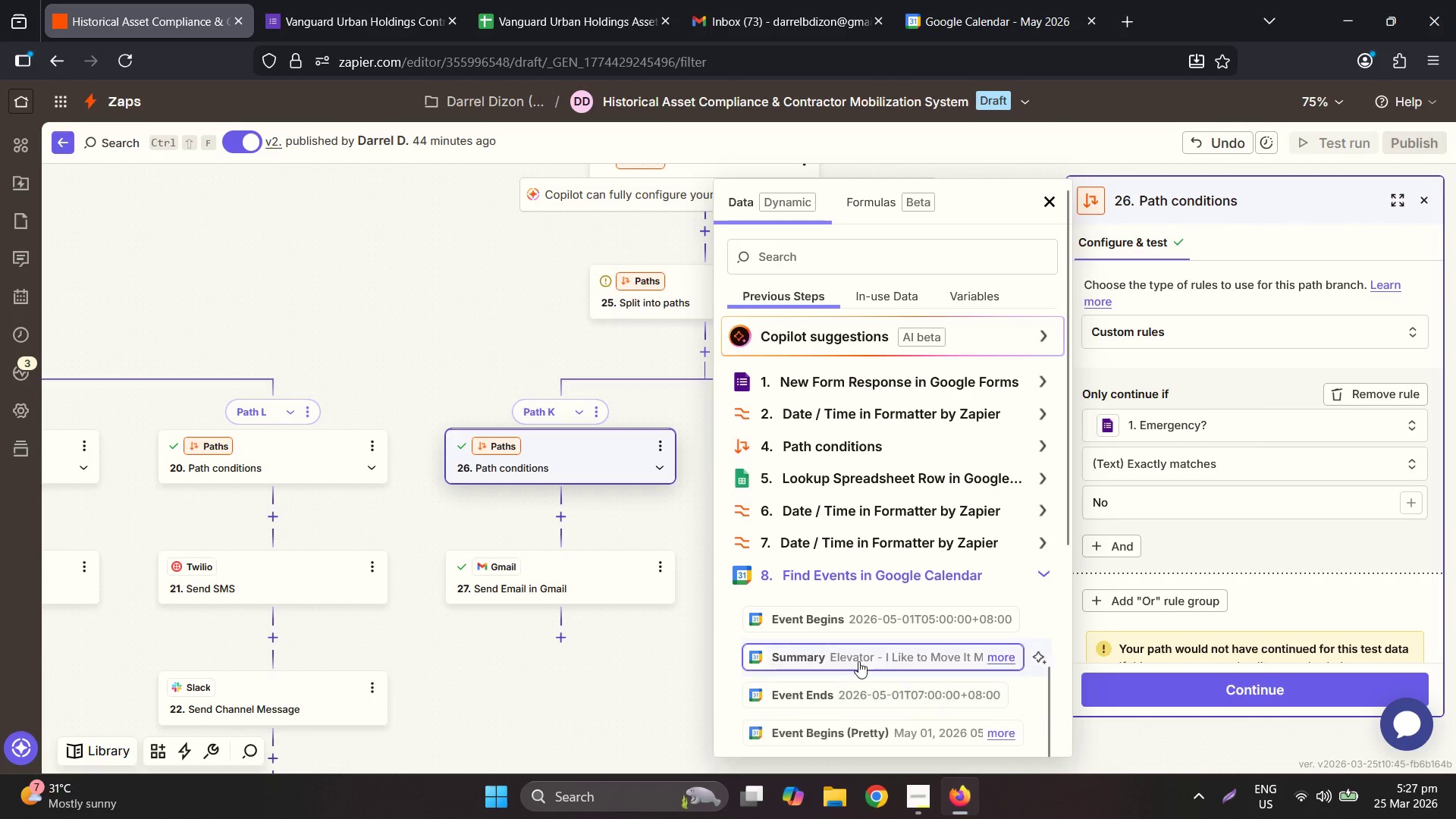 
left_click([858, 661])
 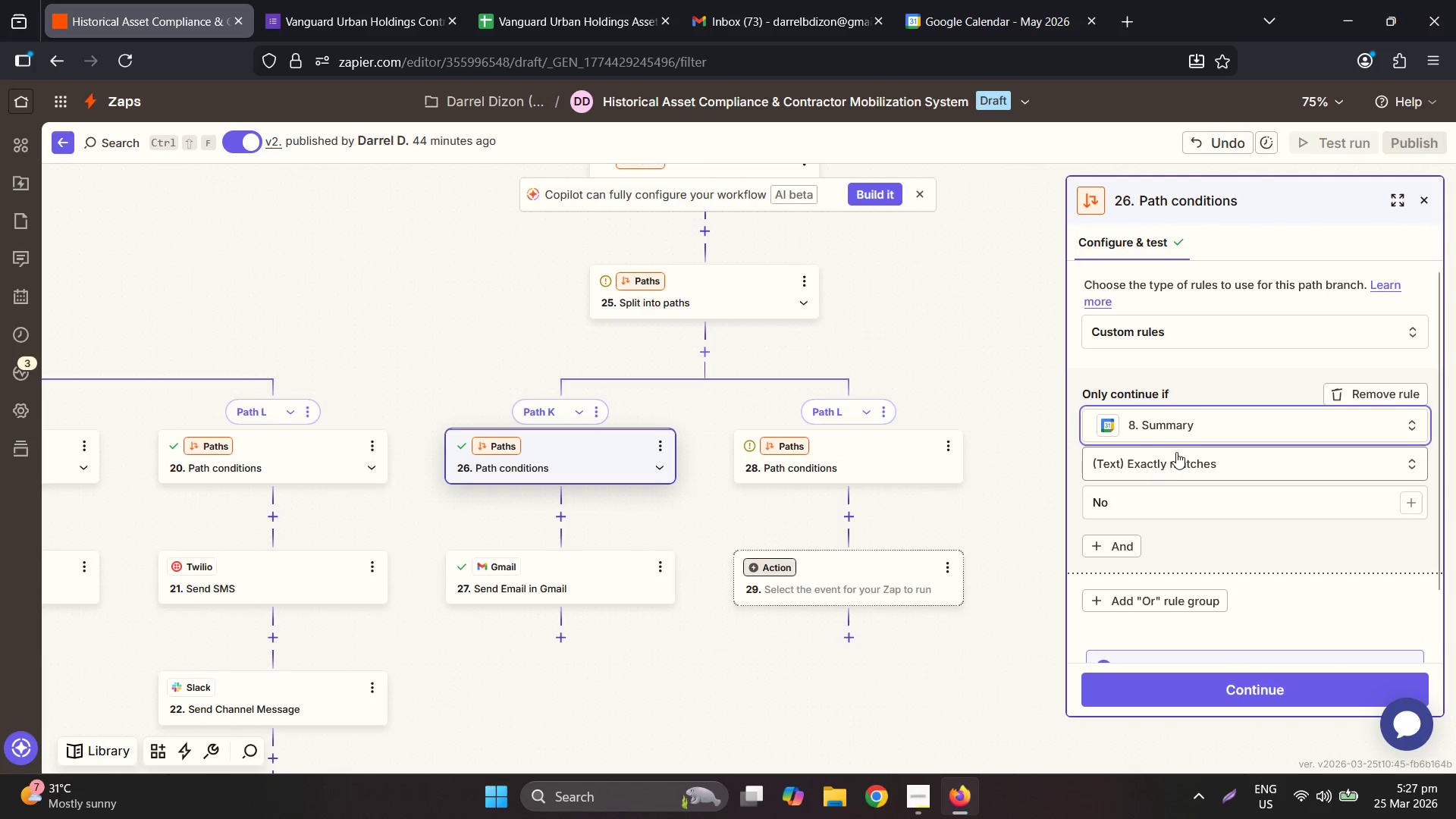 
left_click([1181, 463])
 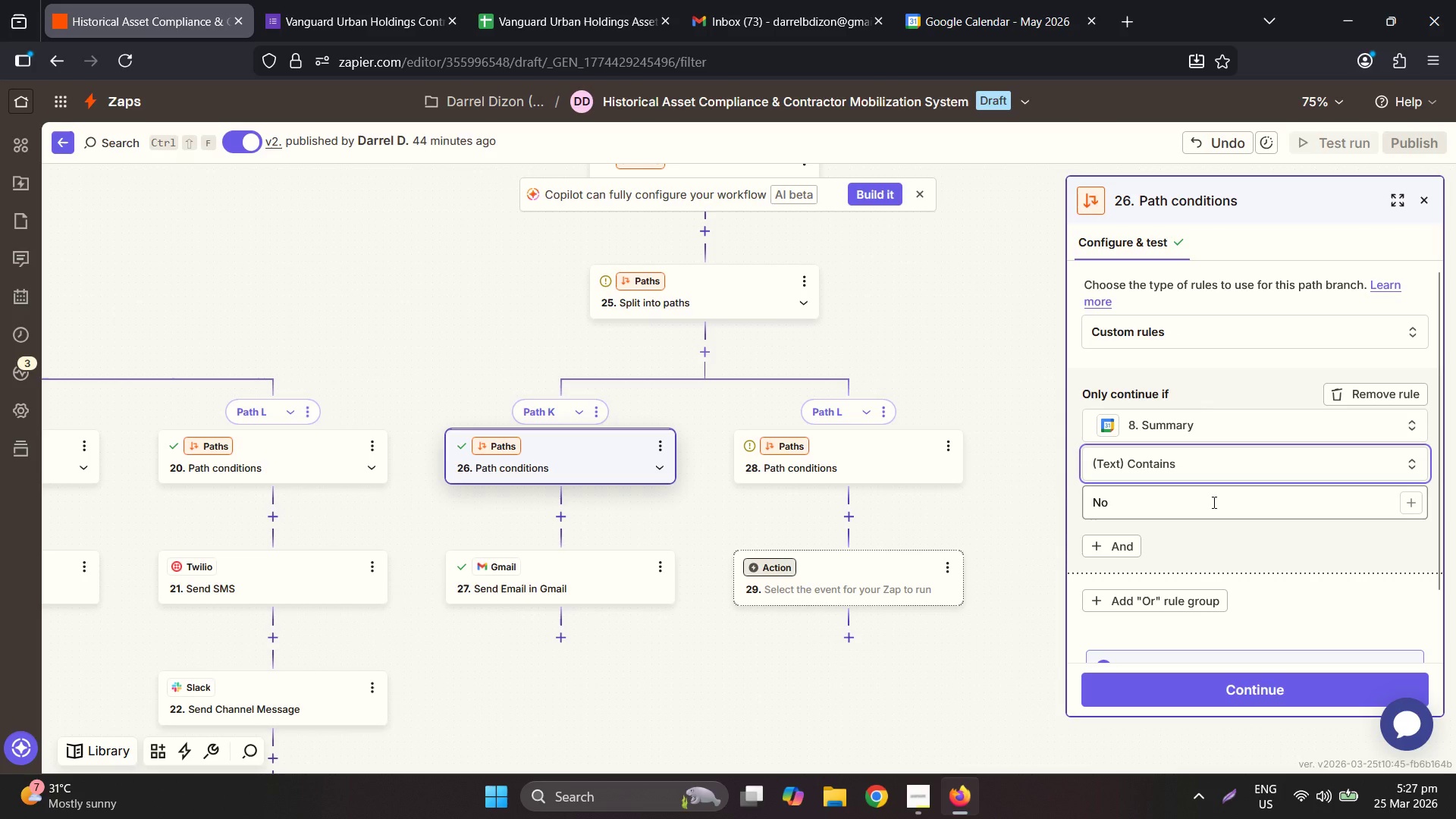 
left_click([1213, 502])
 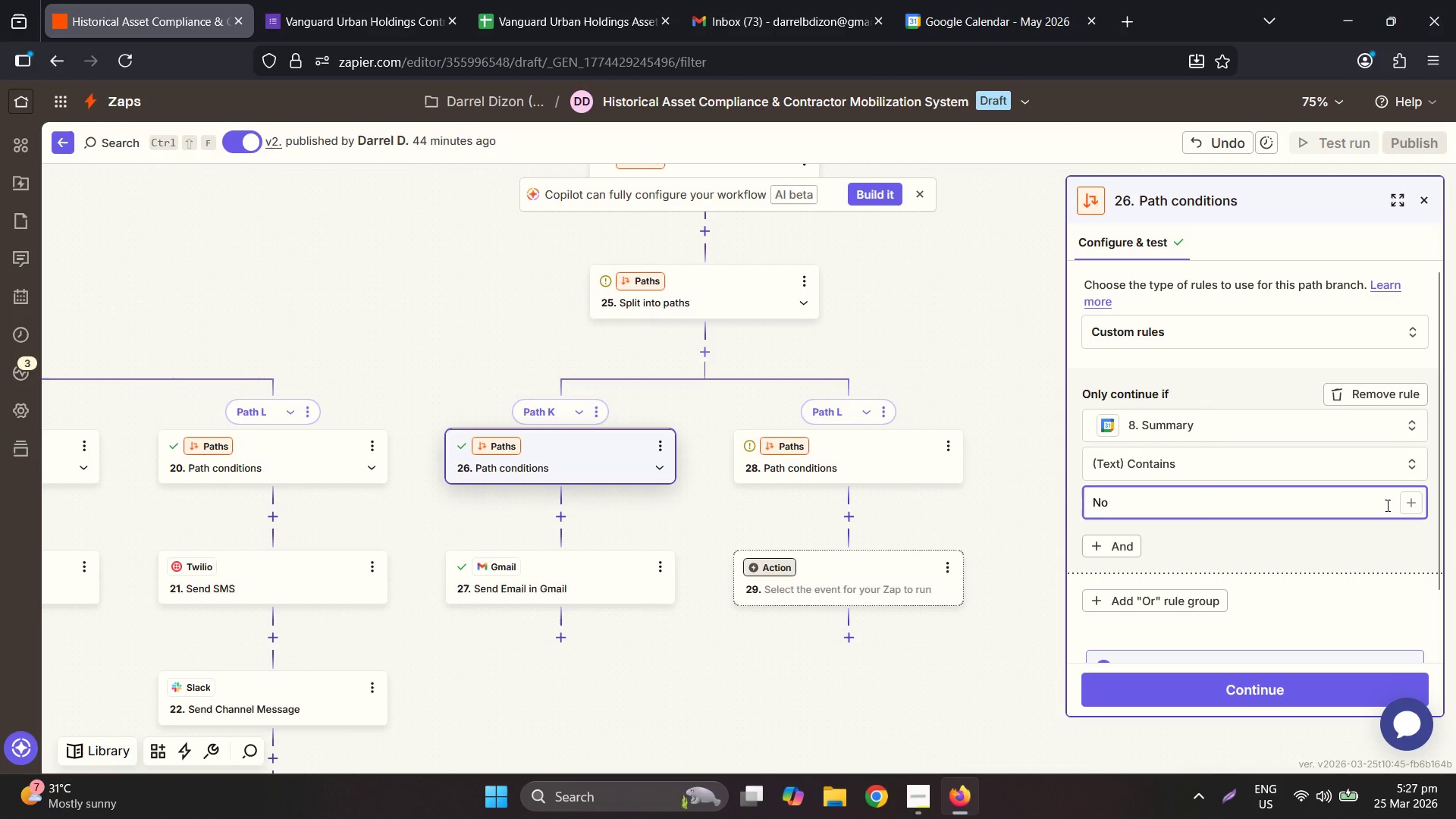 
double_click([1386, 505])
 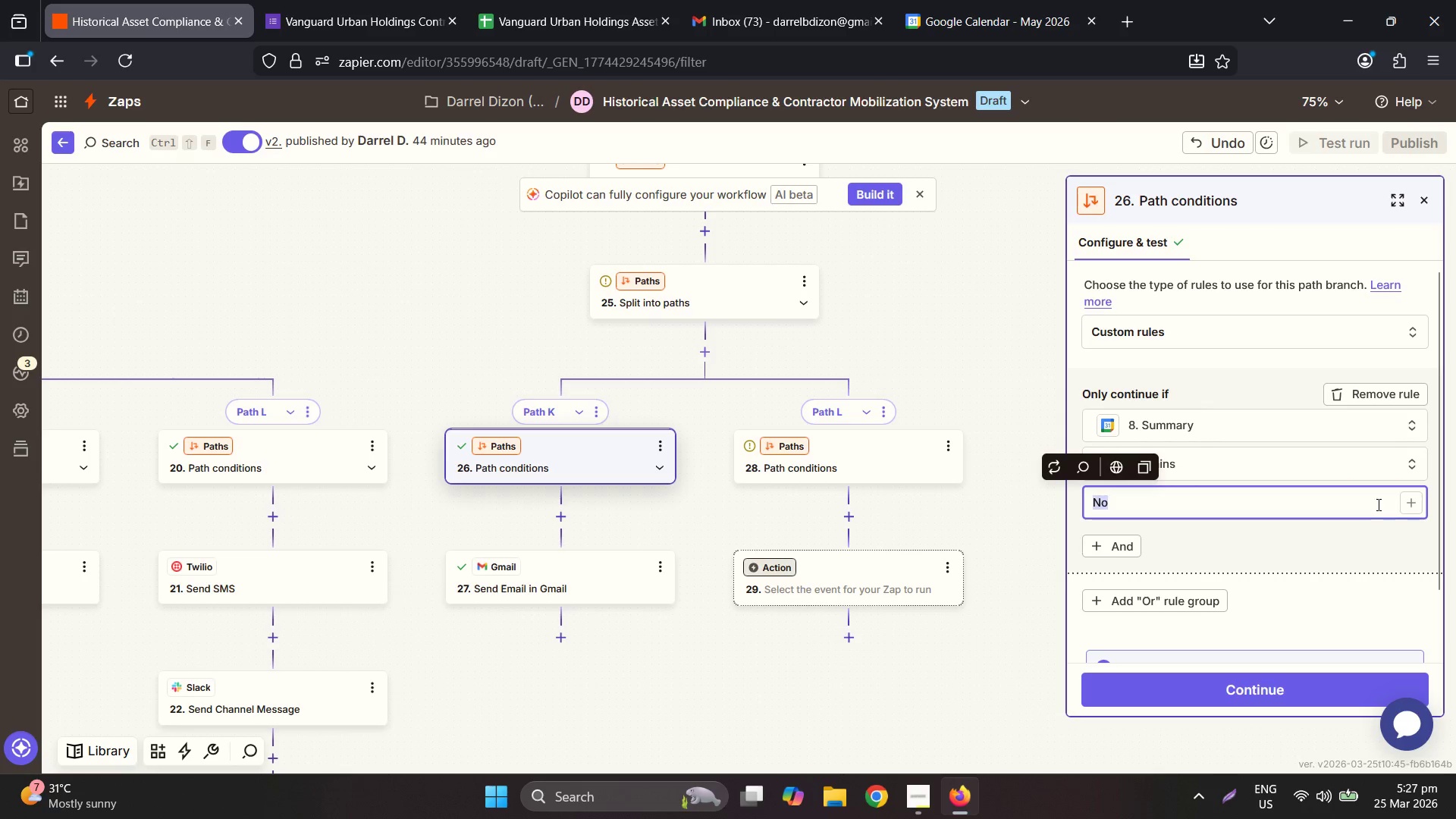 
key(Backspace)
 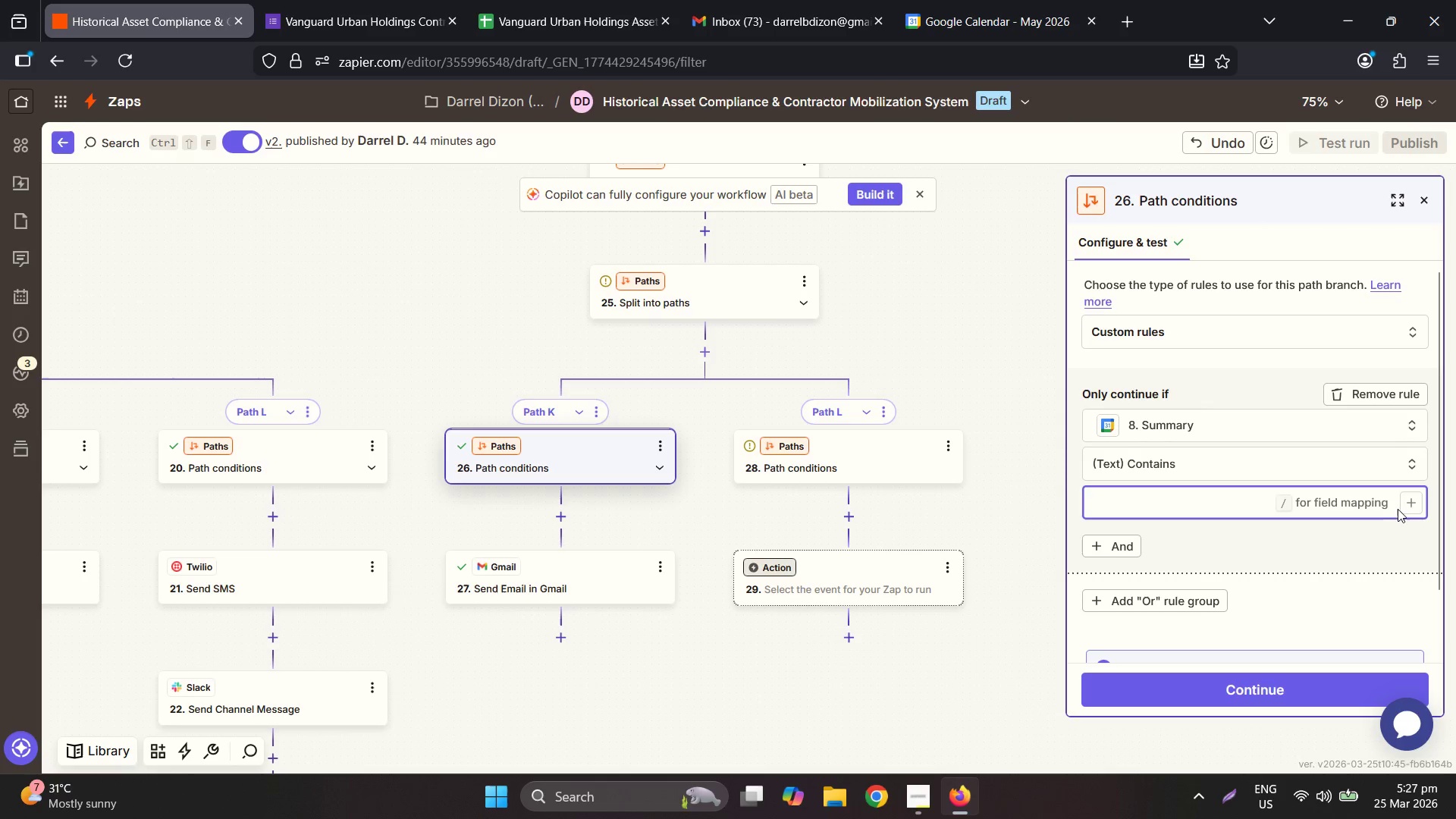 
left_click([1407, 504])
 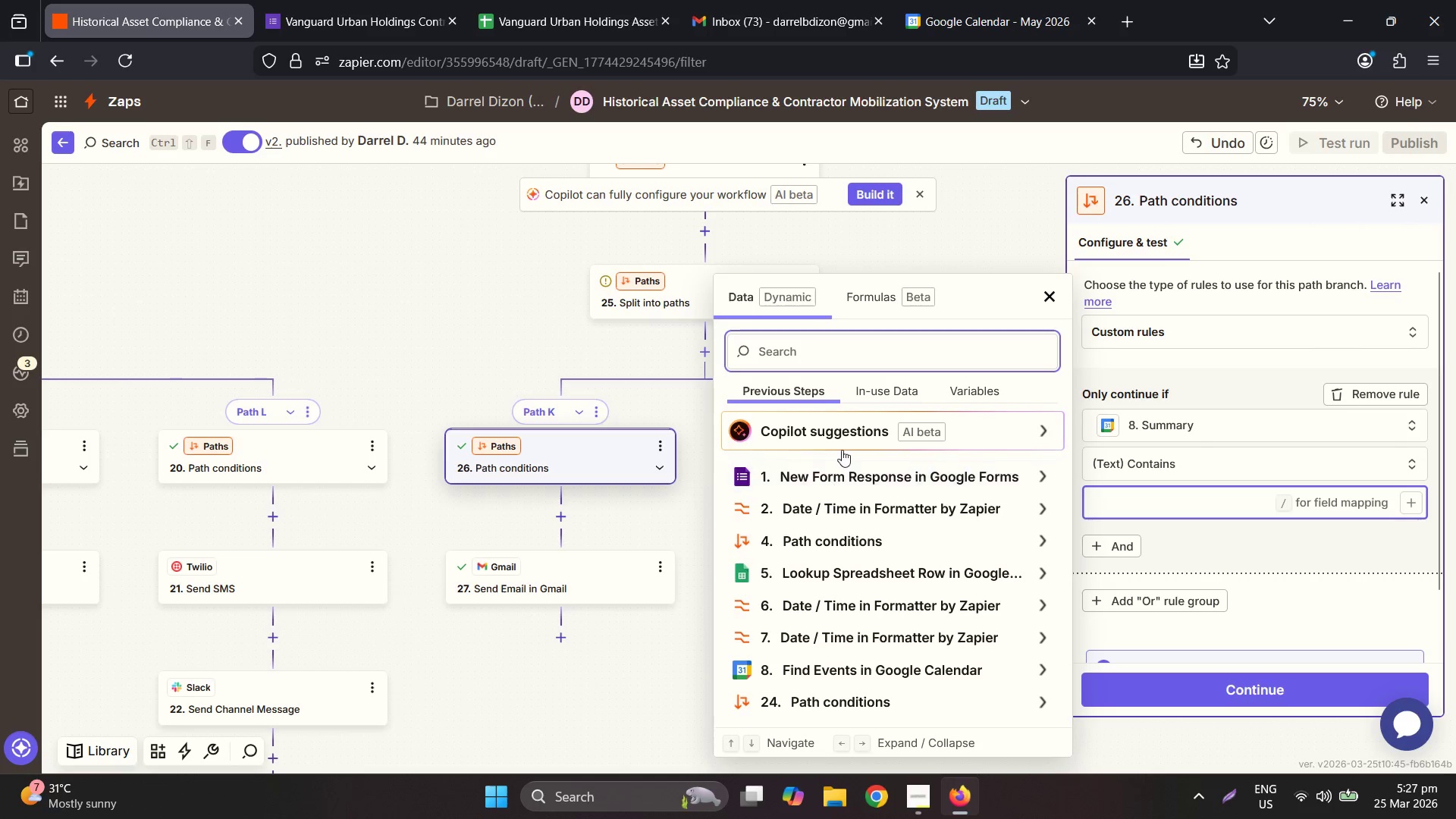 
left_click([836, 472])
 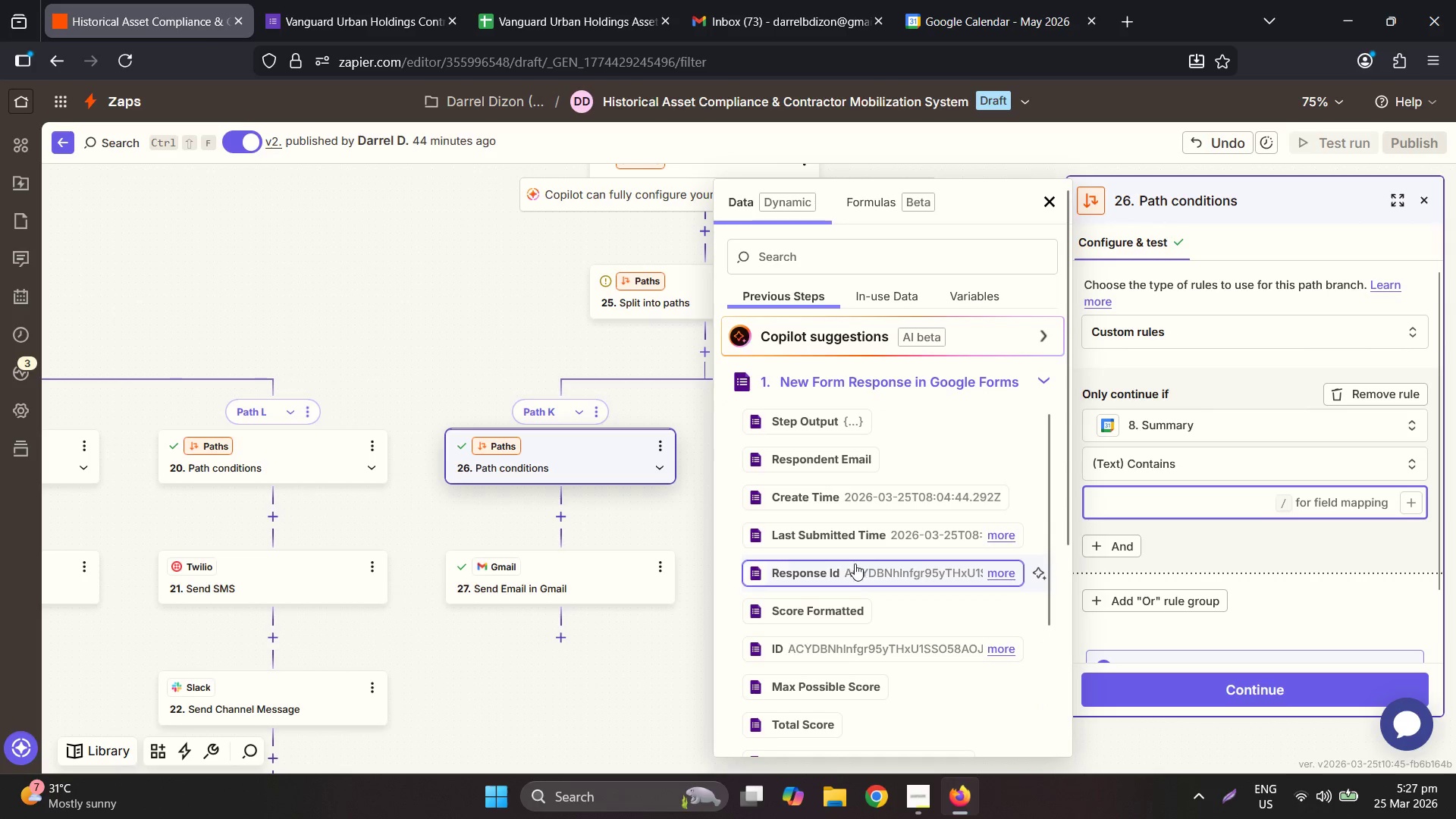 
scroll: coordinate [859, 667], scroll_direction: down, amount: 3.0
 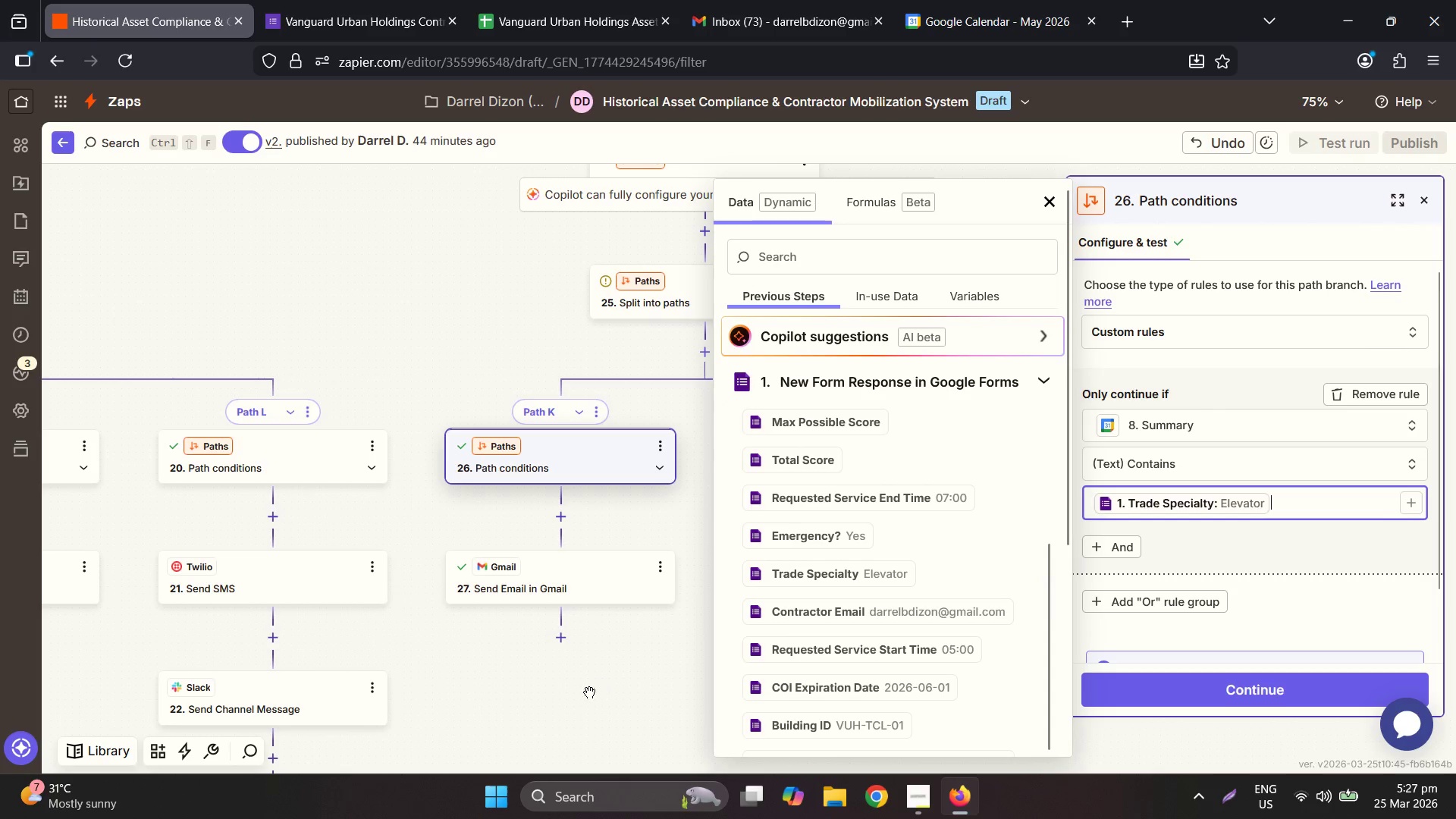 
left_click([588, 692])
 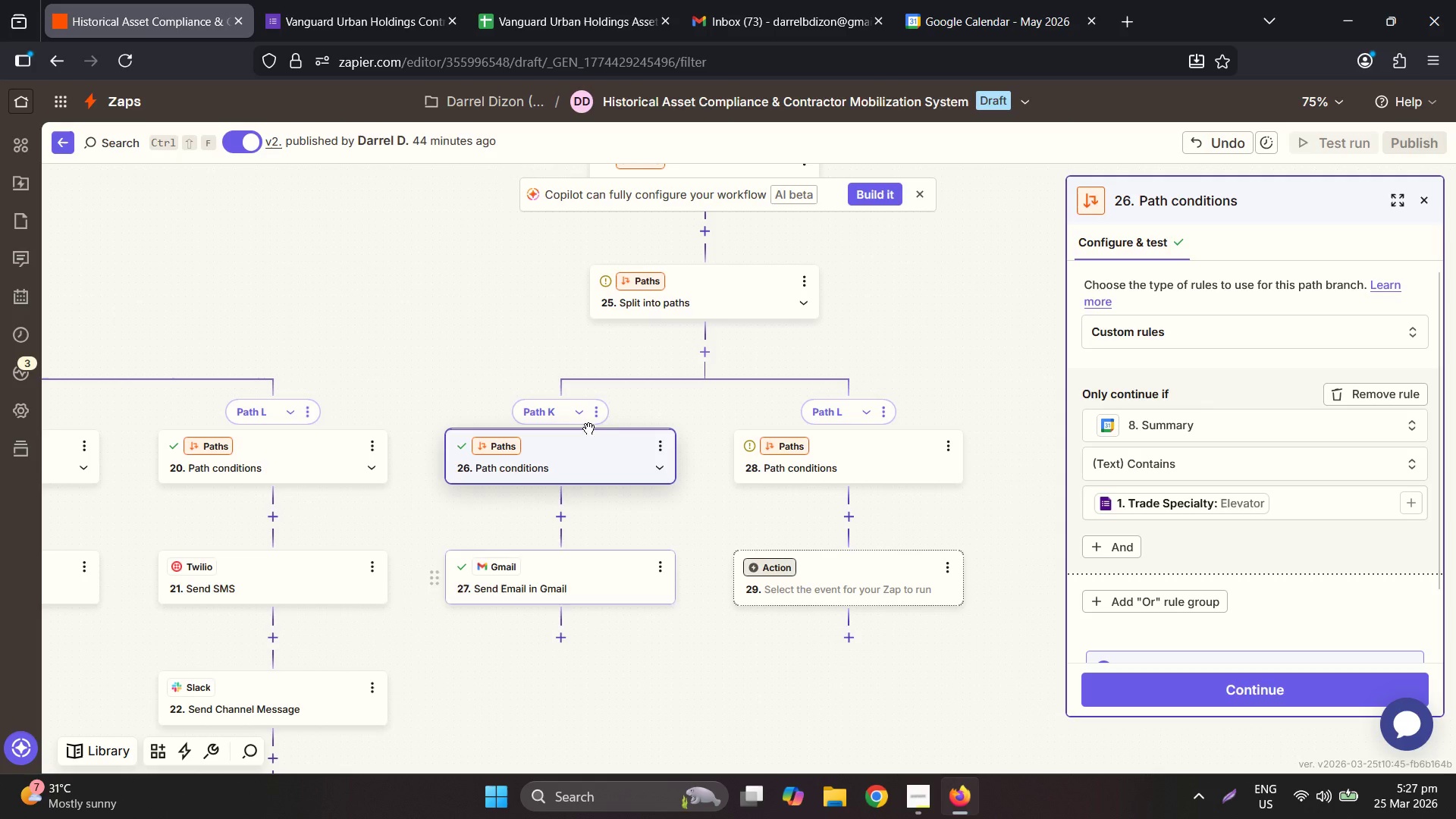 
left_click([596, 416])
 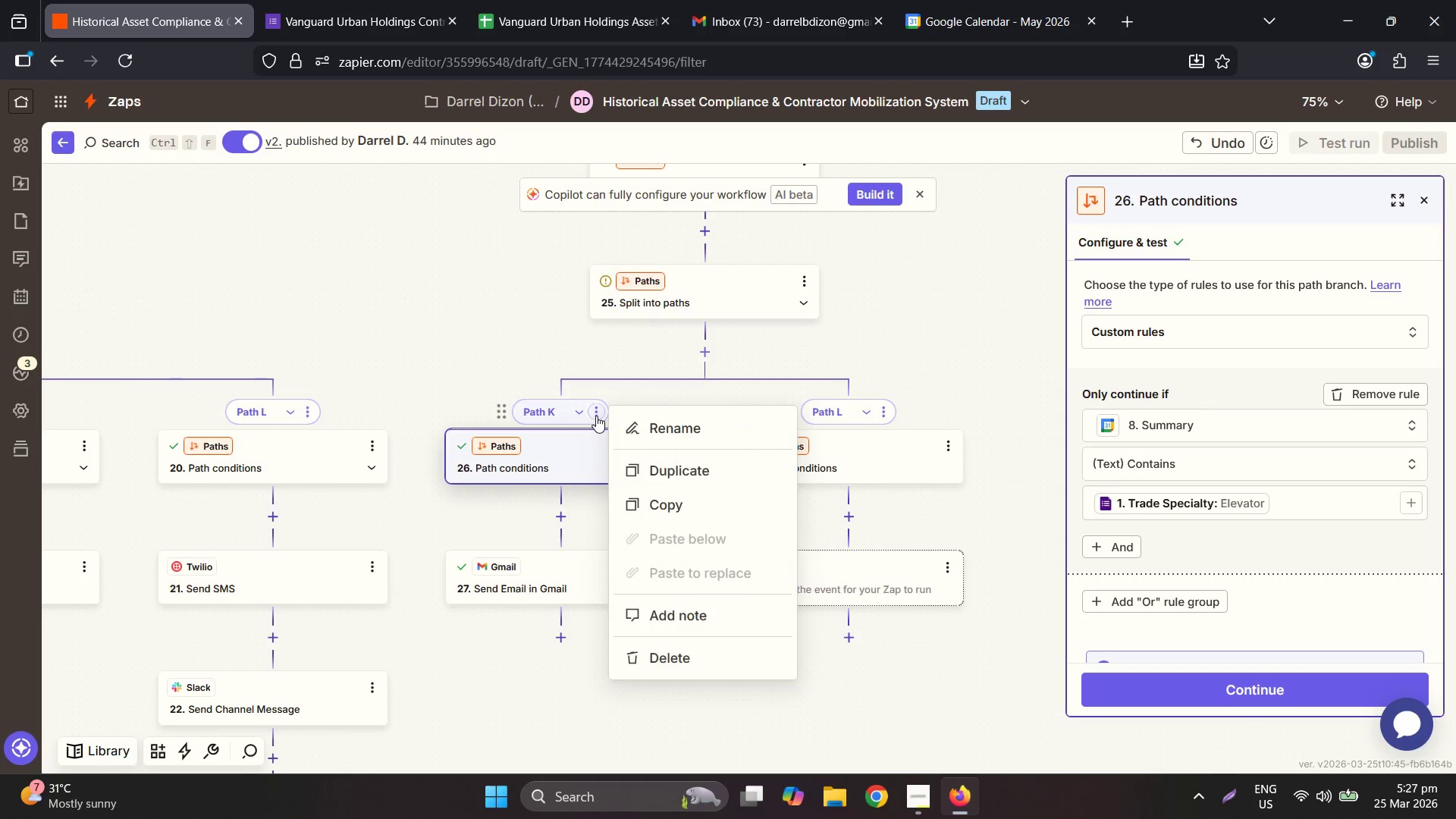 
left_click([645, 426])
 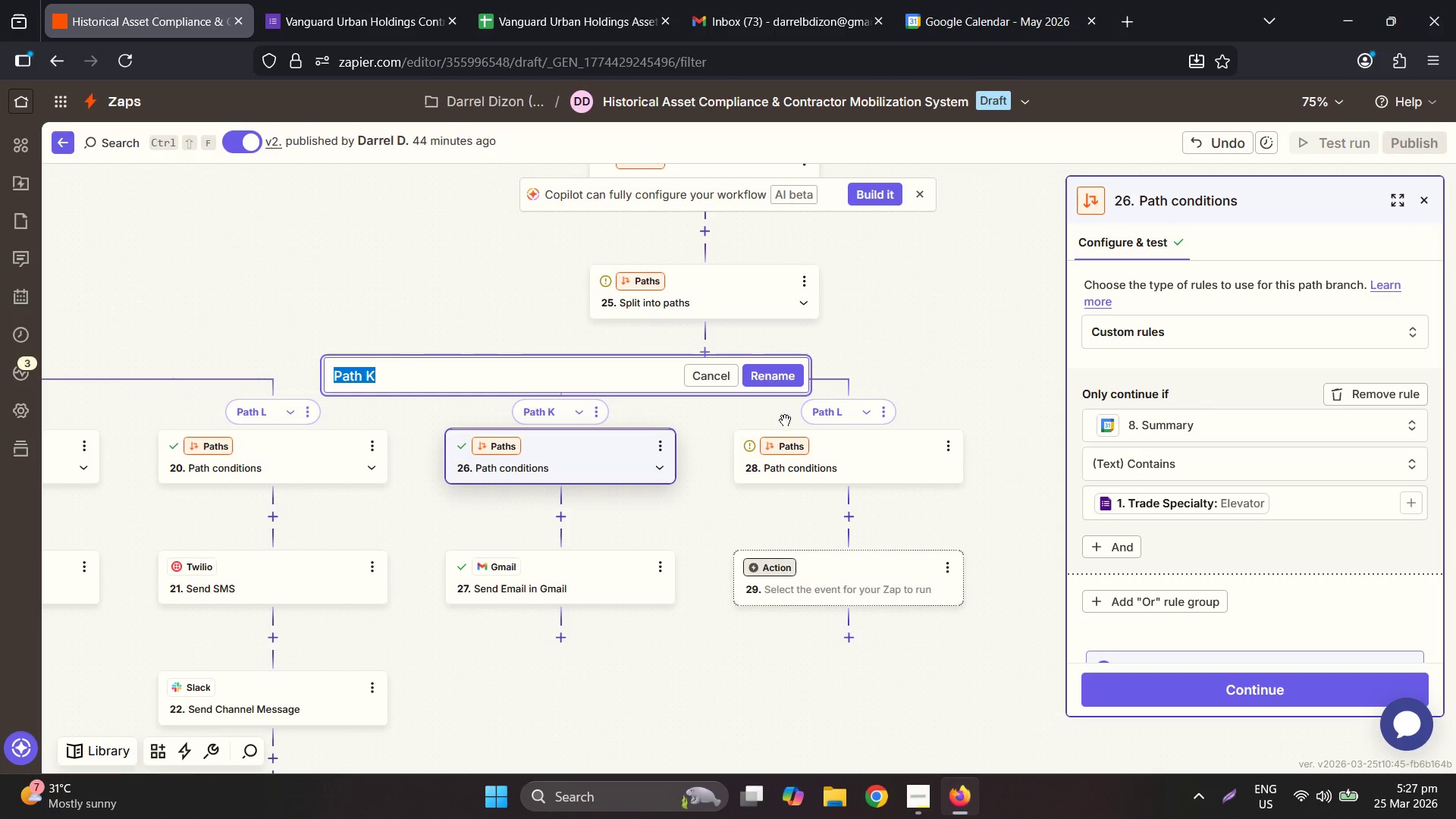 
type(Non-Emre)
key(Backspace)
key(Backspace)
type(ergency, C)
 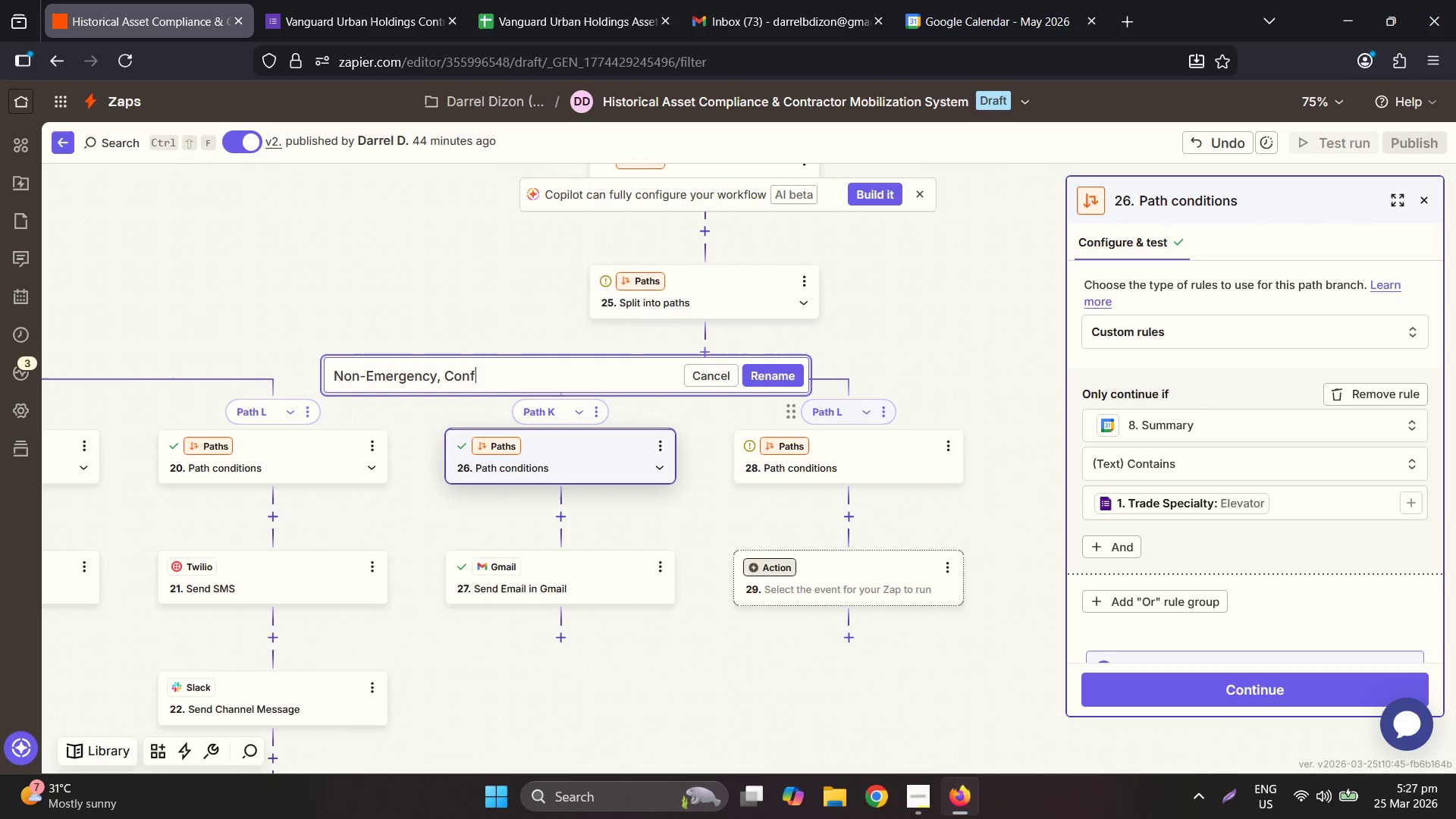 
 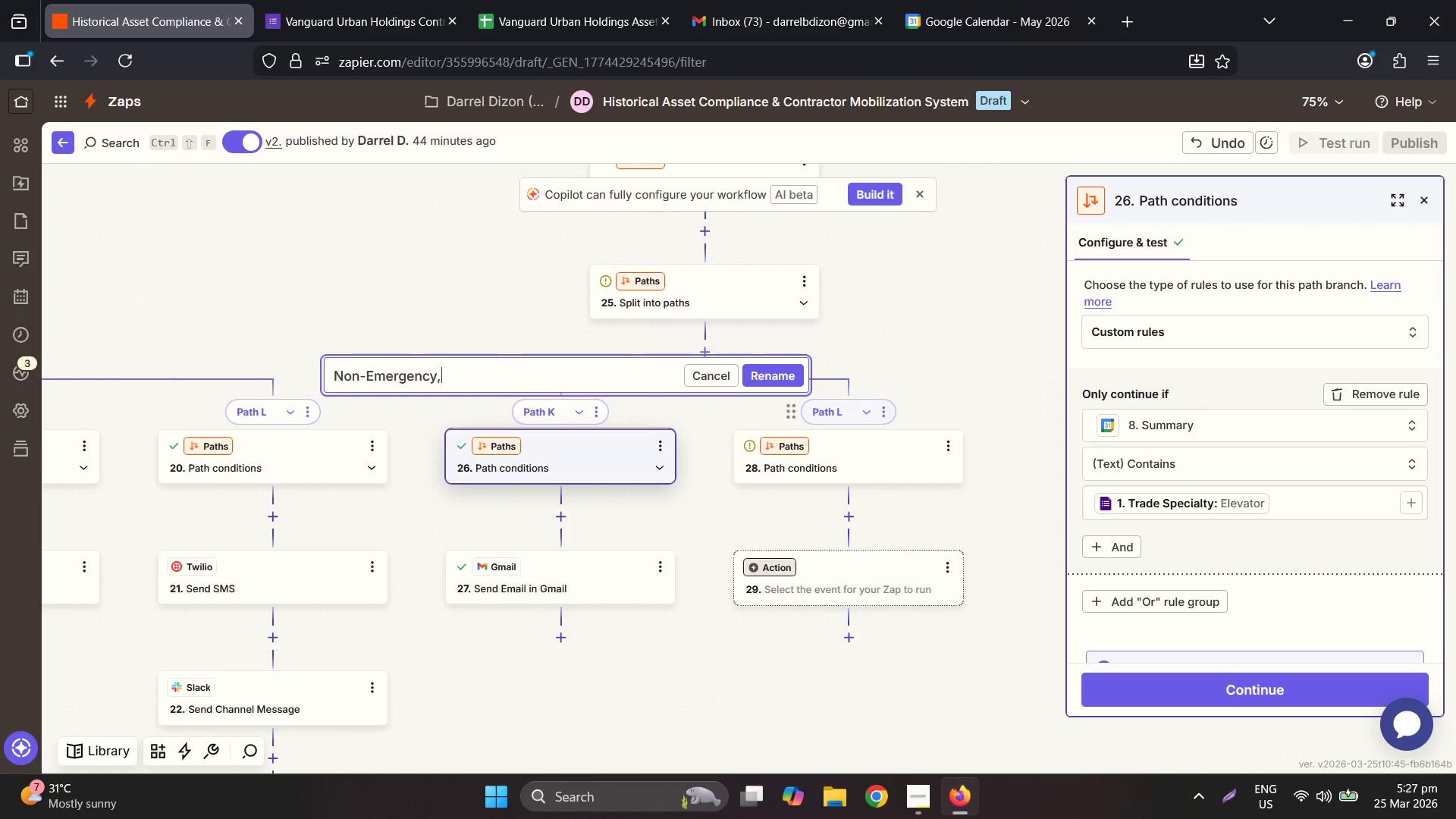 
type(onflict Schedu)
 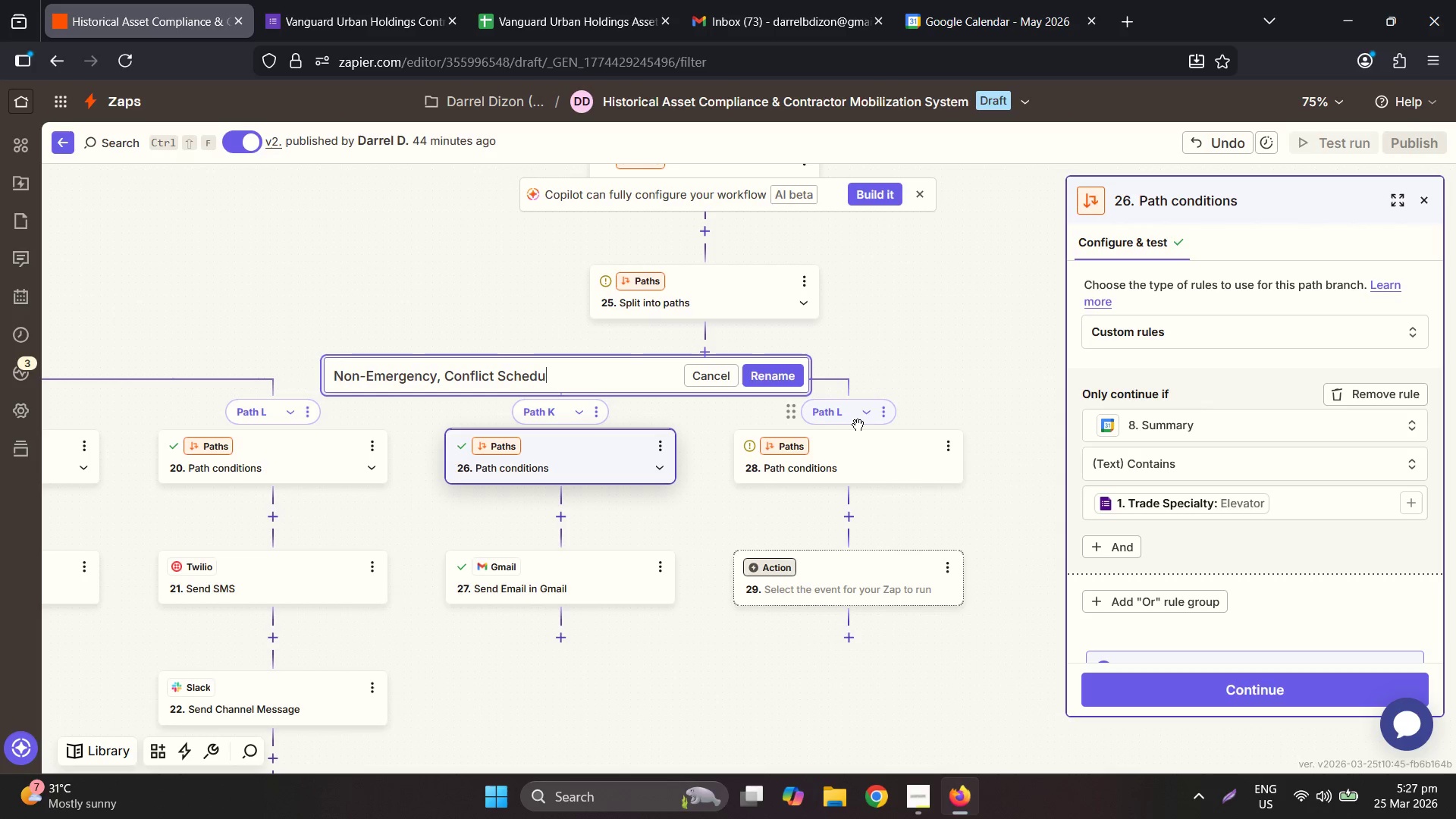 
type(le)
 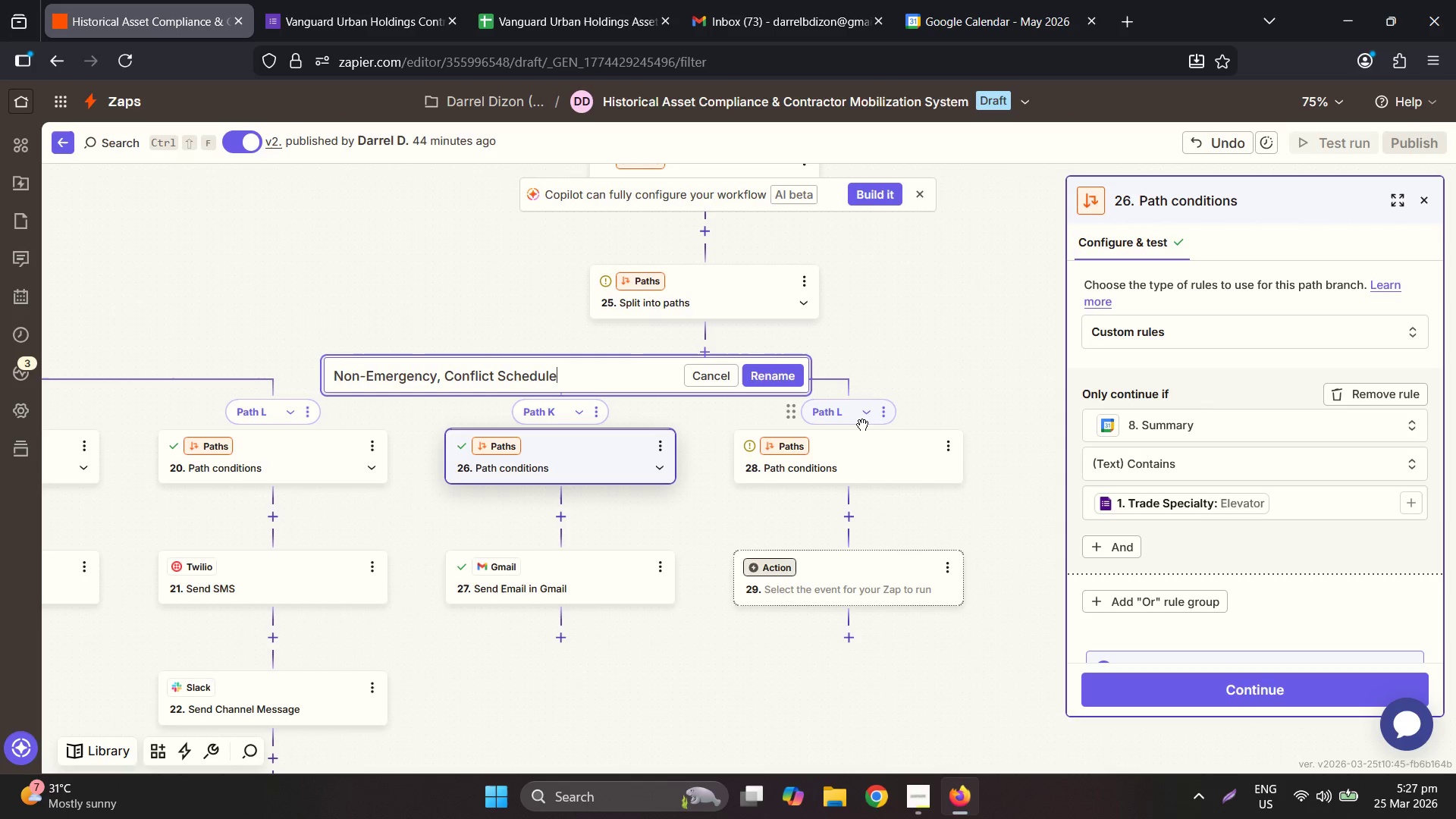 
key(Enter)
 